 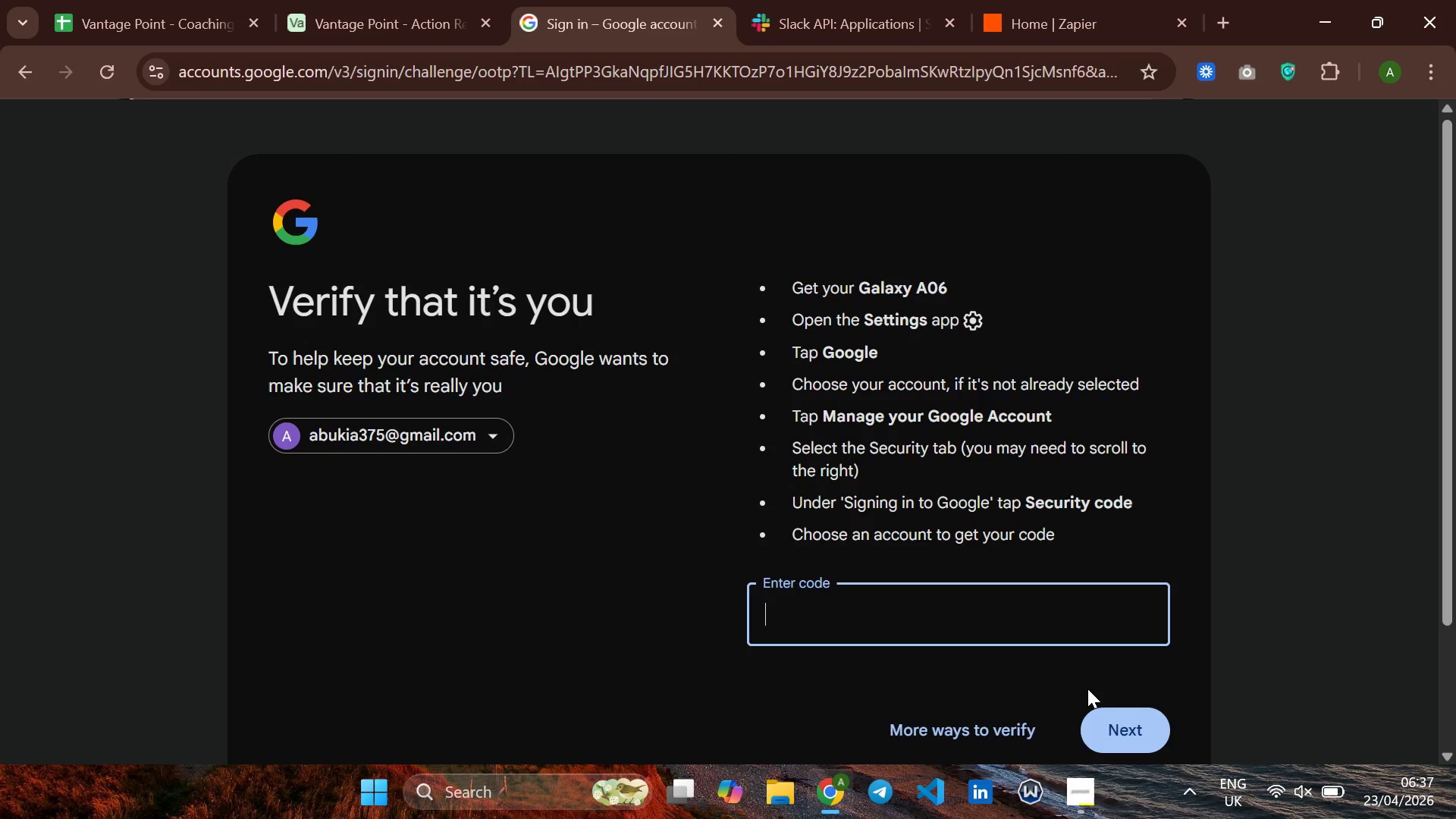 
scroll: coordinate [1031, 698], scroll_direction: down, amount: 1.0
 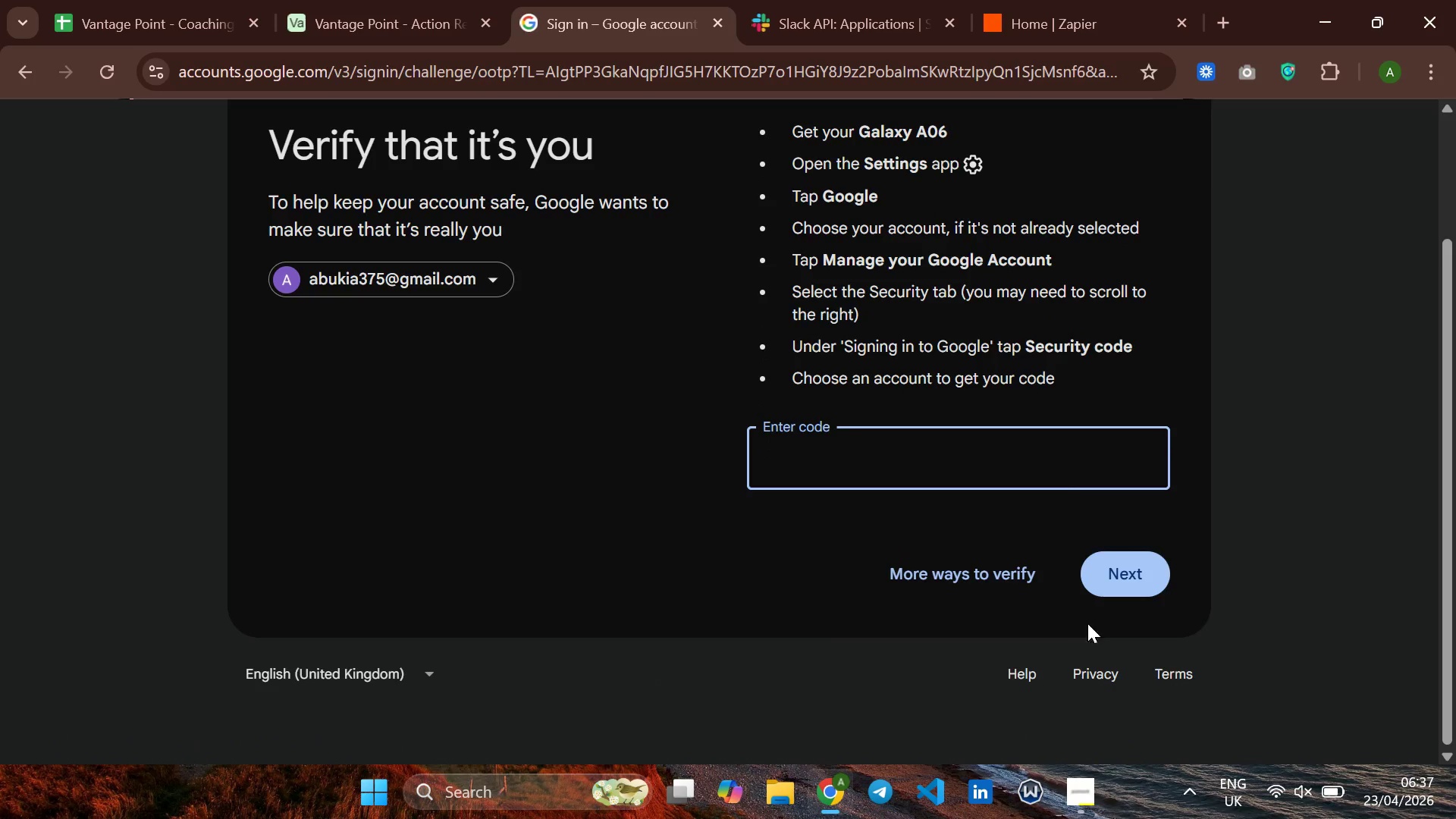 
left_click([1138, 589])
 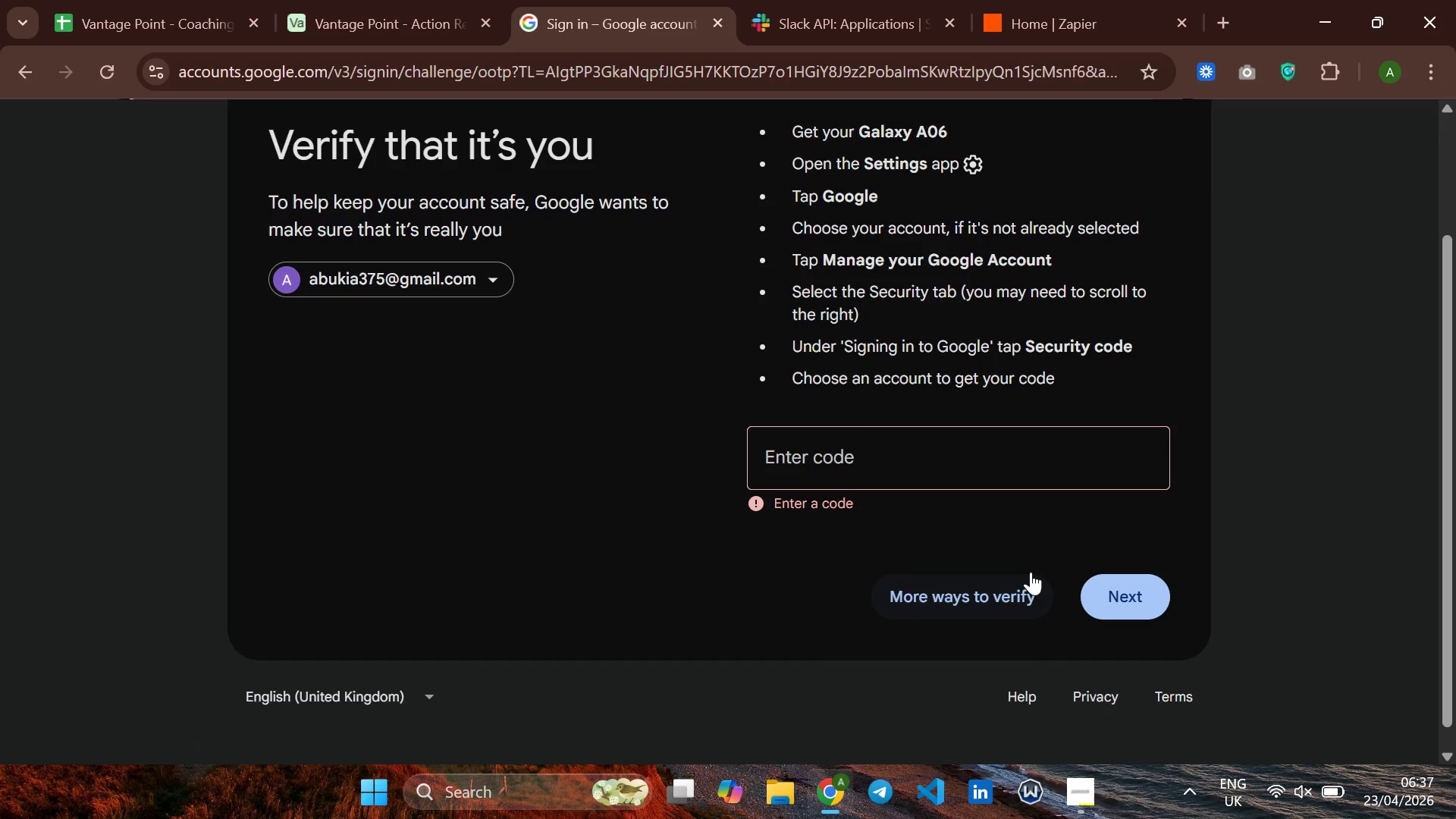 
scroll: coordinate [1031, 570], scroll_direction: none, amount: 0.0
 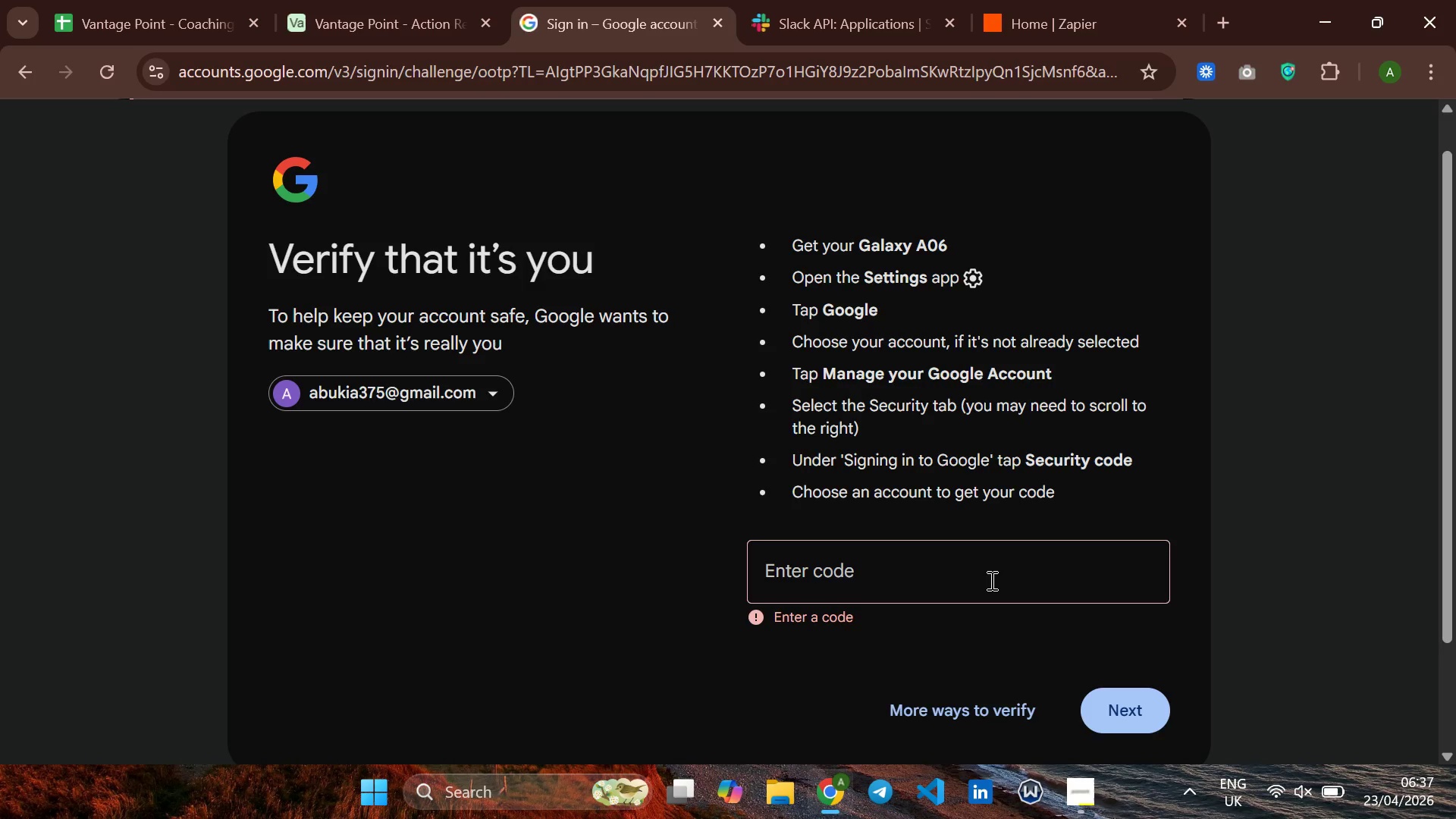 
key(CapsLock)
 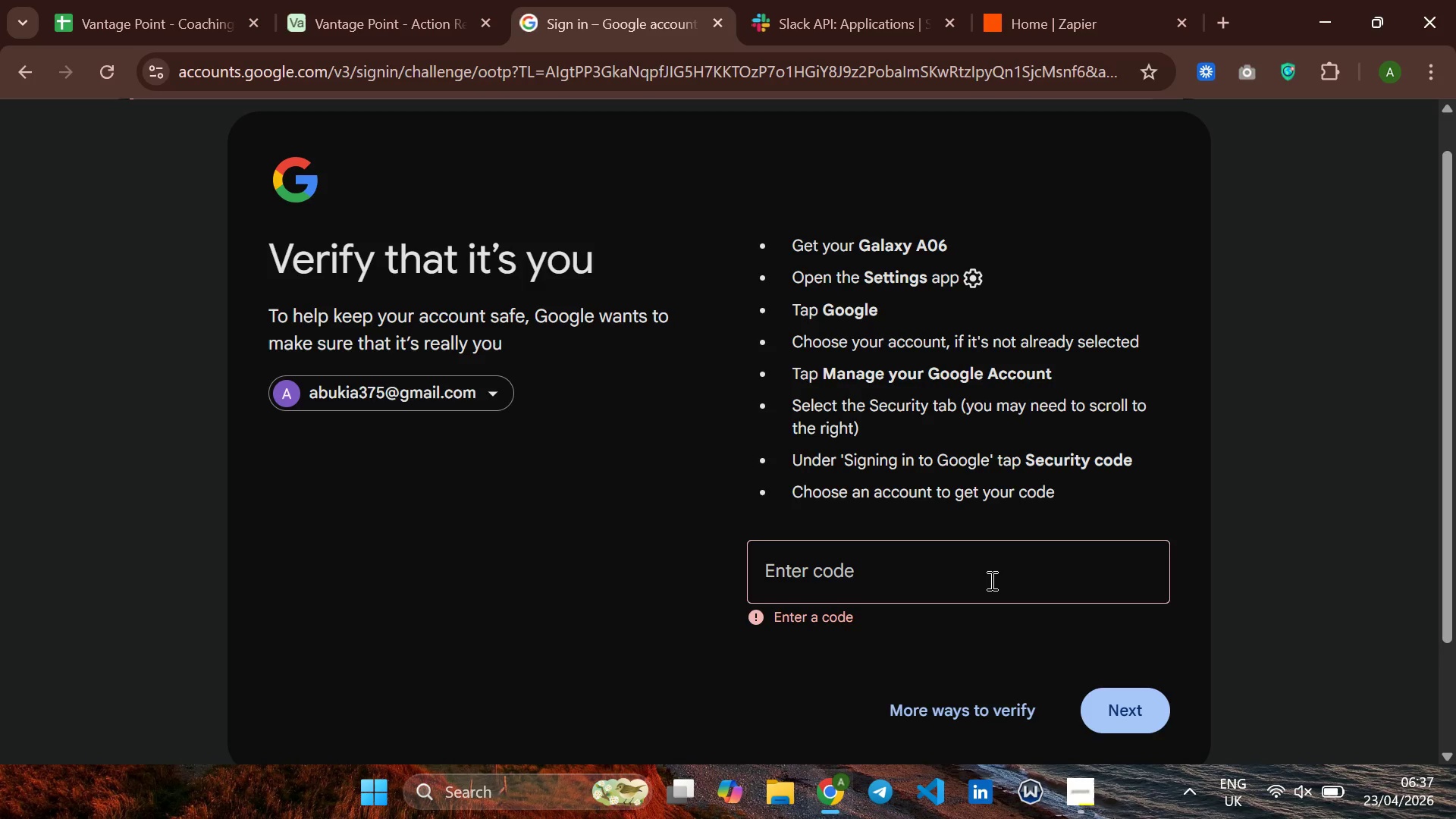 
key([redacted])
 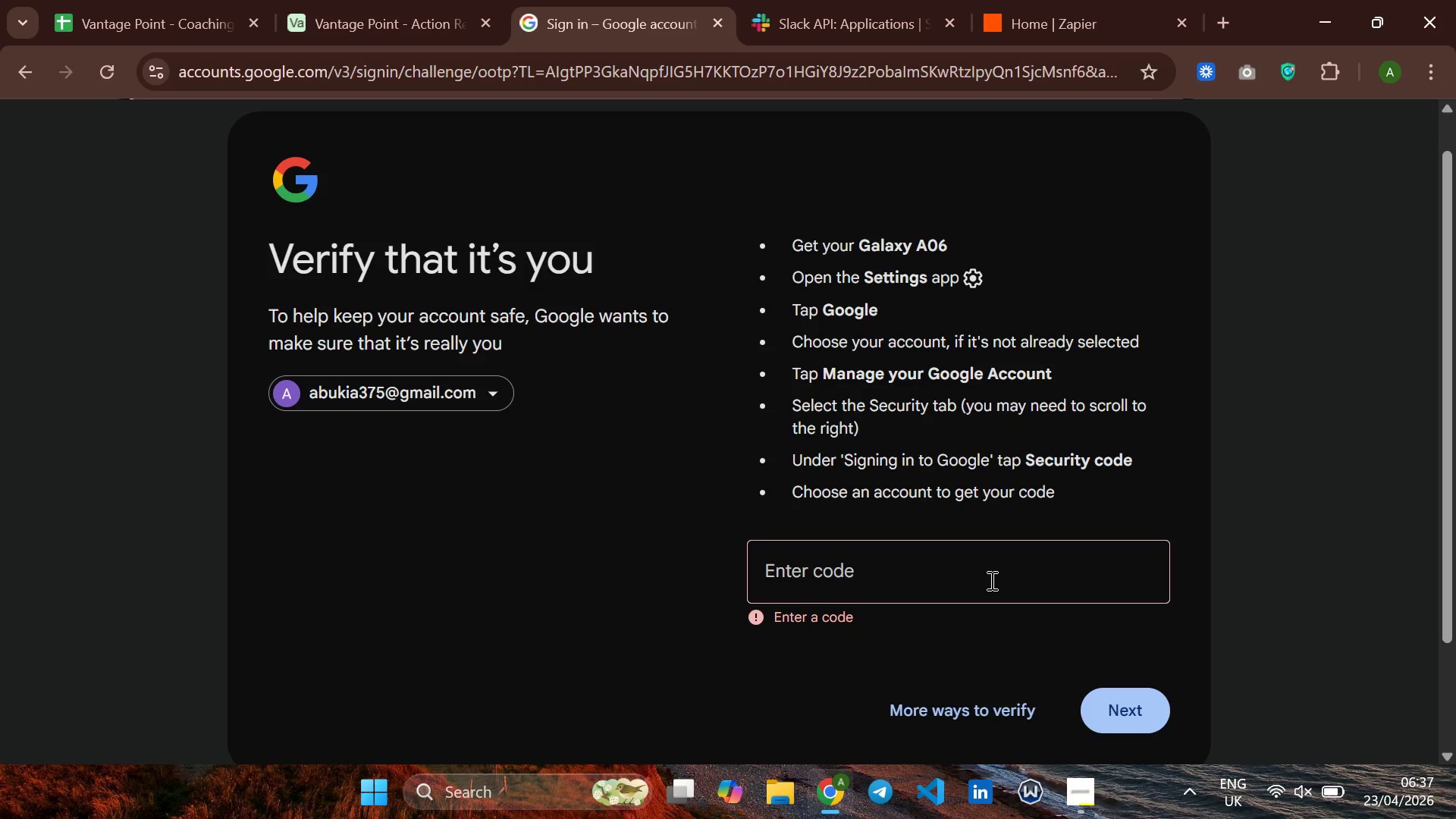 
key(CapsLock)
 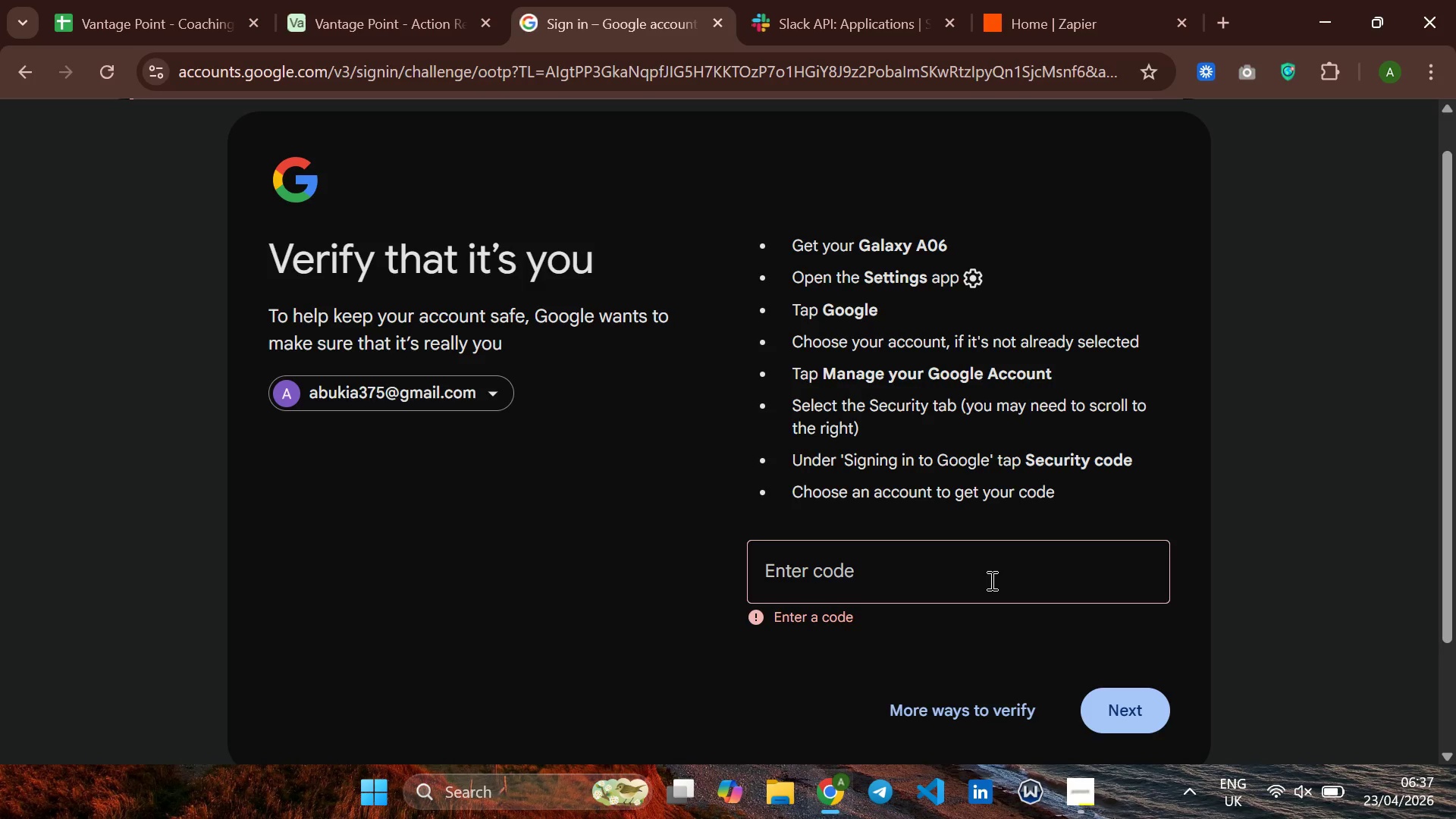 
key(CapsLock)
 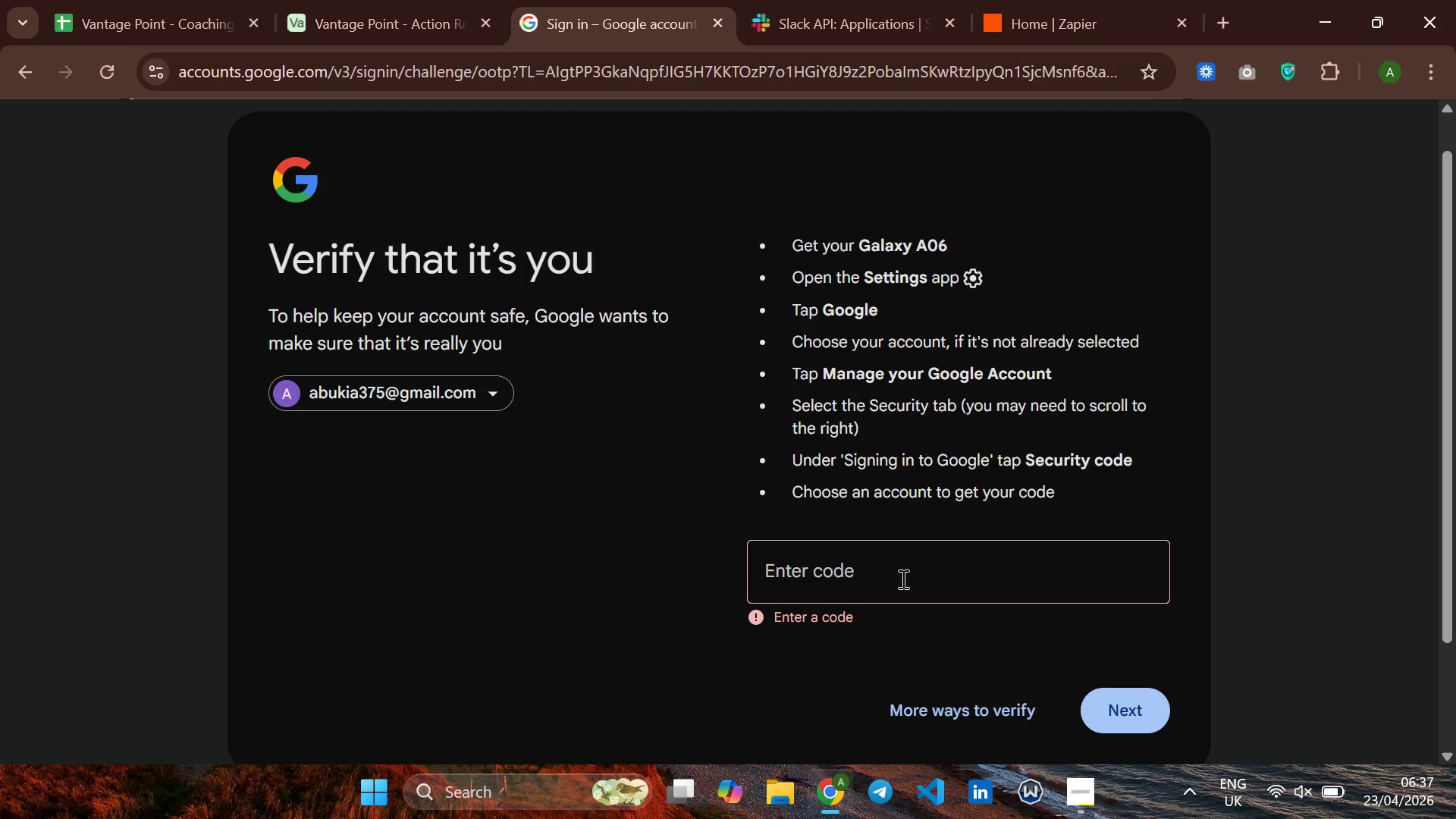 
left_click([898, 566])
 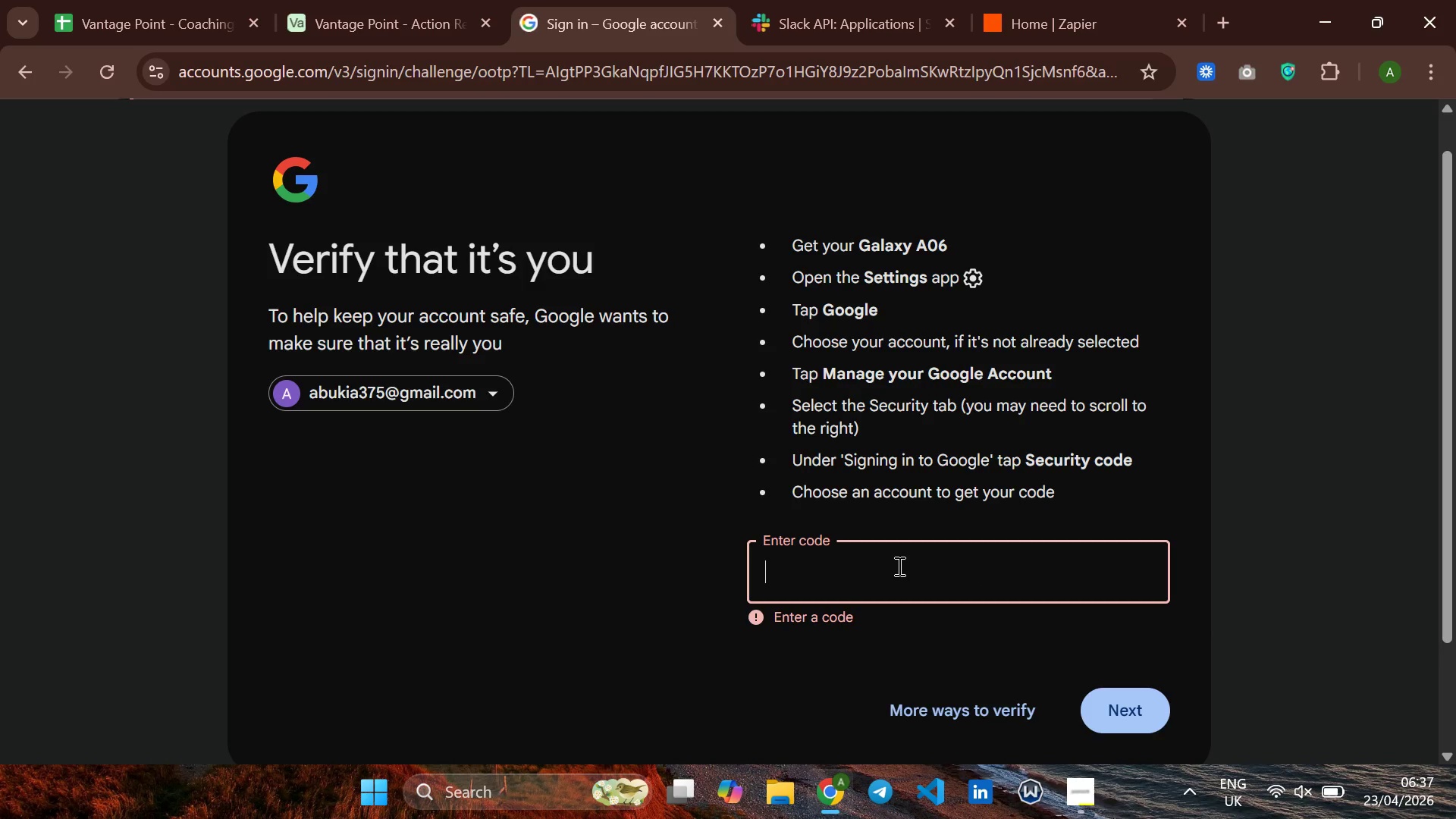 
type([redacted])
key(Backspace)
type([redacted])
 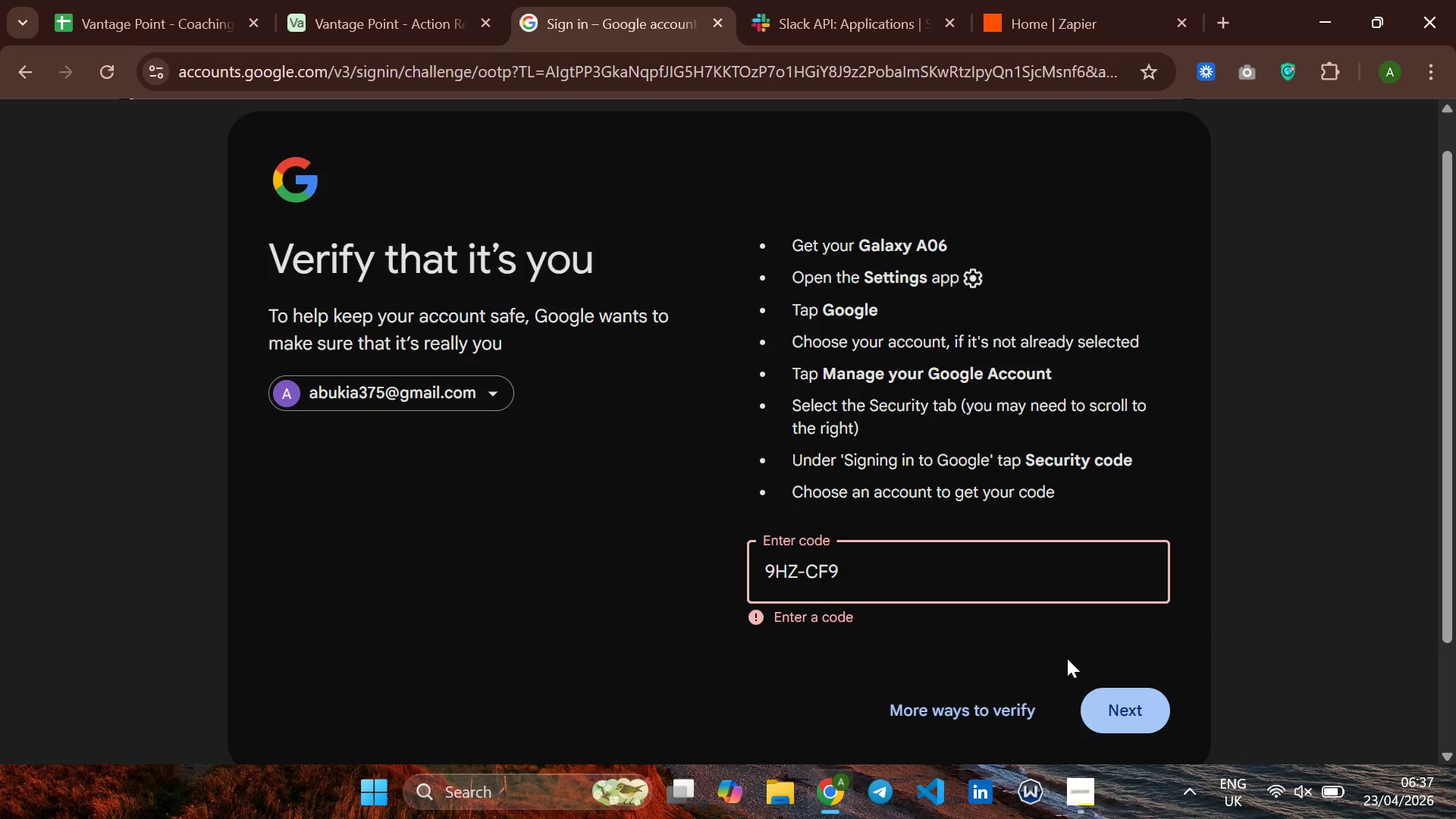 
left_click([1130, 717])
 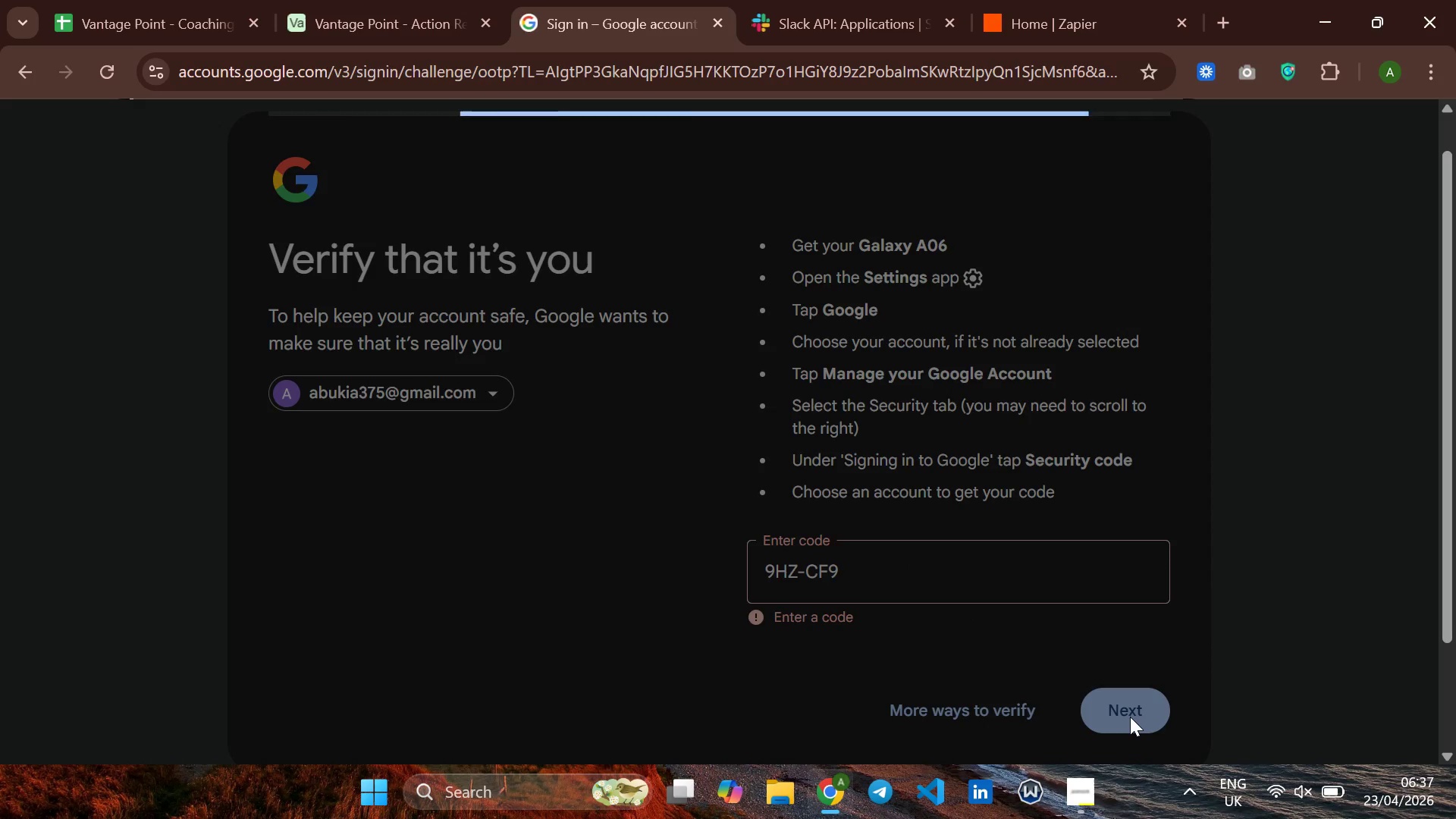 
key(CapsLock)
 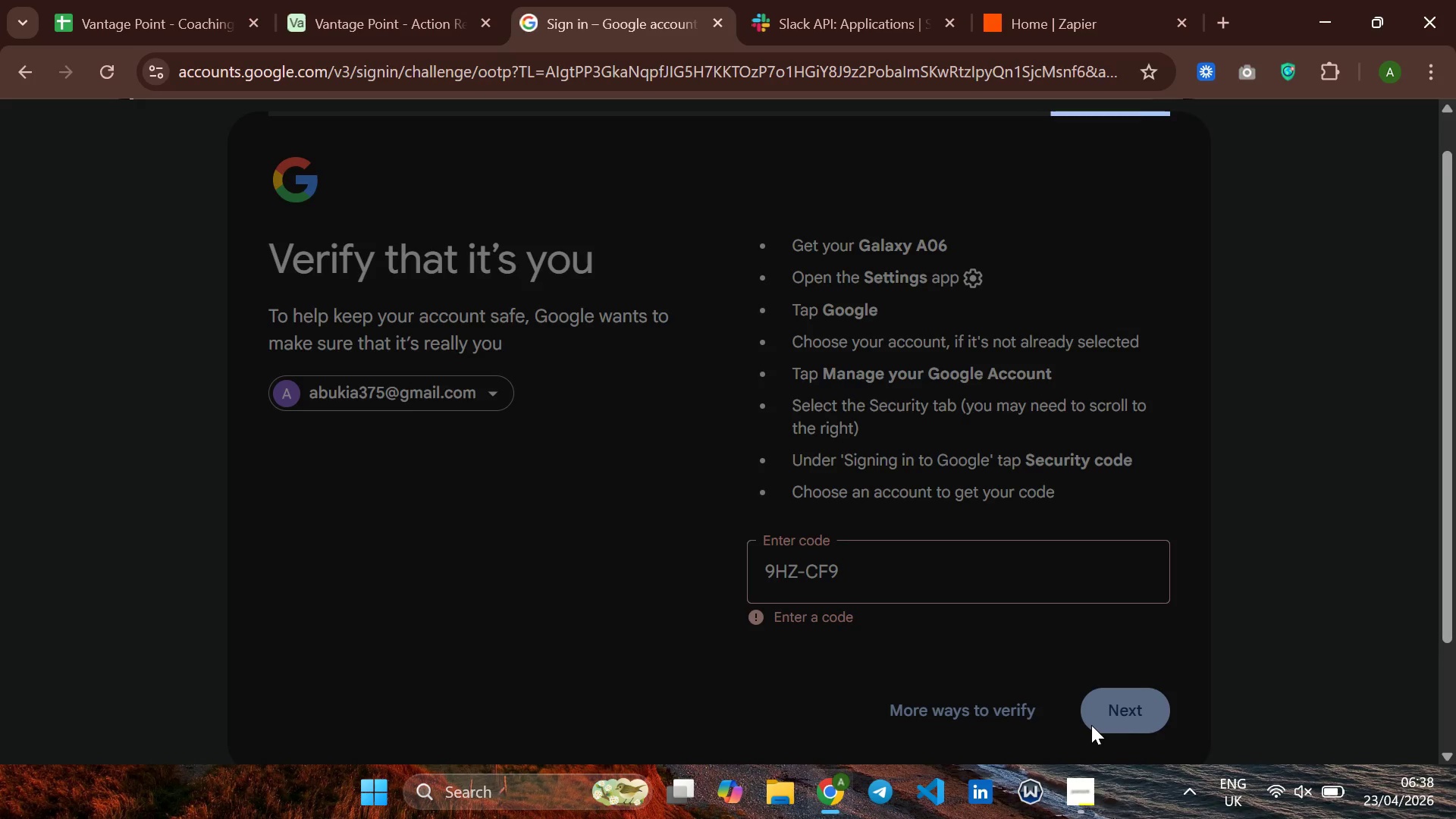 
wait(11.86)
 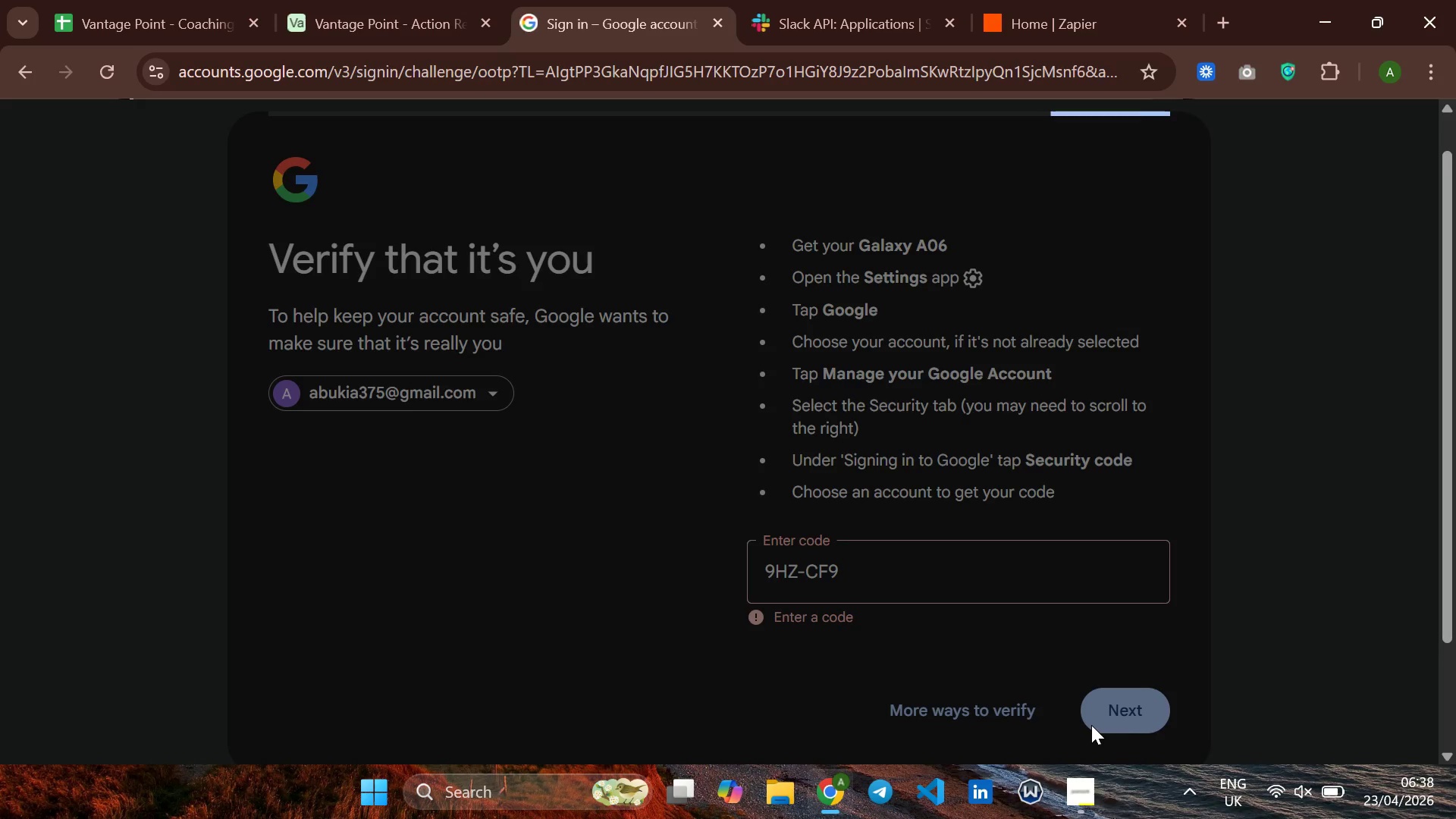 
left_click([20, 79])
 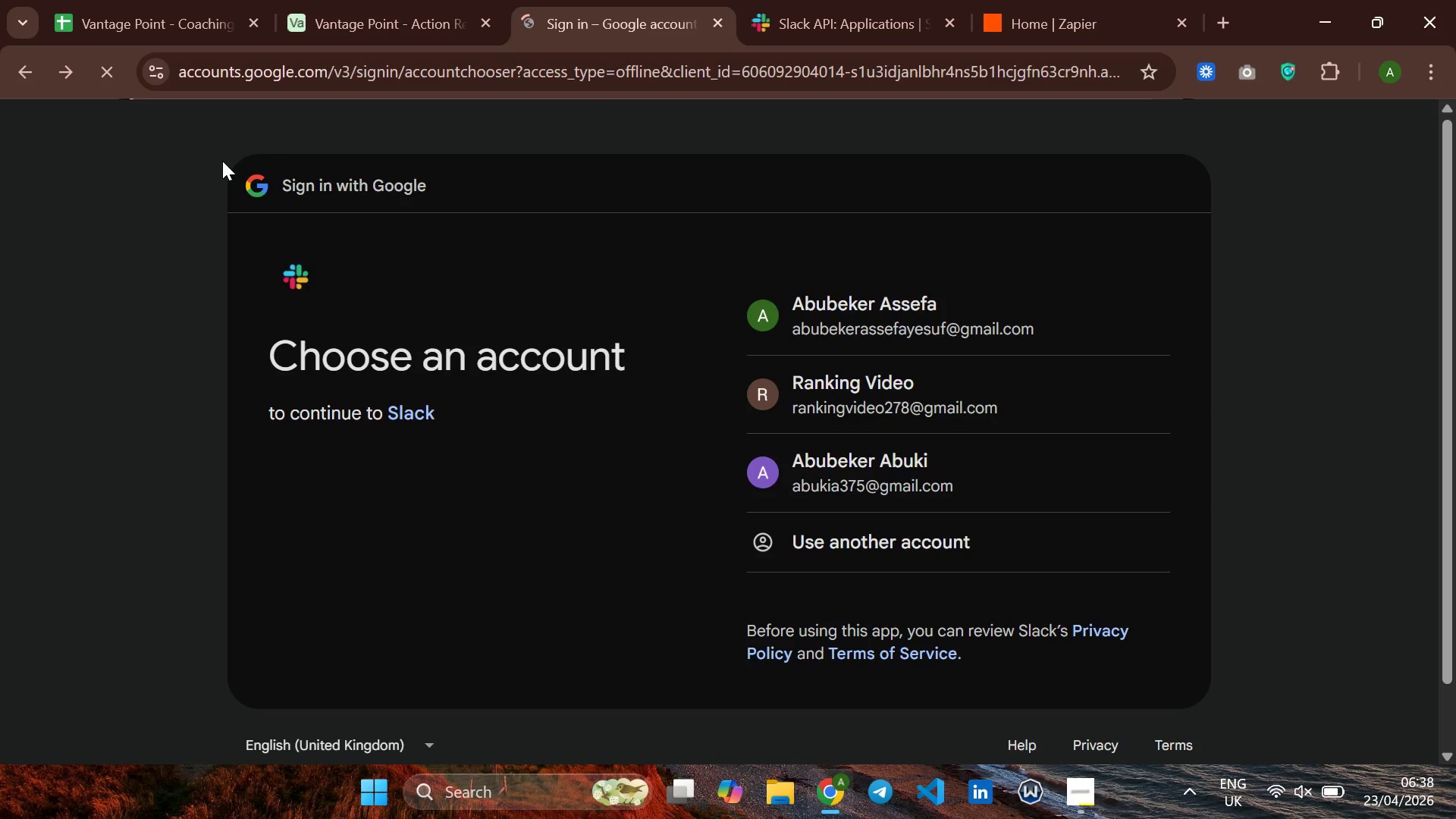 
left_click([4, 75])
 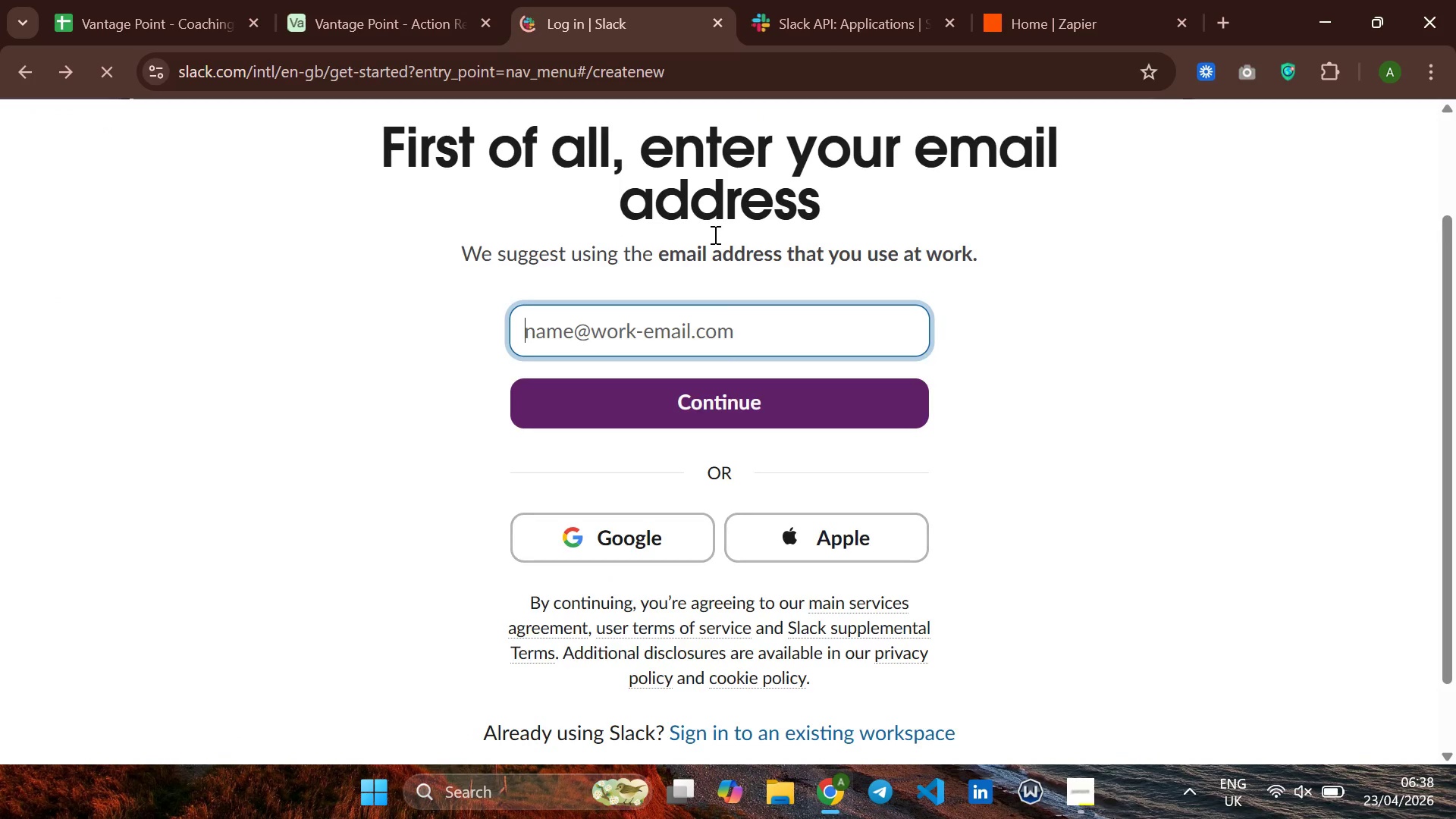 
wait(7.66)
 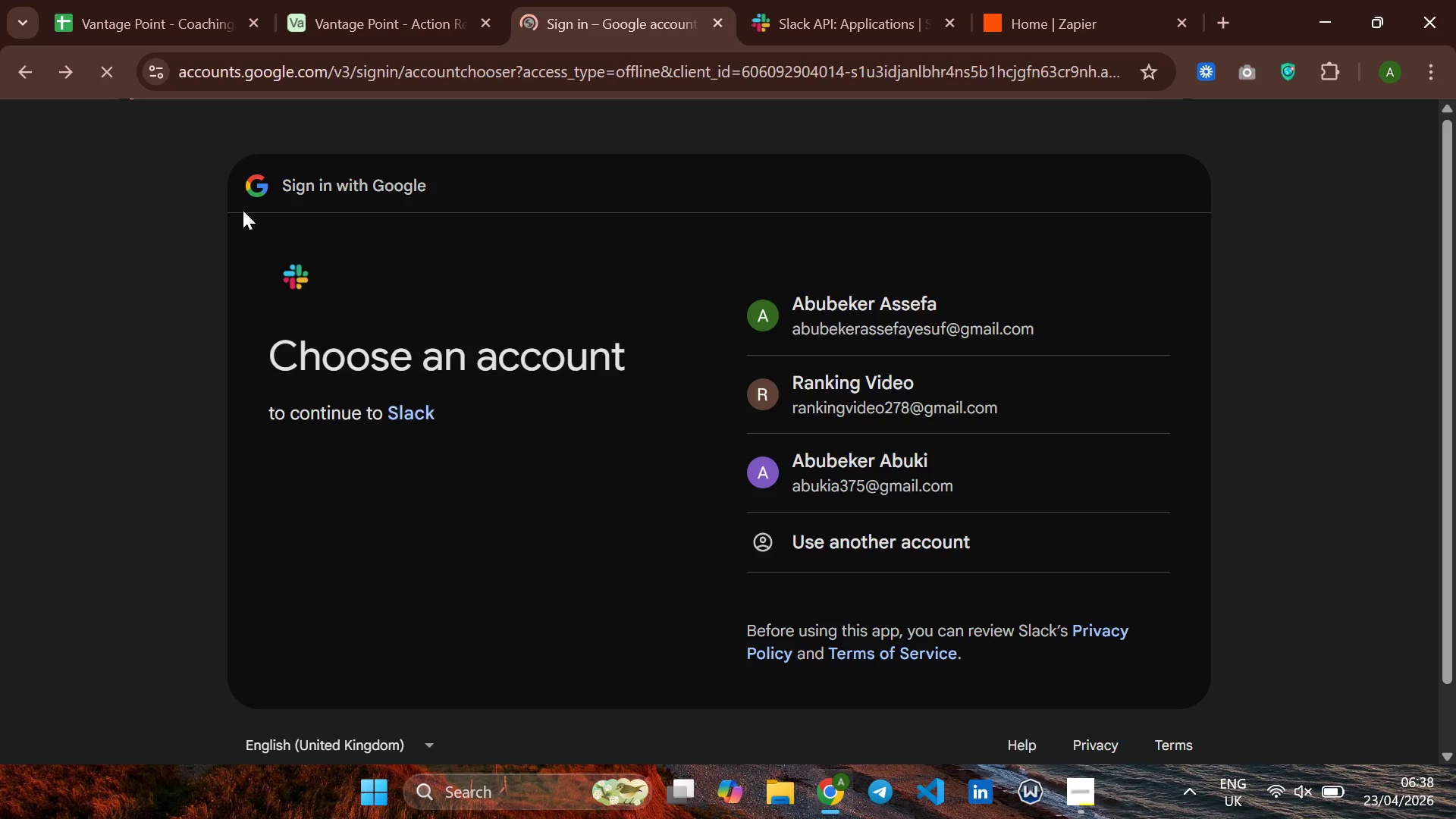 
right_click([651, 330])
 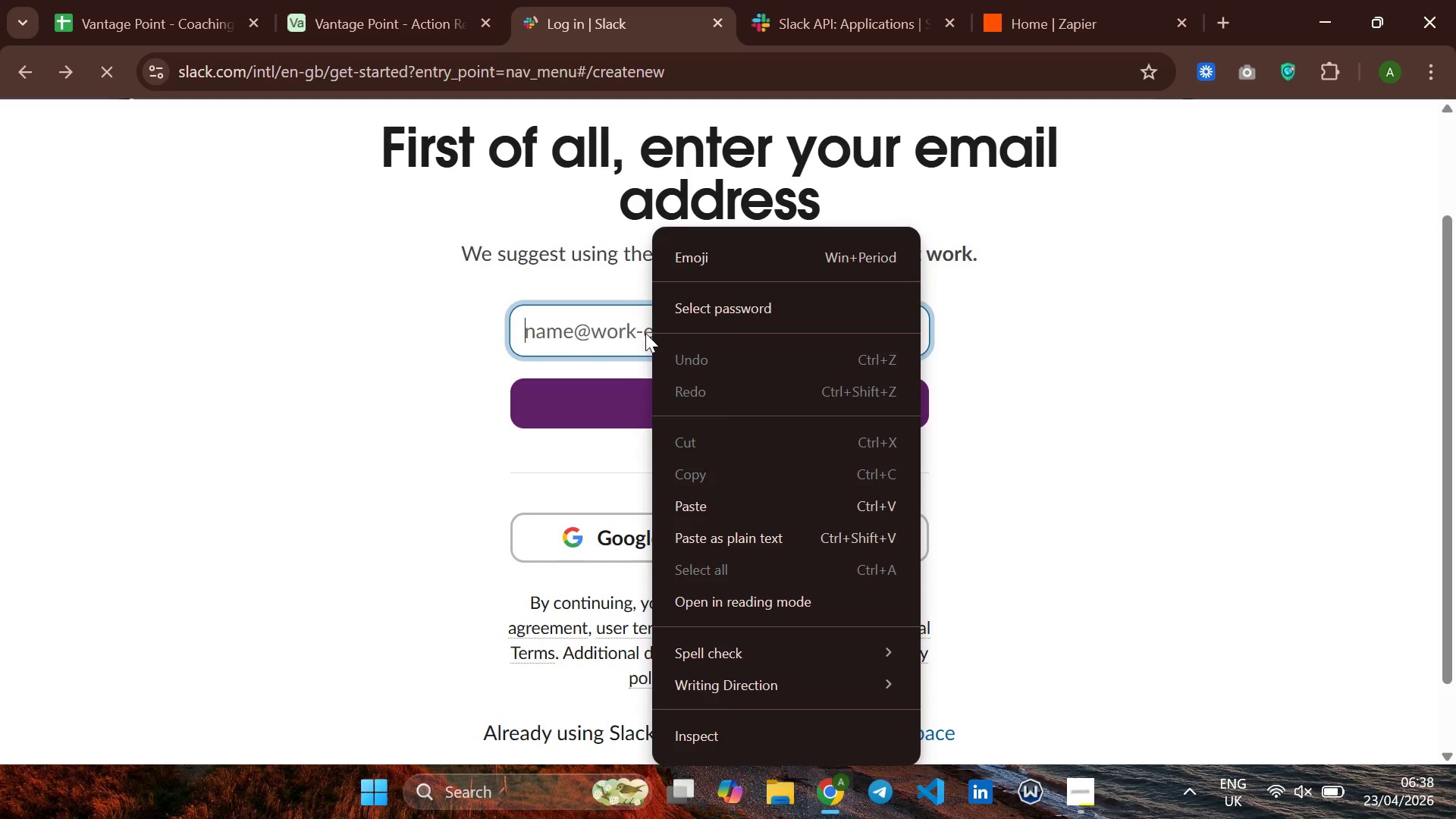 
left_click([613, 325])
 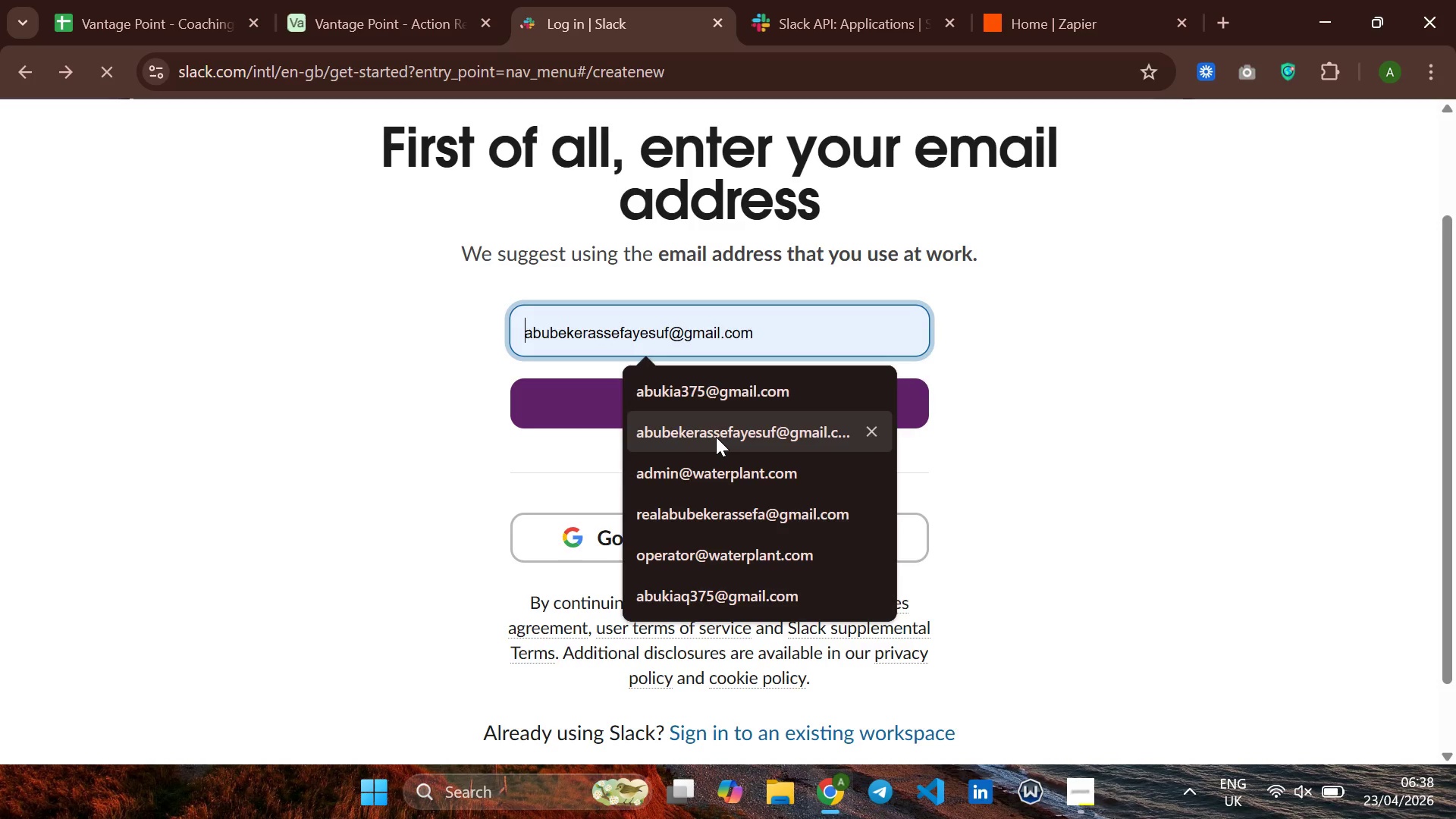 
wait(6.73)
 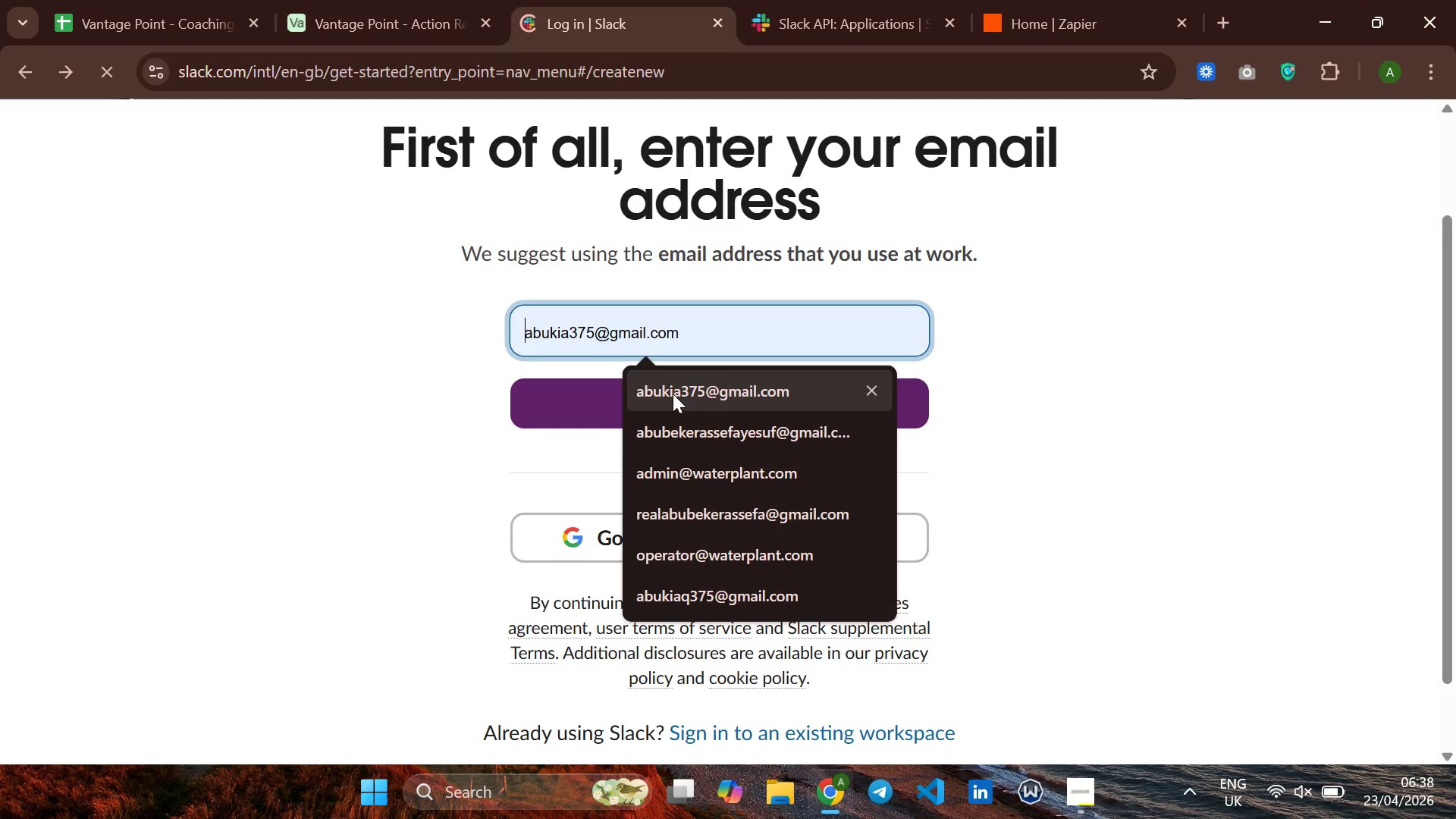 
left_click([710, 434])
 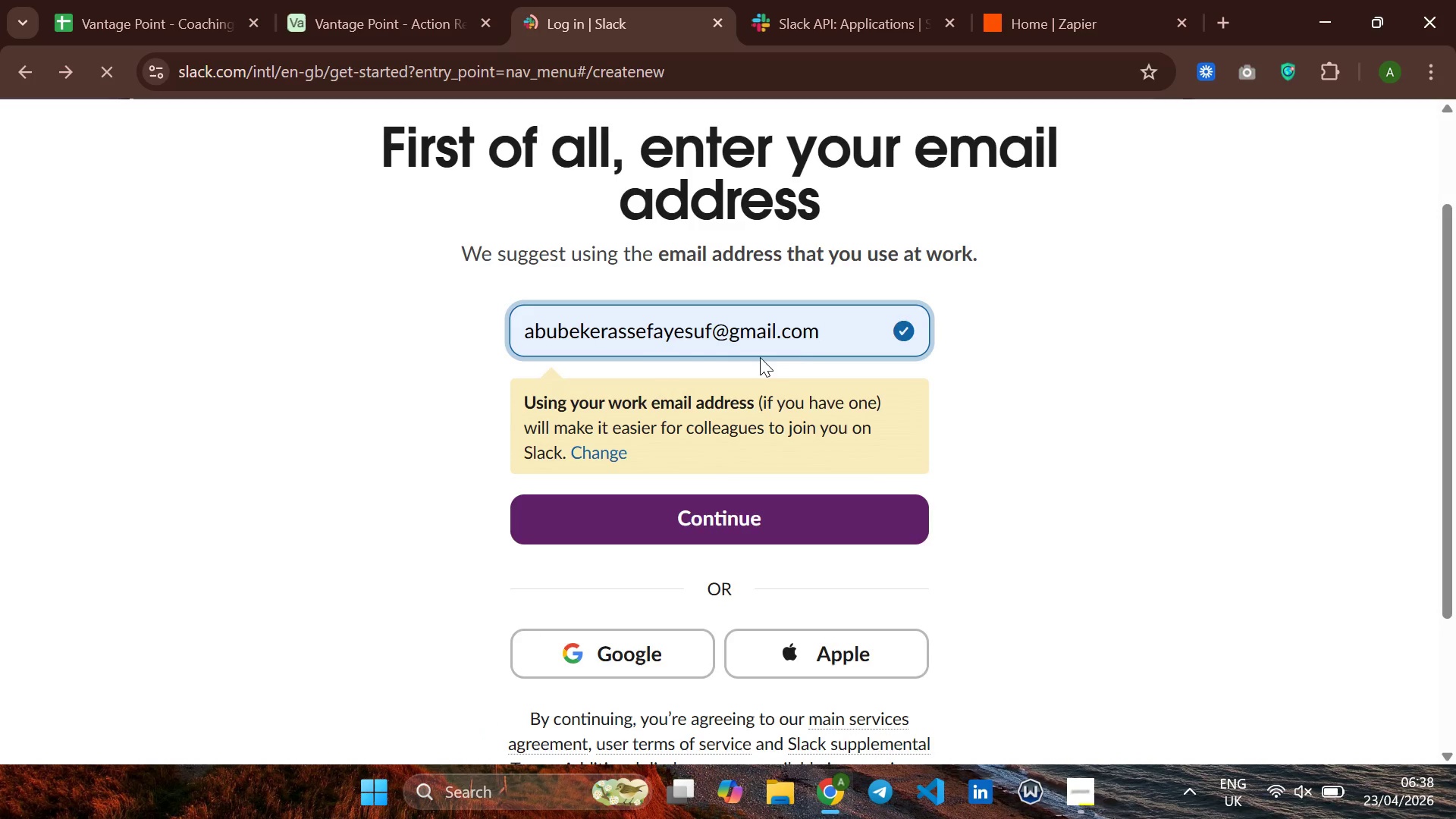 
left_click([824, 342])
 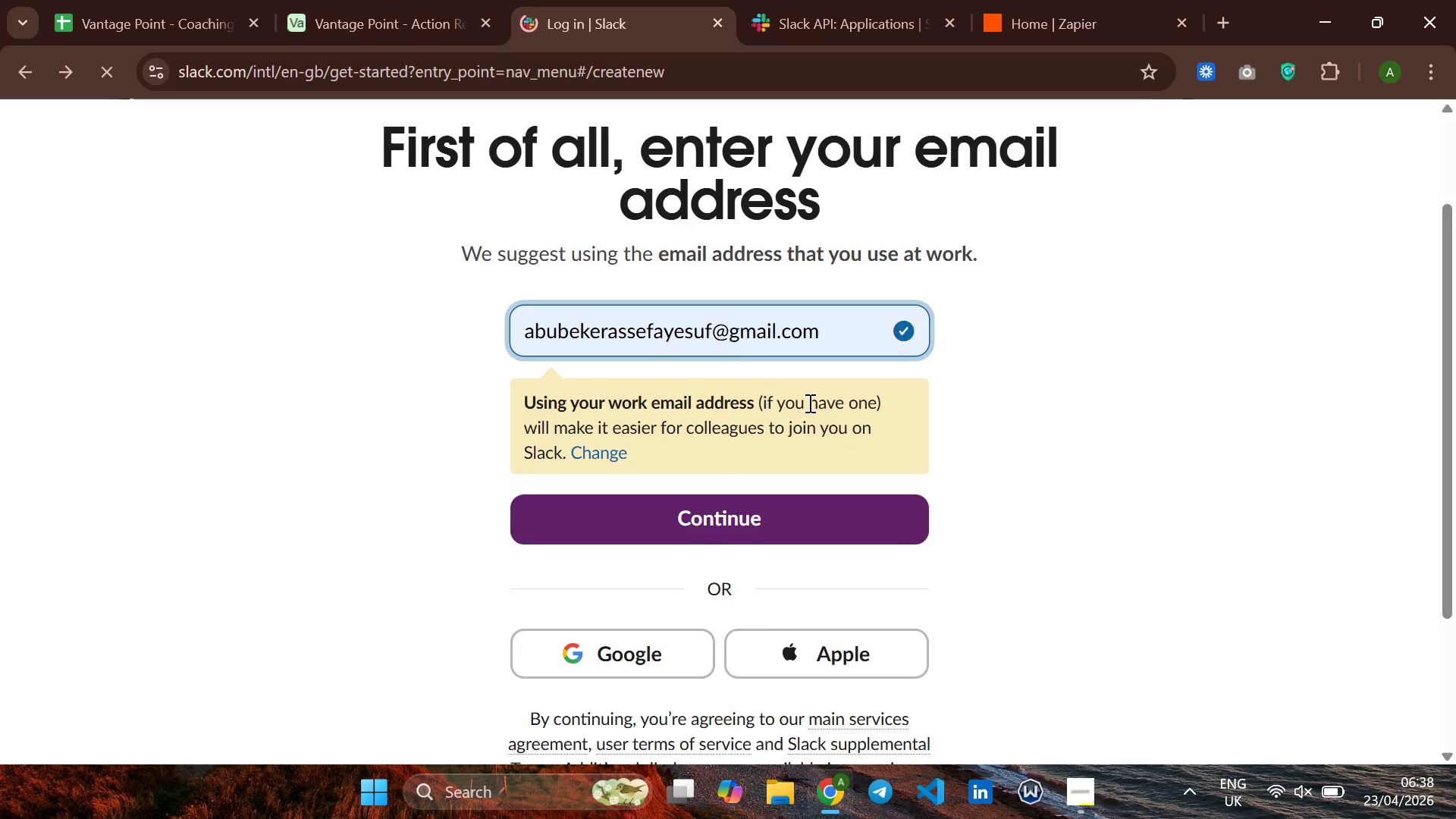 
hold_key(key=Backspace, duration=1.38)
 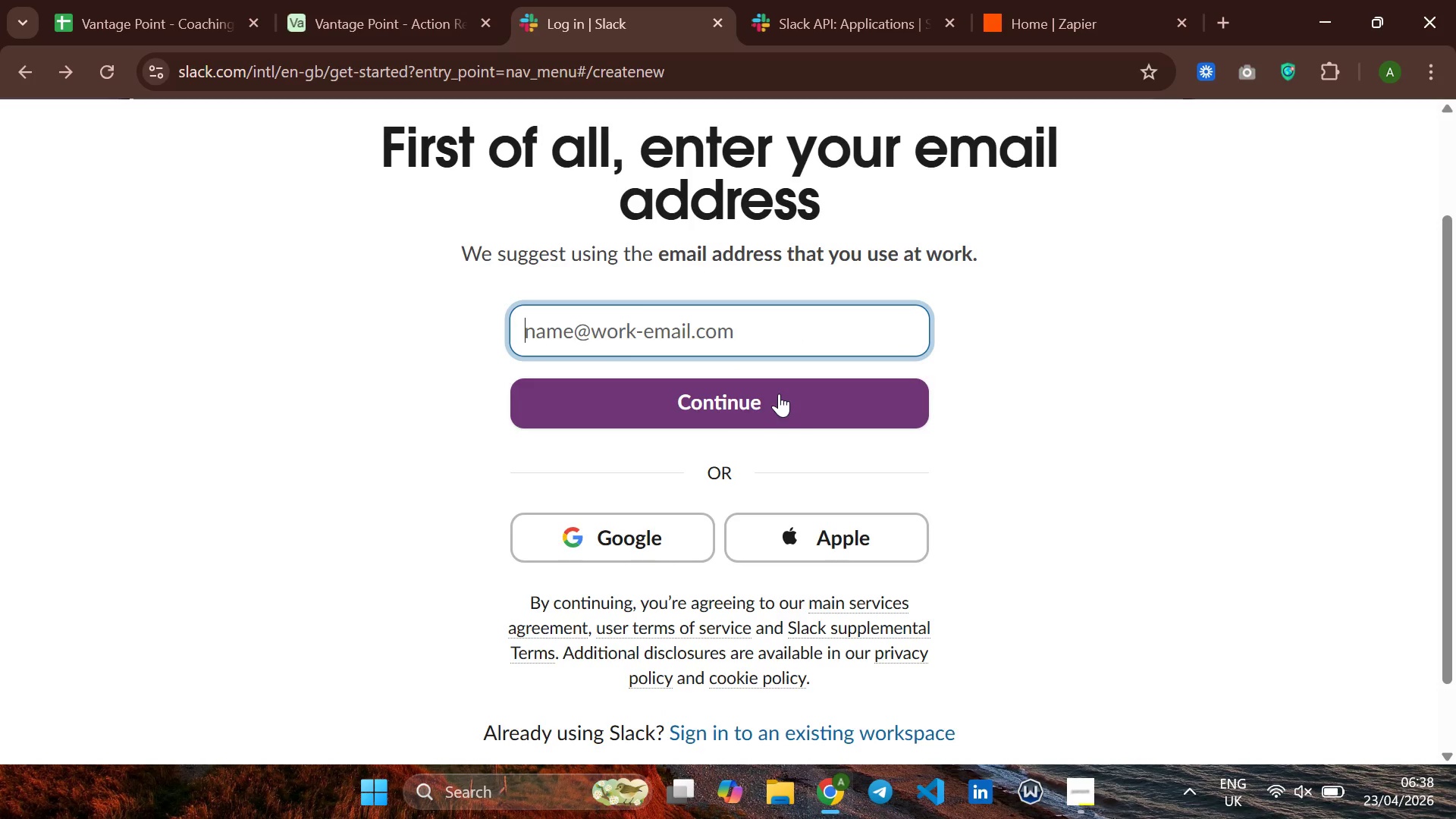 
key(A)
 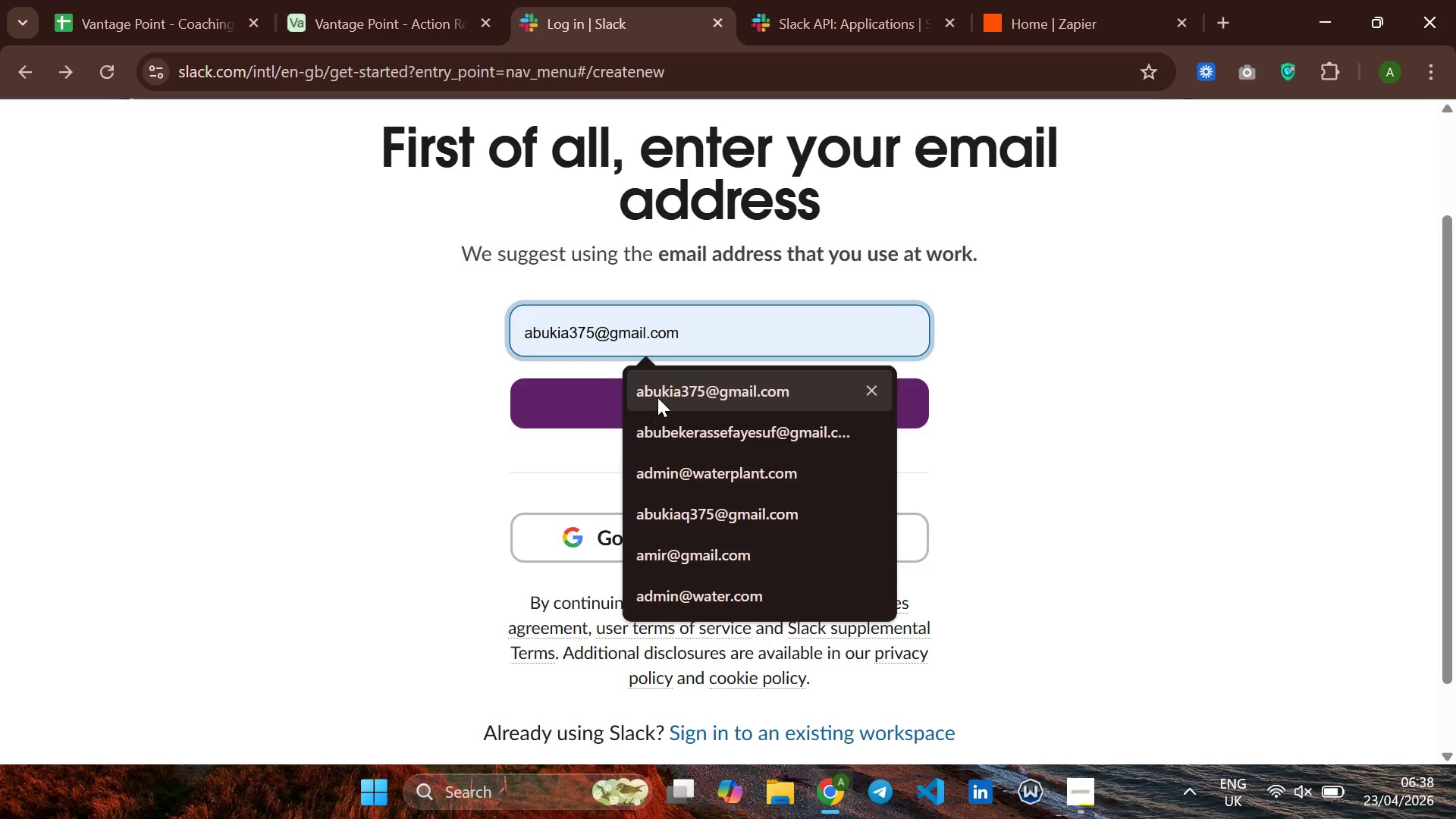 
left_click_drag(start_coordinate=[667, 390], to_coordinate=[670, 390])
 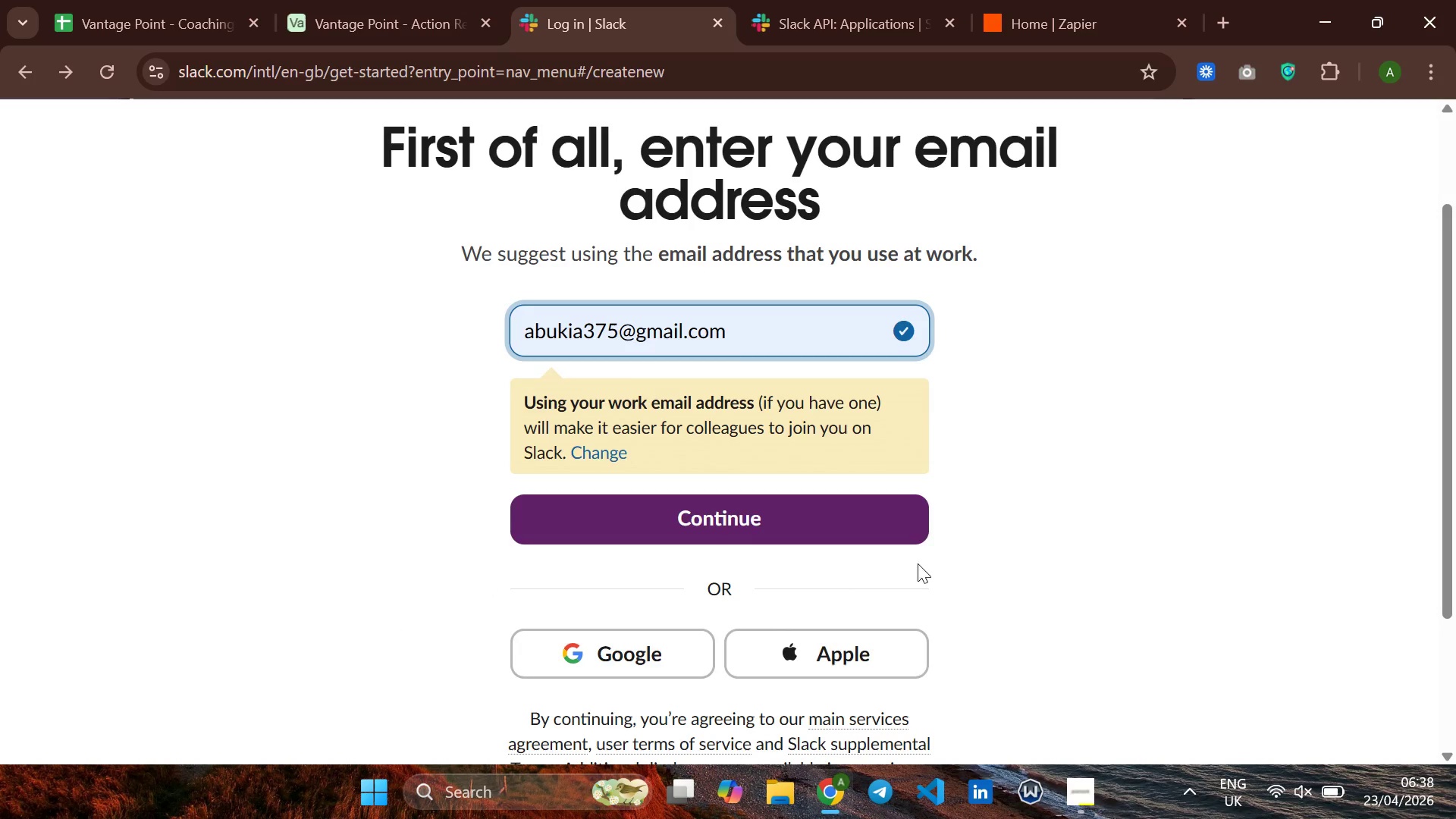 
wait(5.14)
 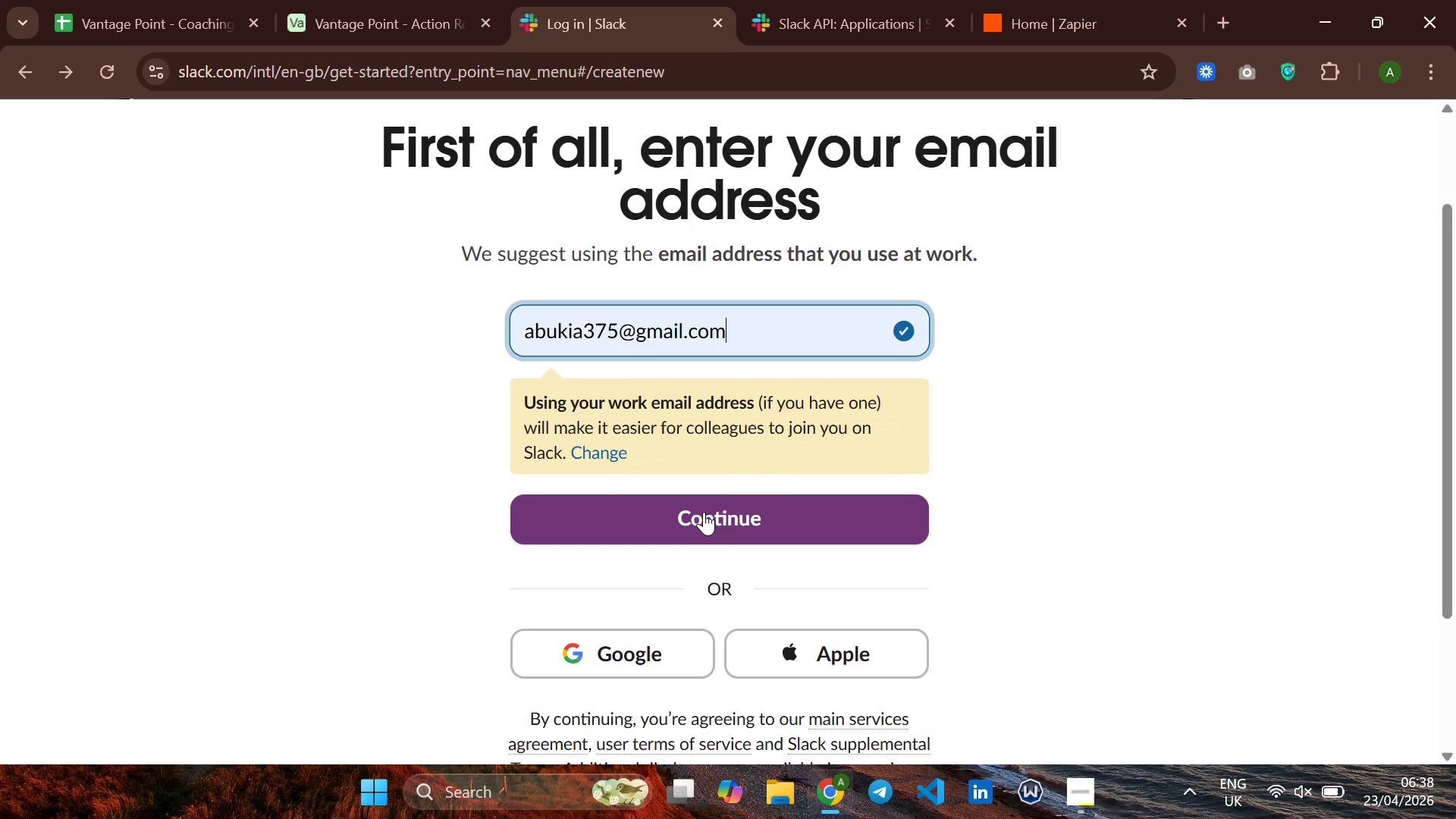 
left_click([747, 515])
 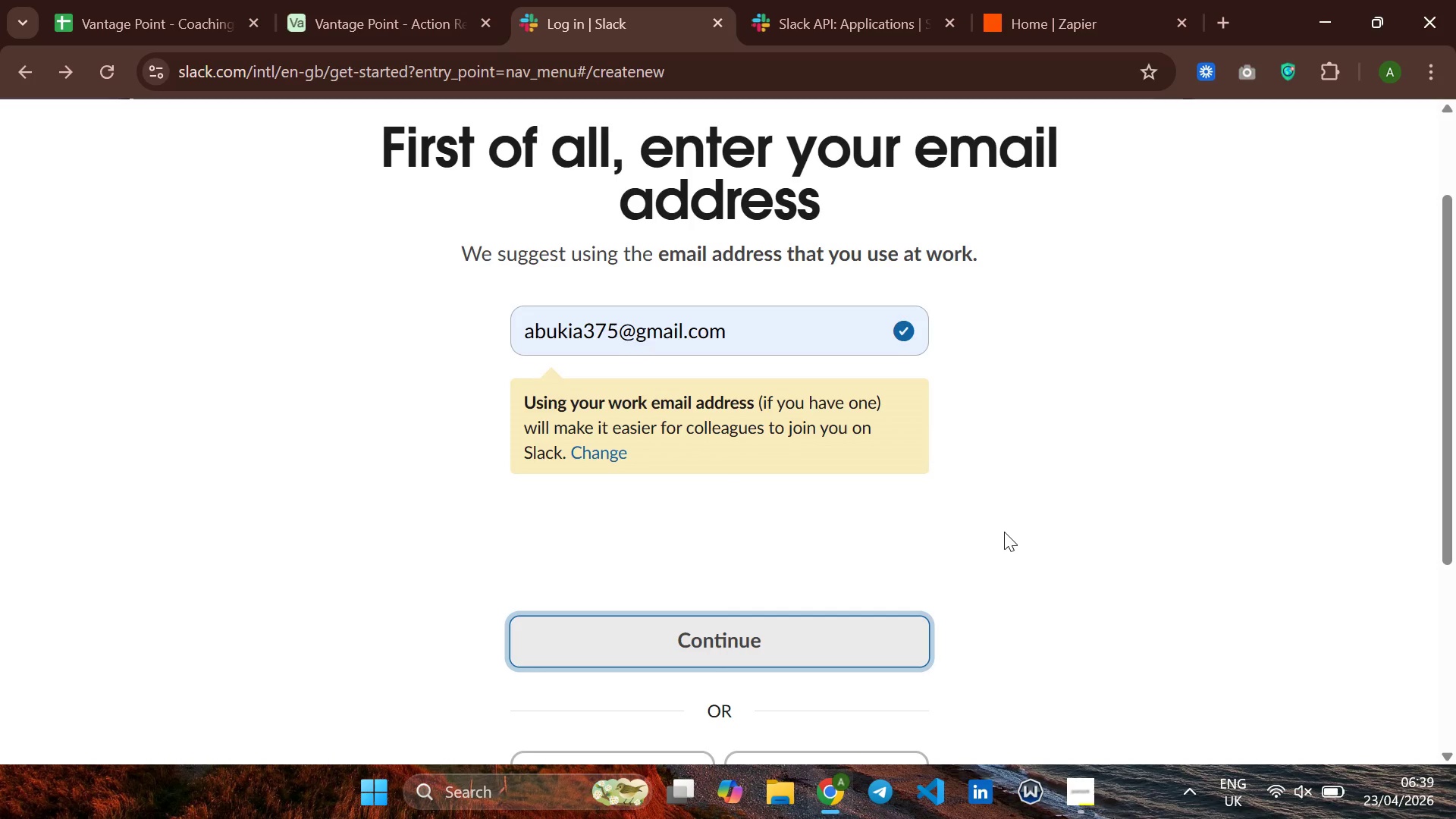 
wait(17.03)
 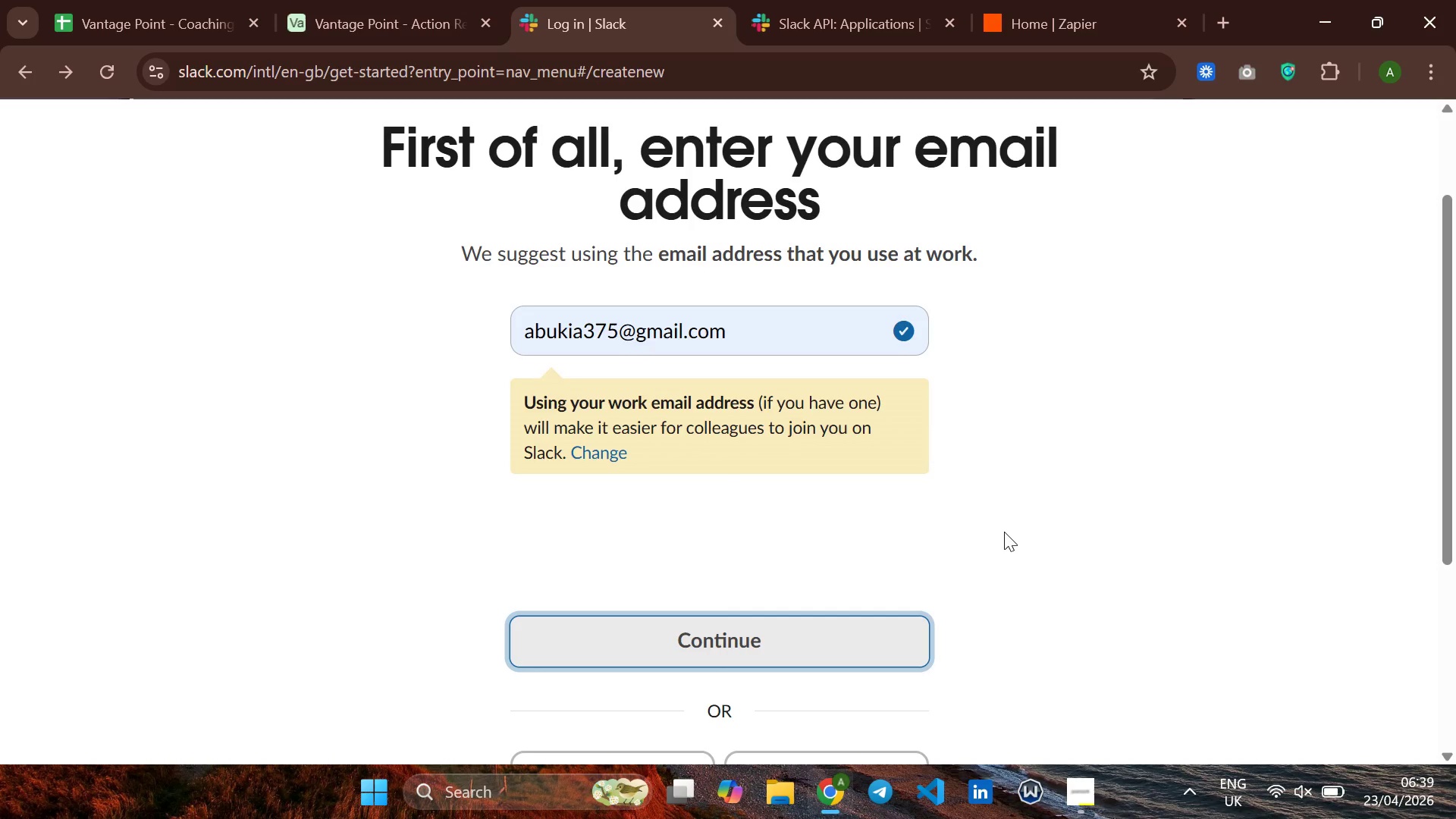 
left_click([541, 542])
 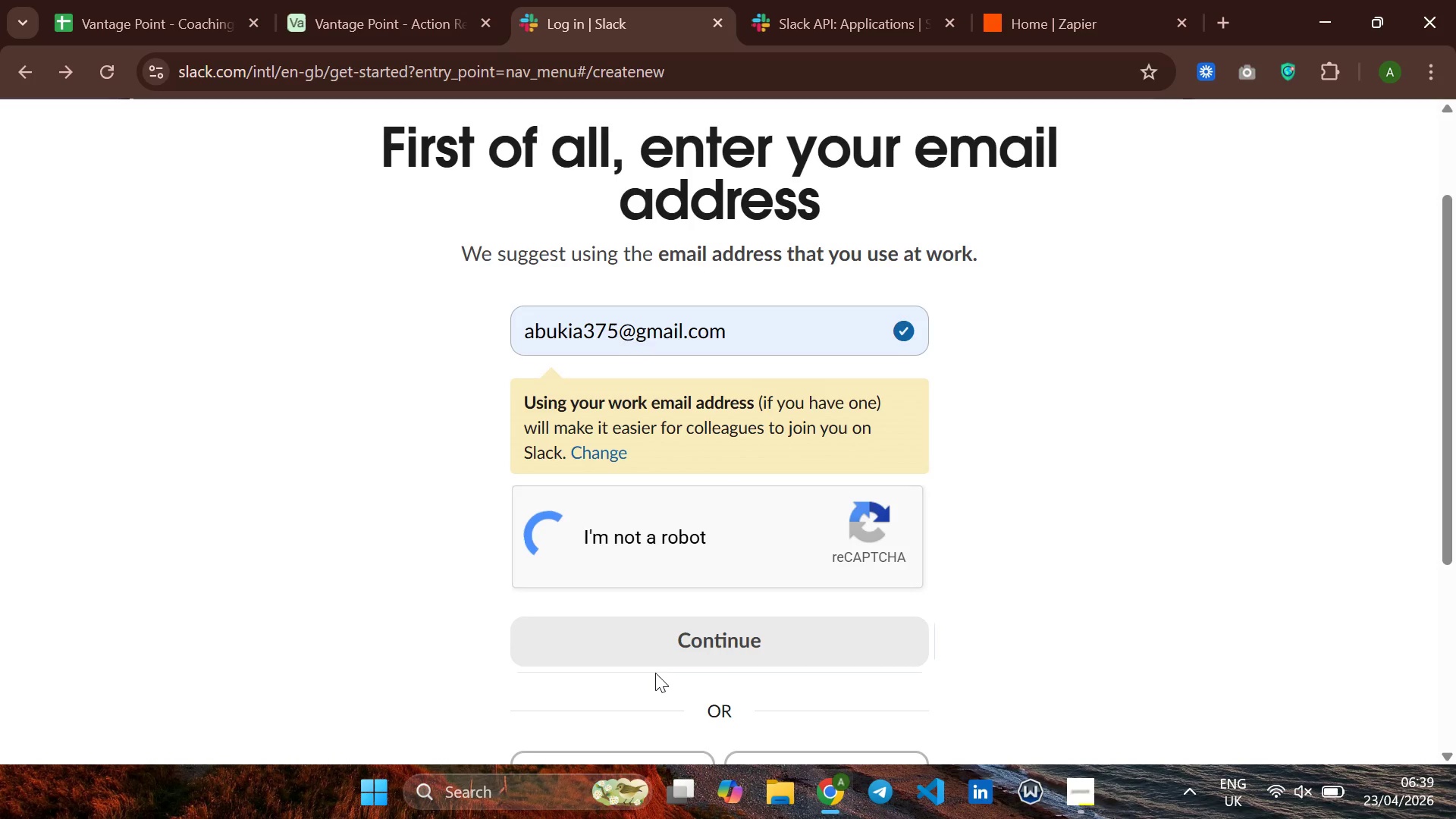 
wait(18.19)
 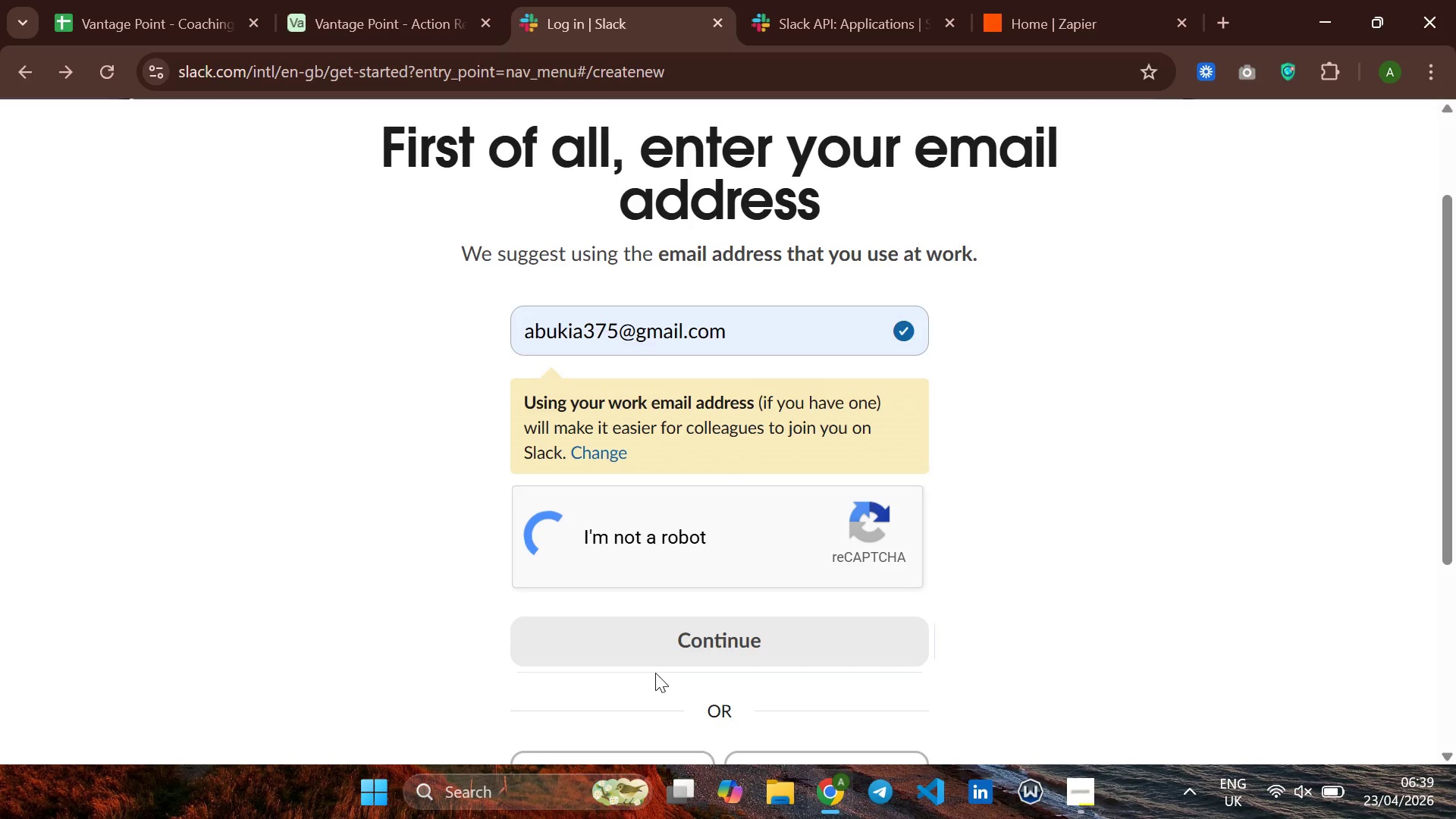 
left_click([725, 655])
 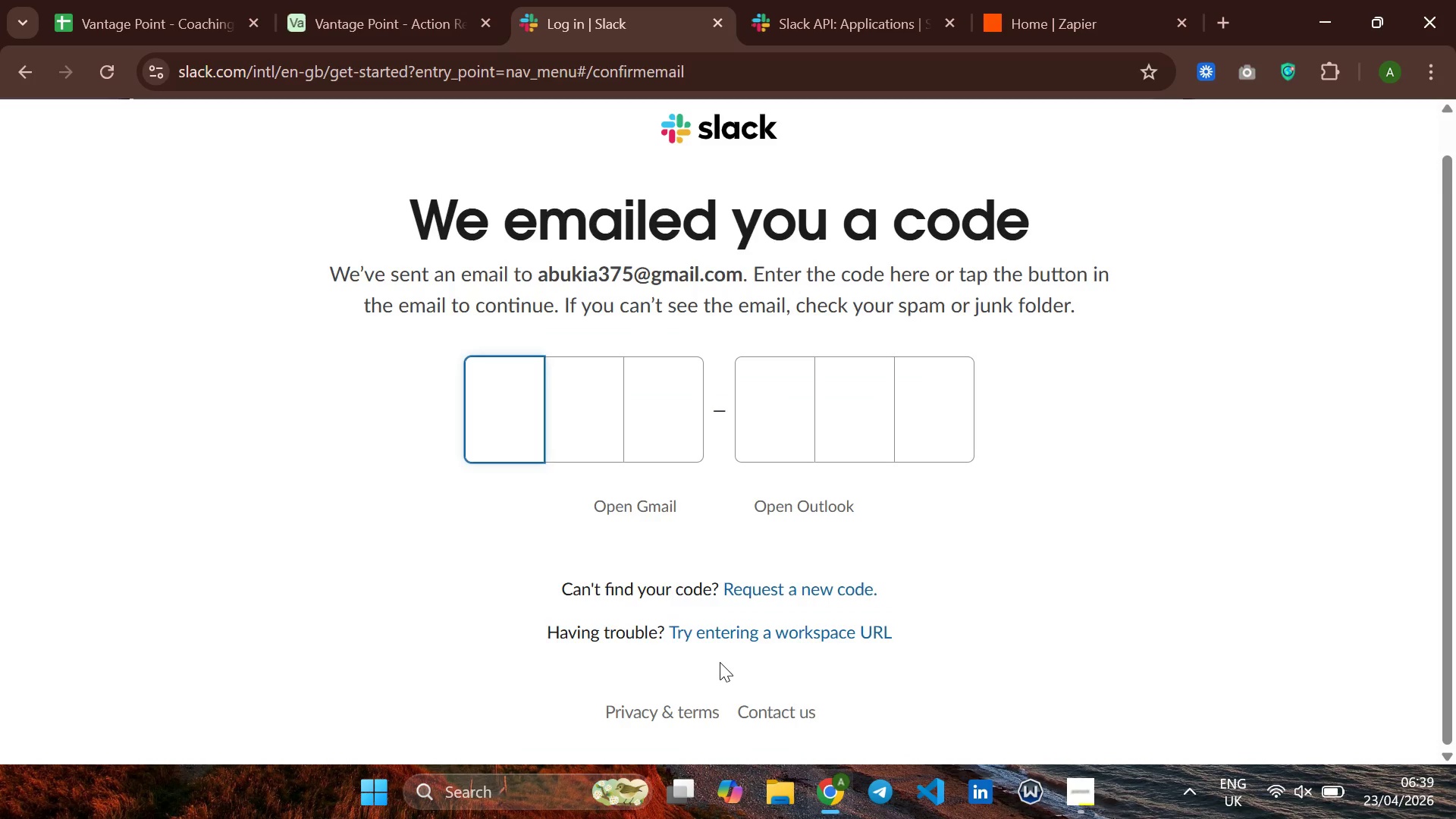 
wait(9.27)
 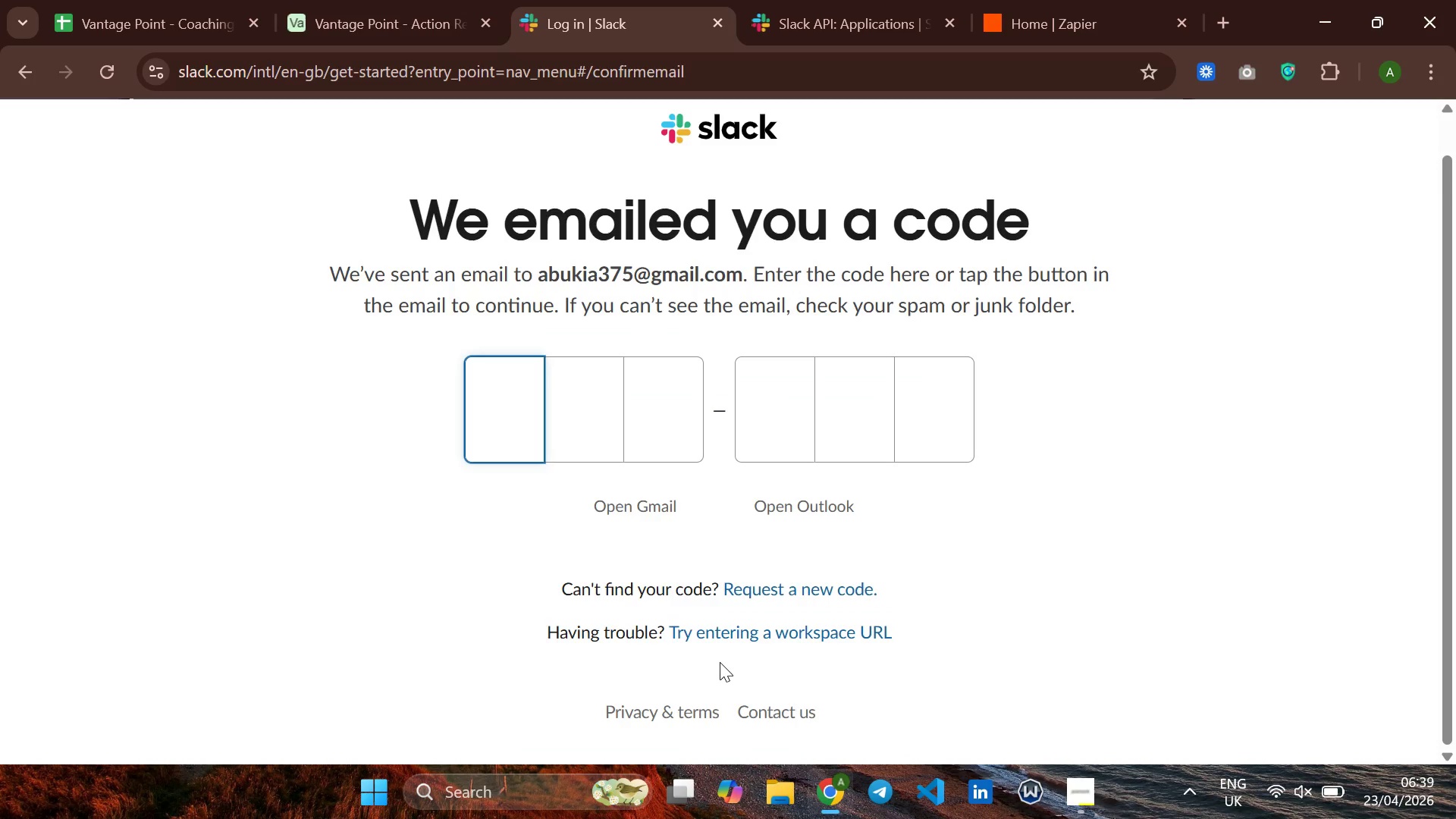 
type(TZ6)
 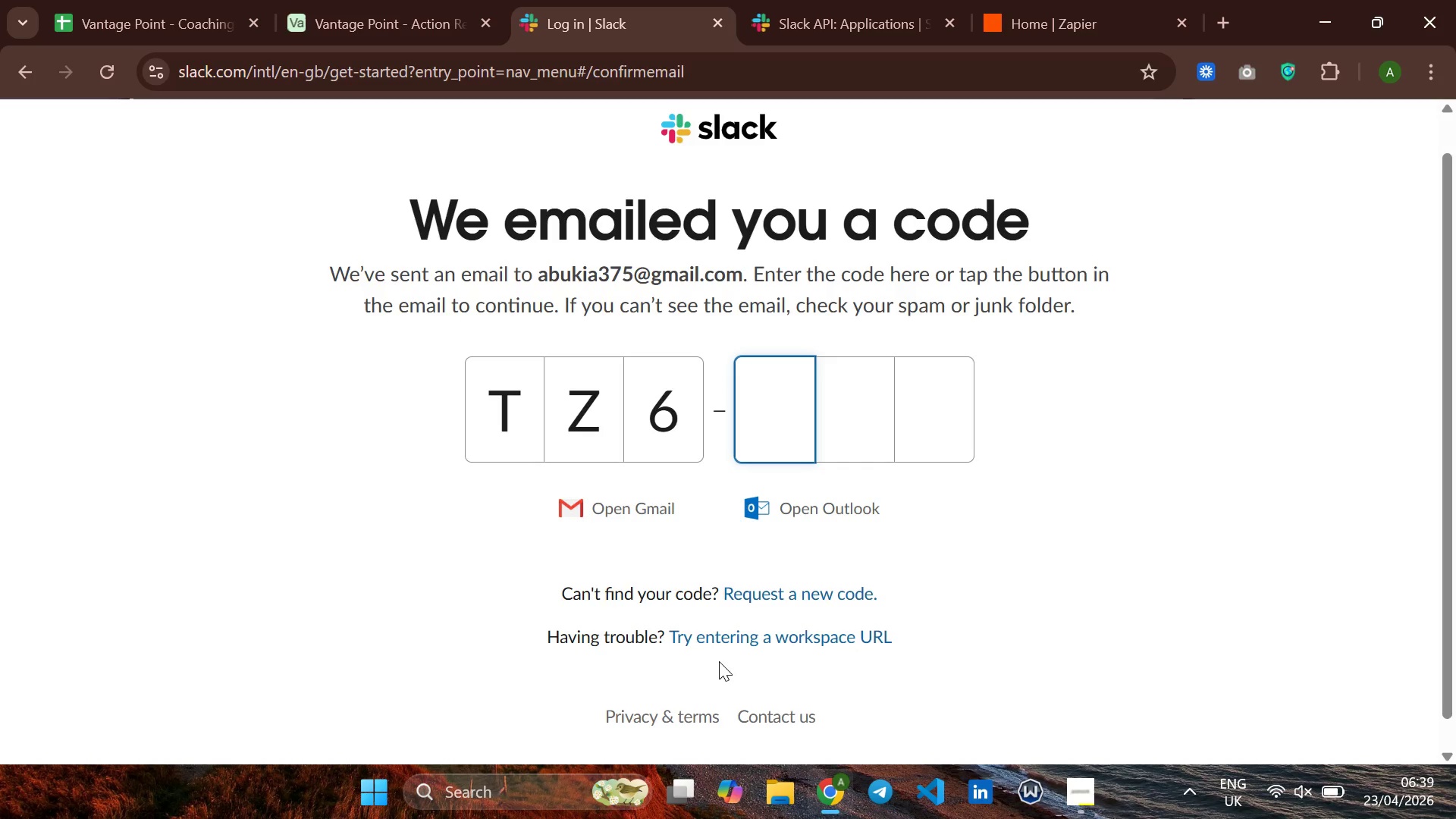 
type(QCN)
key(Backspace)
type(B)
 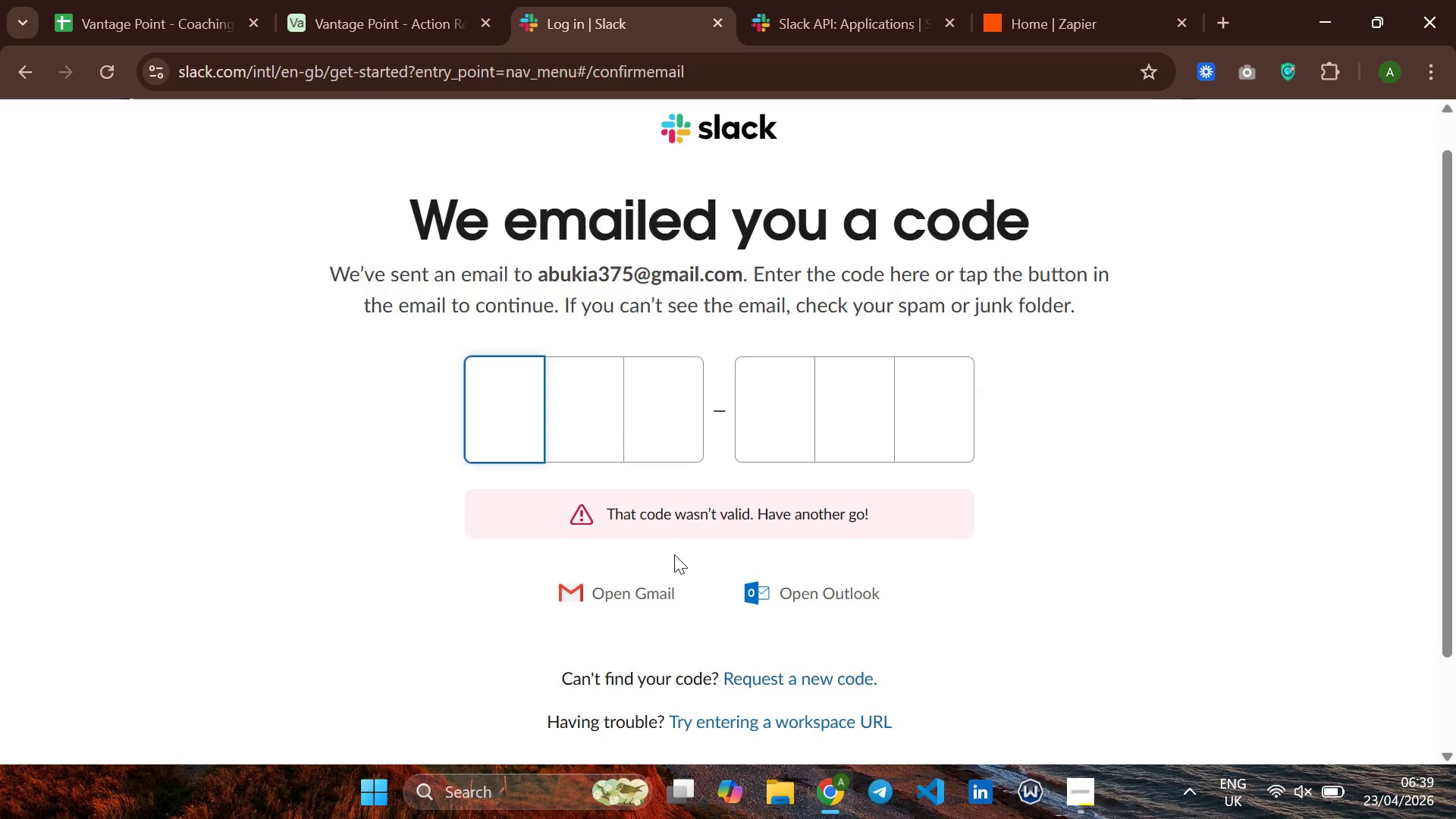 
wait(5.34)
 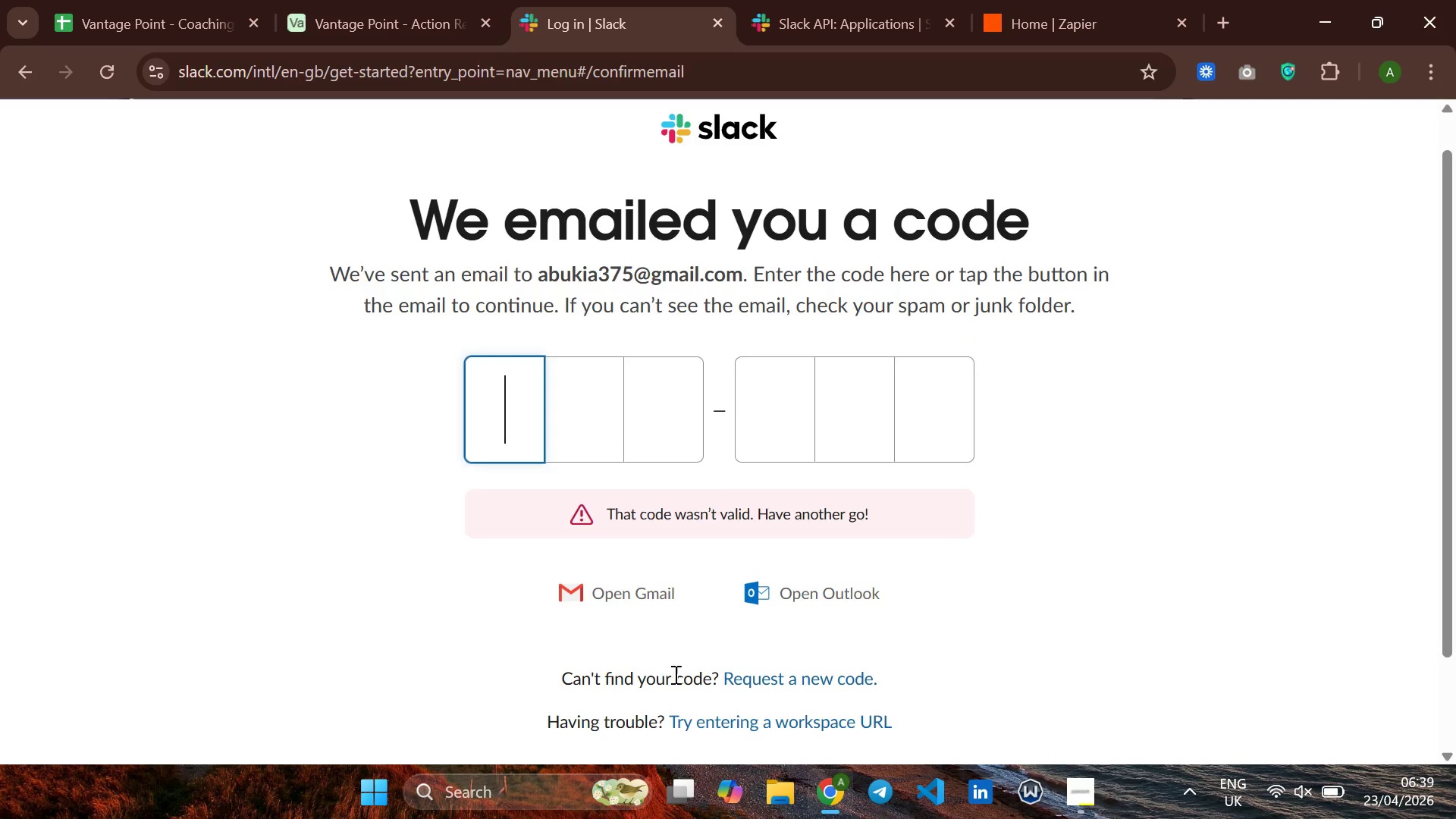 
type(TZ)
key(Backspace)
key(Backspace)
type(YZ6QCB)
 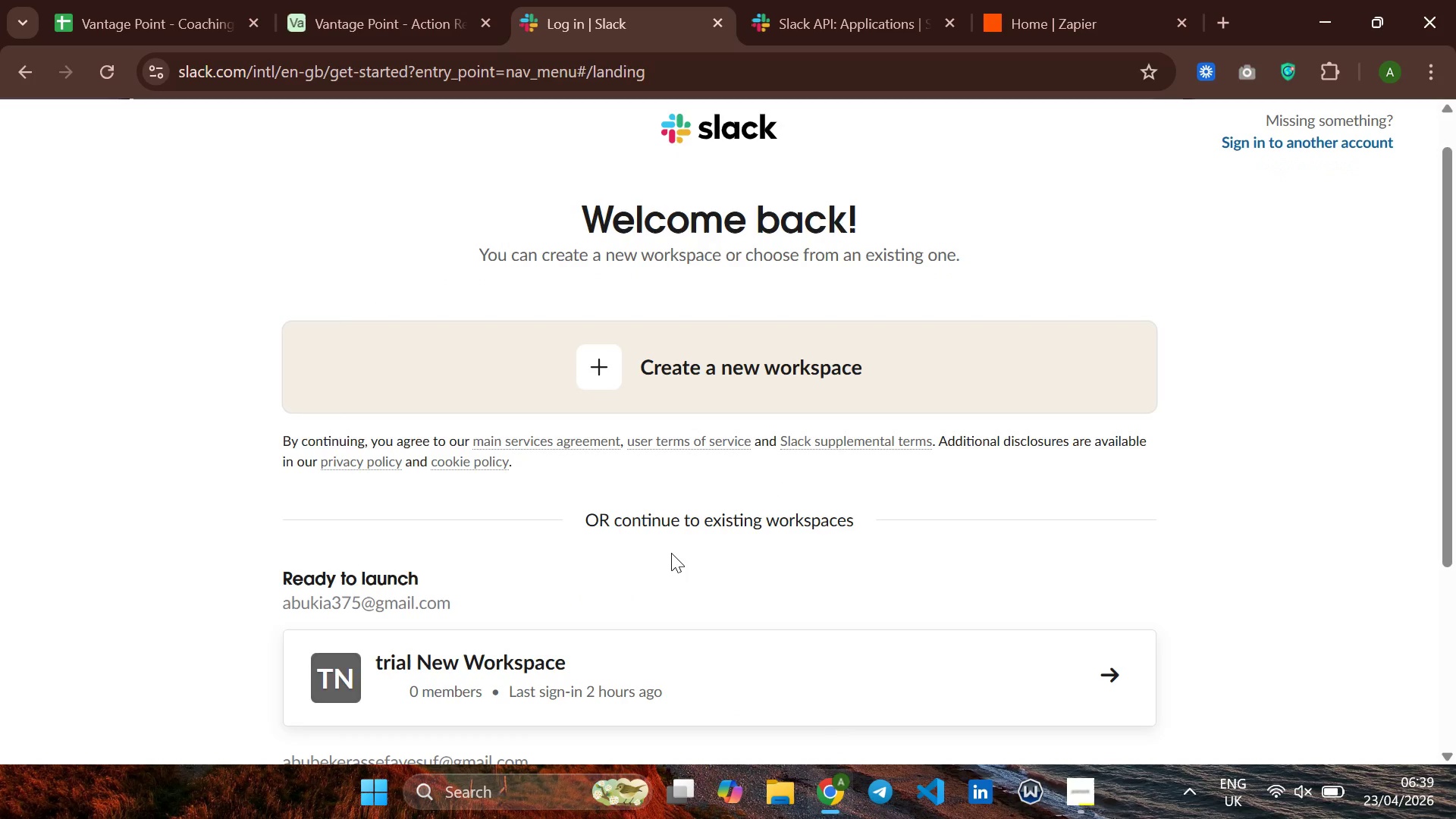 
wait(8.24)
 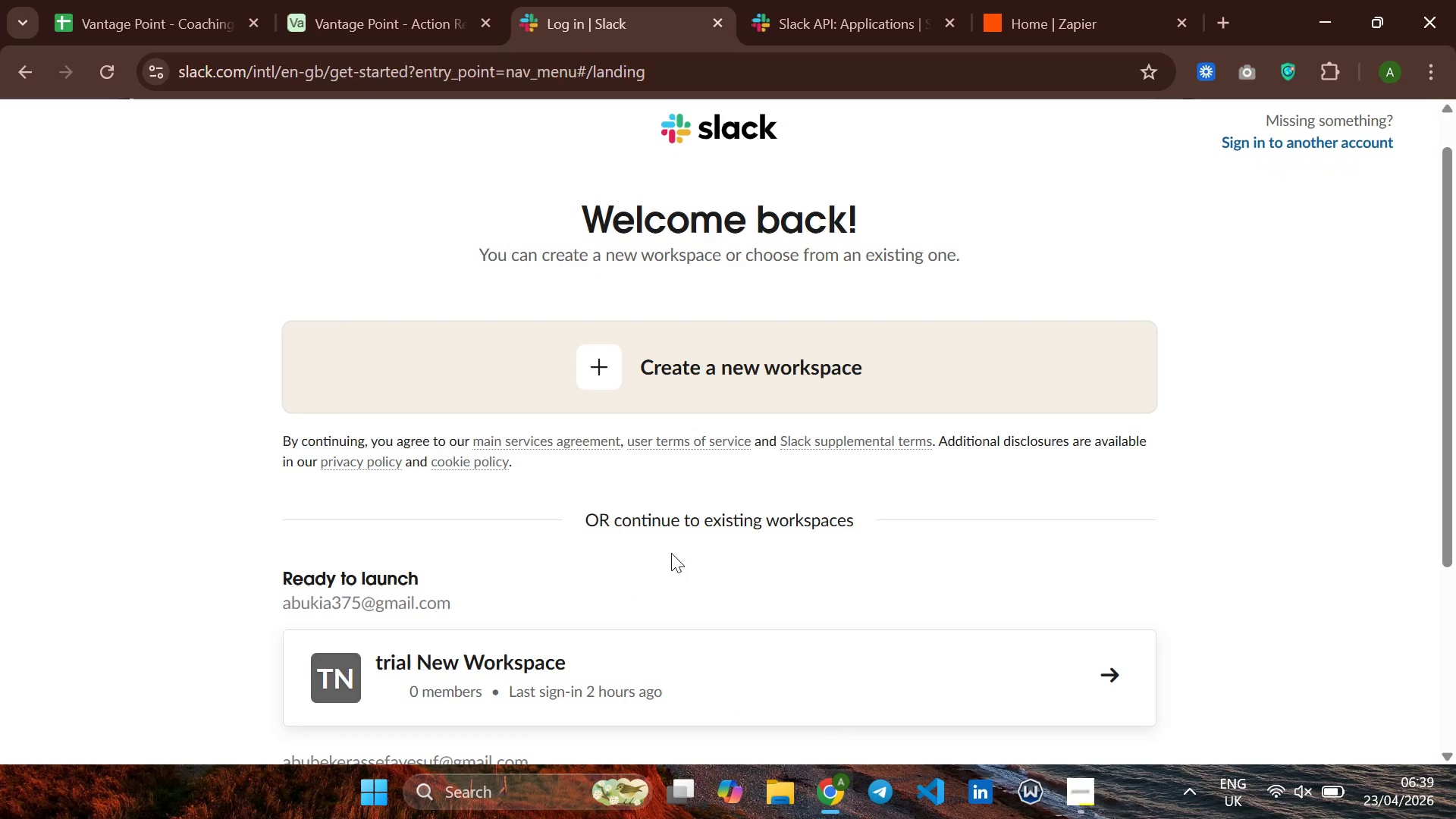 
left_click([738, 351])
 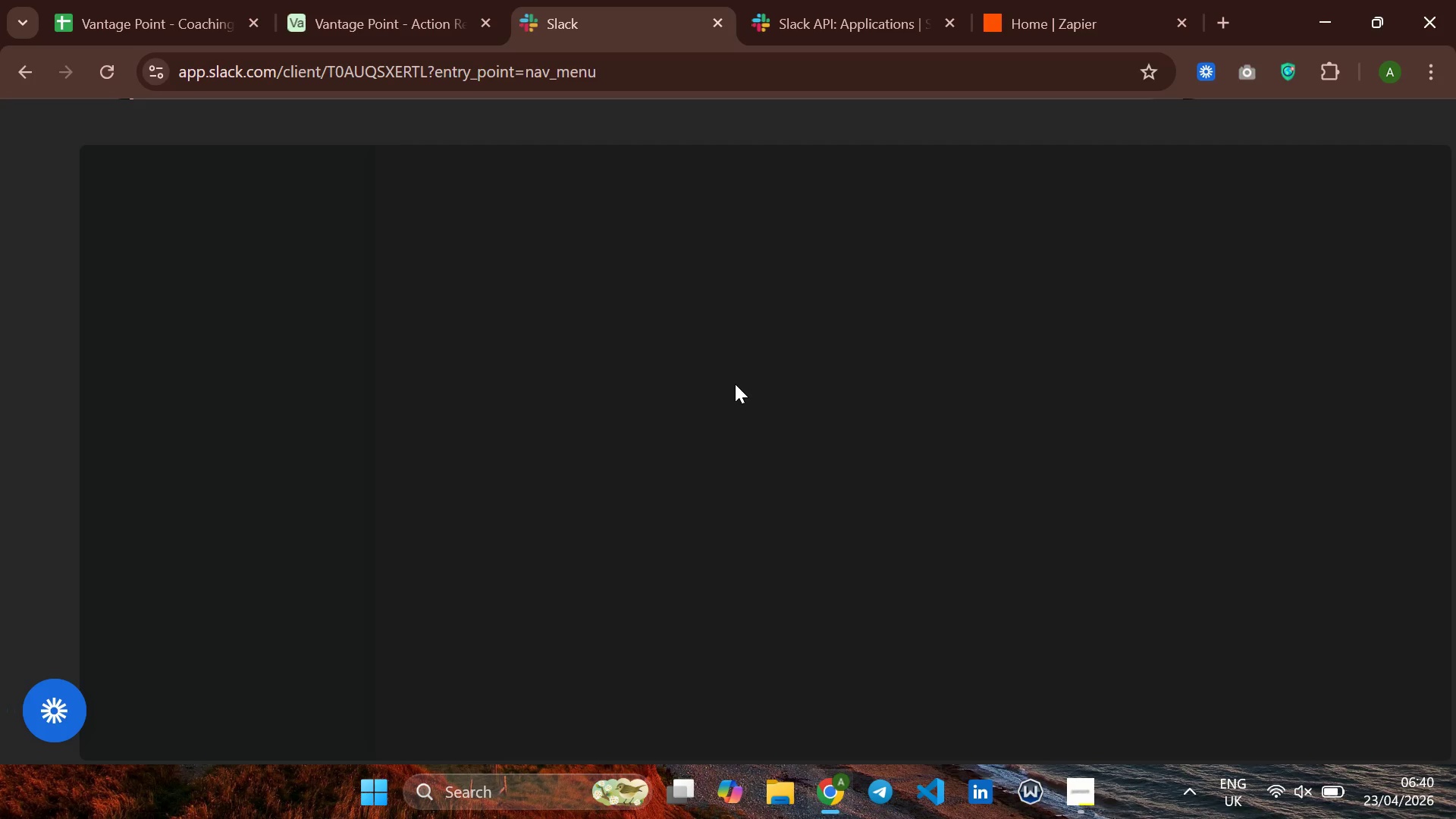 
wait(29.05)
 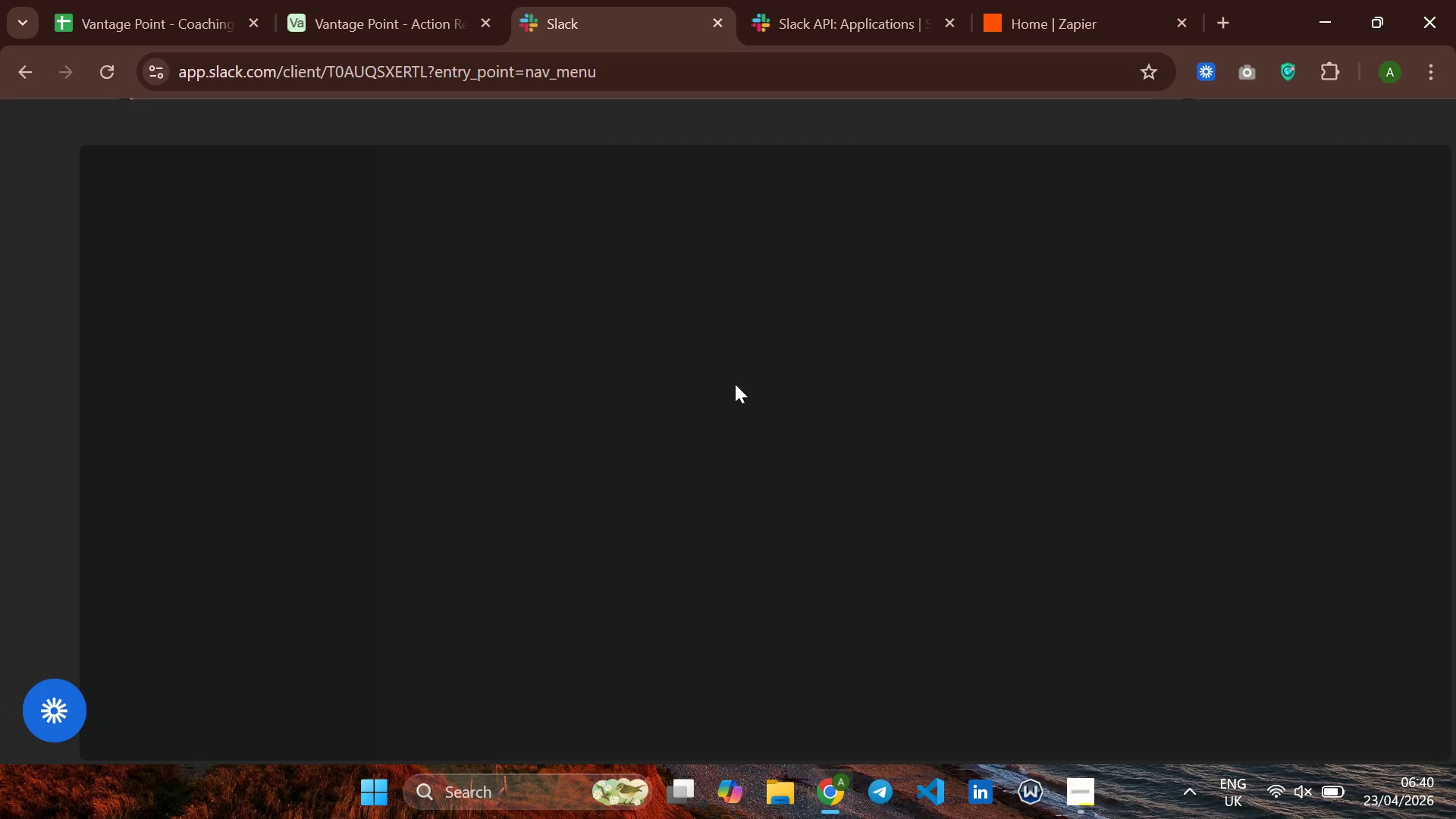 
scroll: coordinate [405, 304], scroll_direction: down, amount: 7.0
 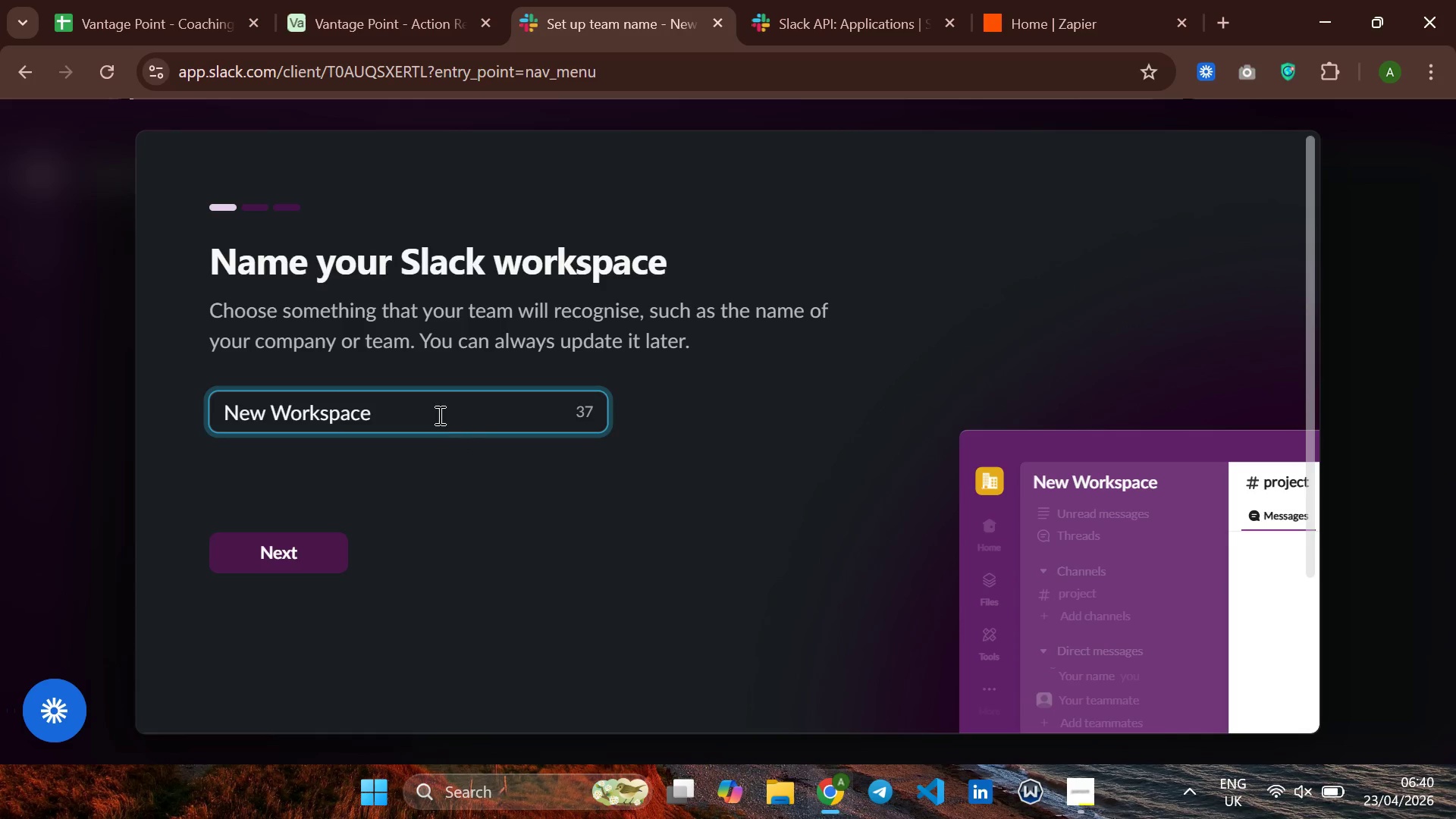 
wait(10.33)
 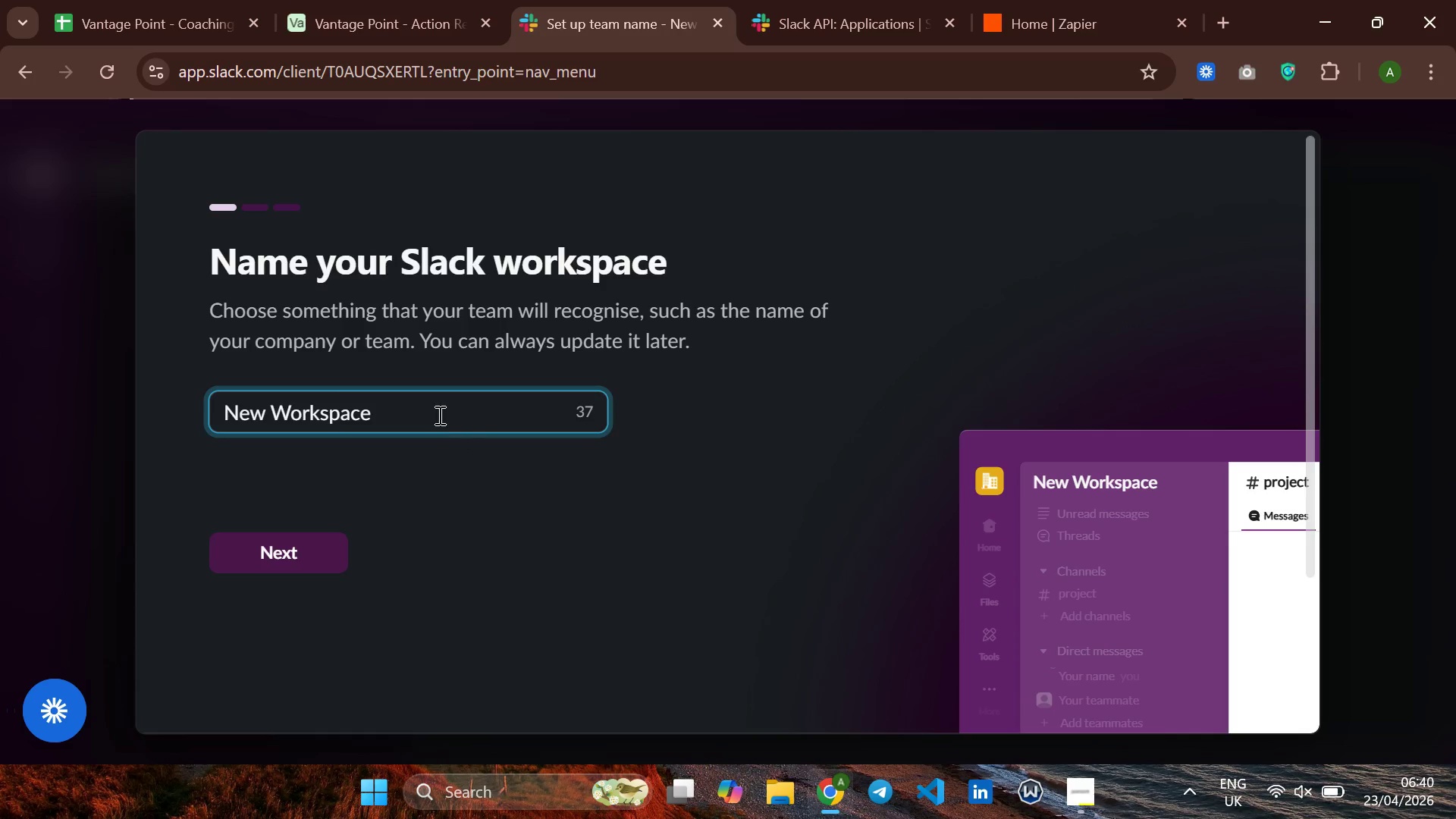 
hold_key(key=Backspace, duration=1.14)
 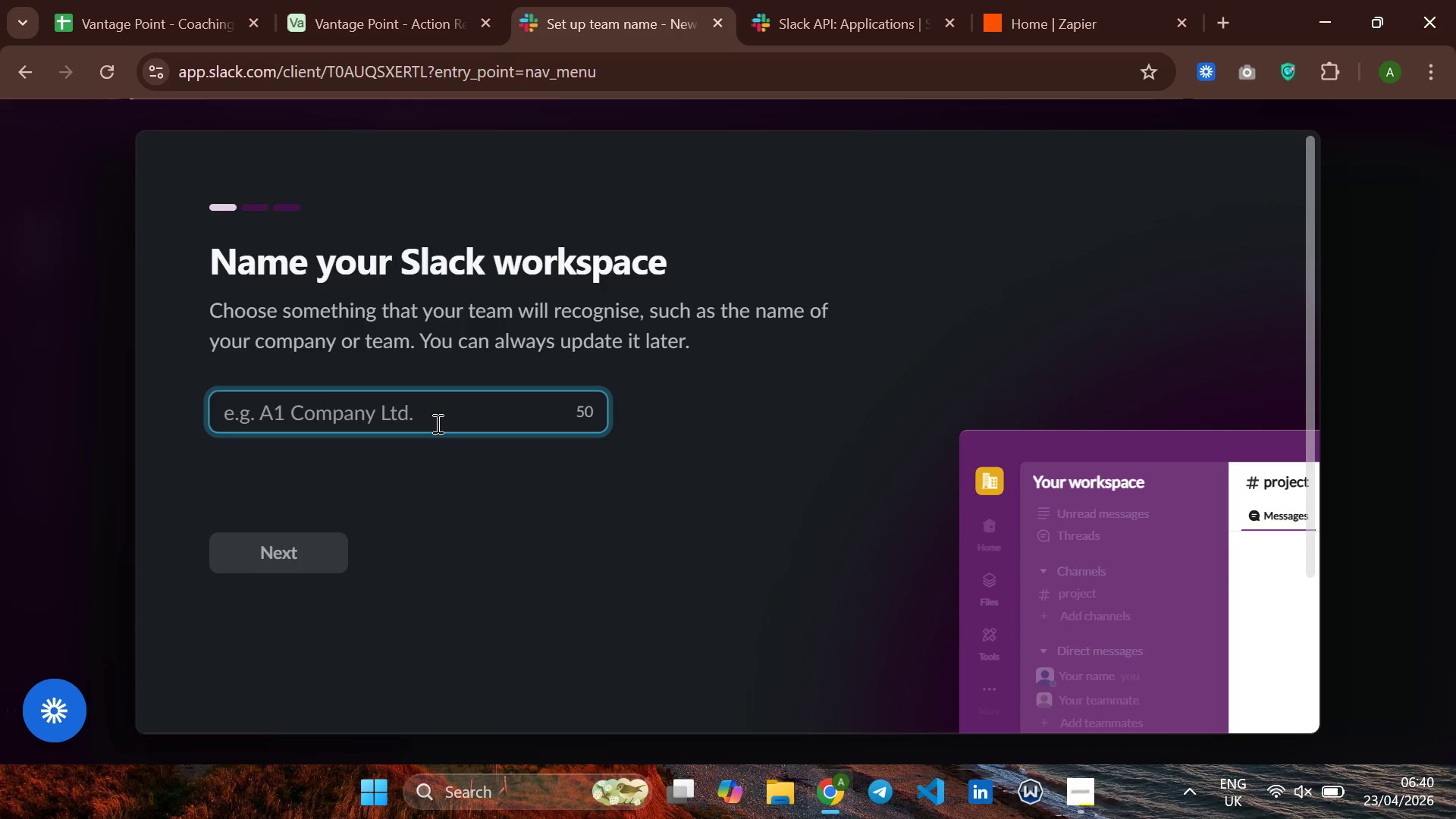 
type(Vantage Point Leadership)
 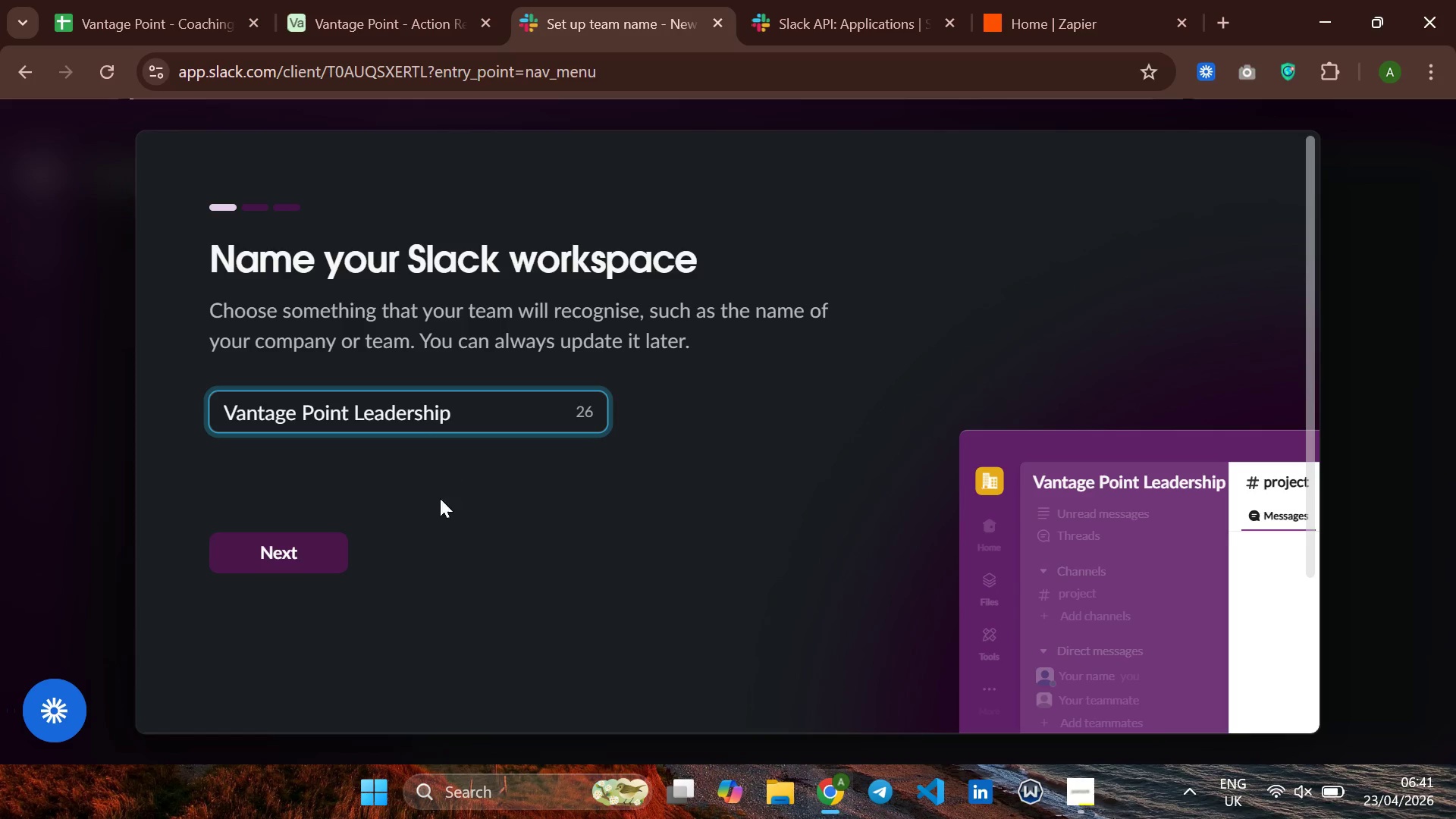 
wait(6.56)
 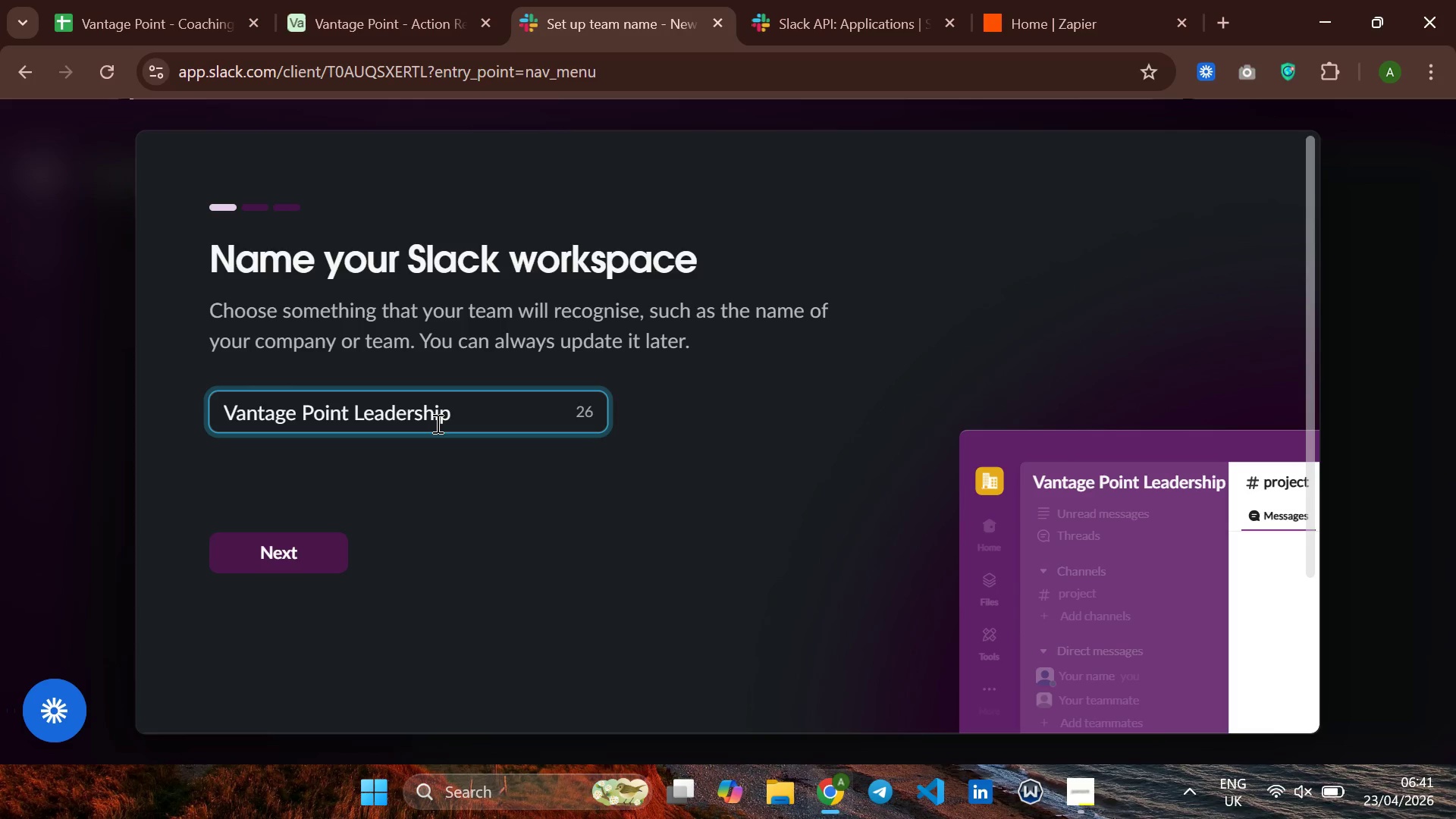 
left_click([318, 563])
 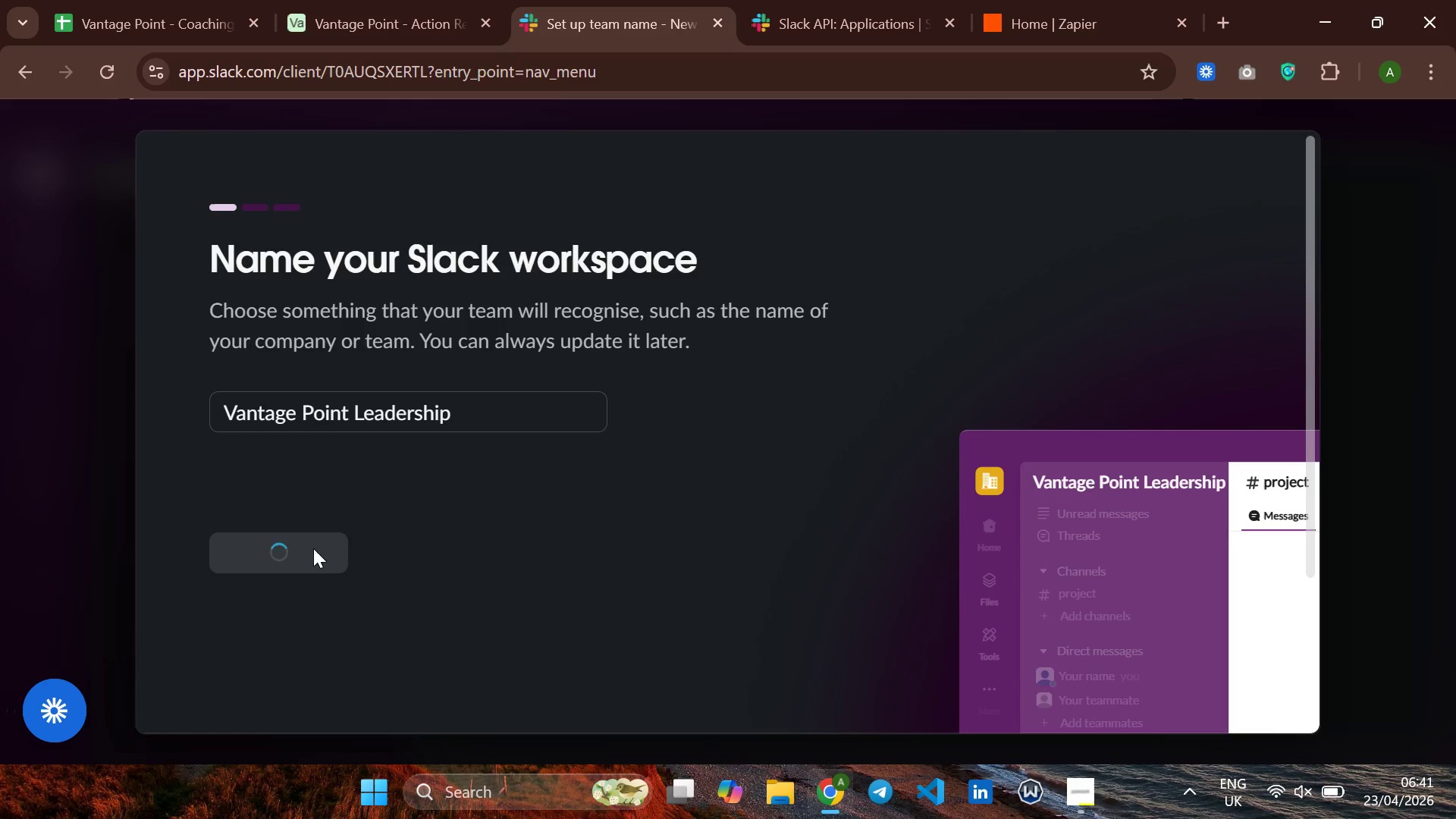 
mouse_move([311, 564])
 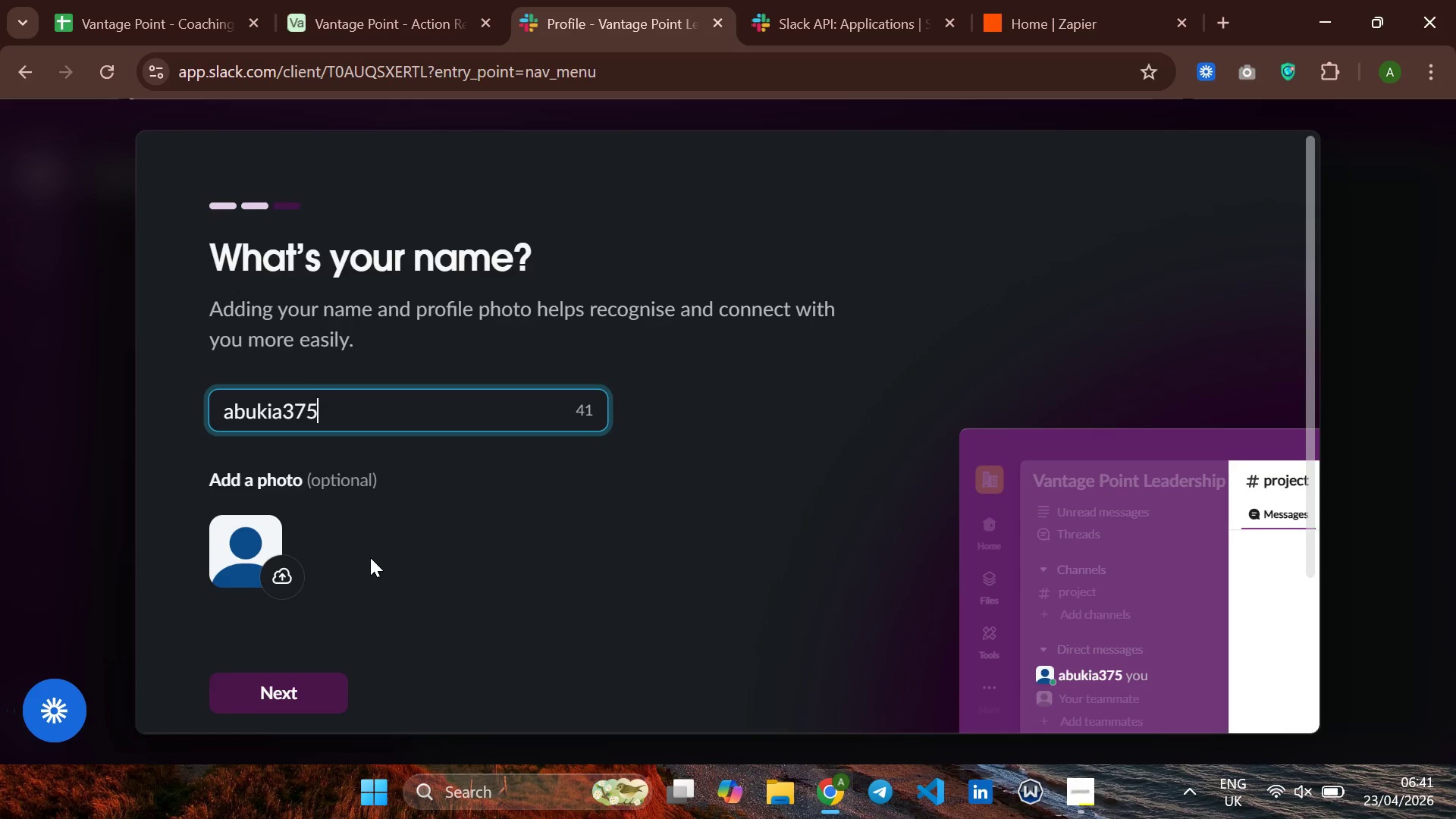 
scroll: coordinate [370, 557], scroll_direction: down, amount: 2.0
 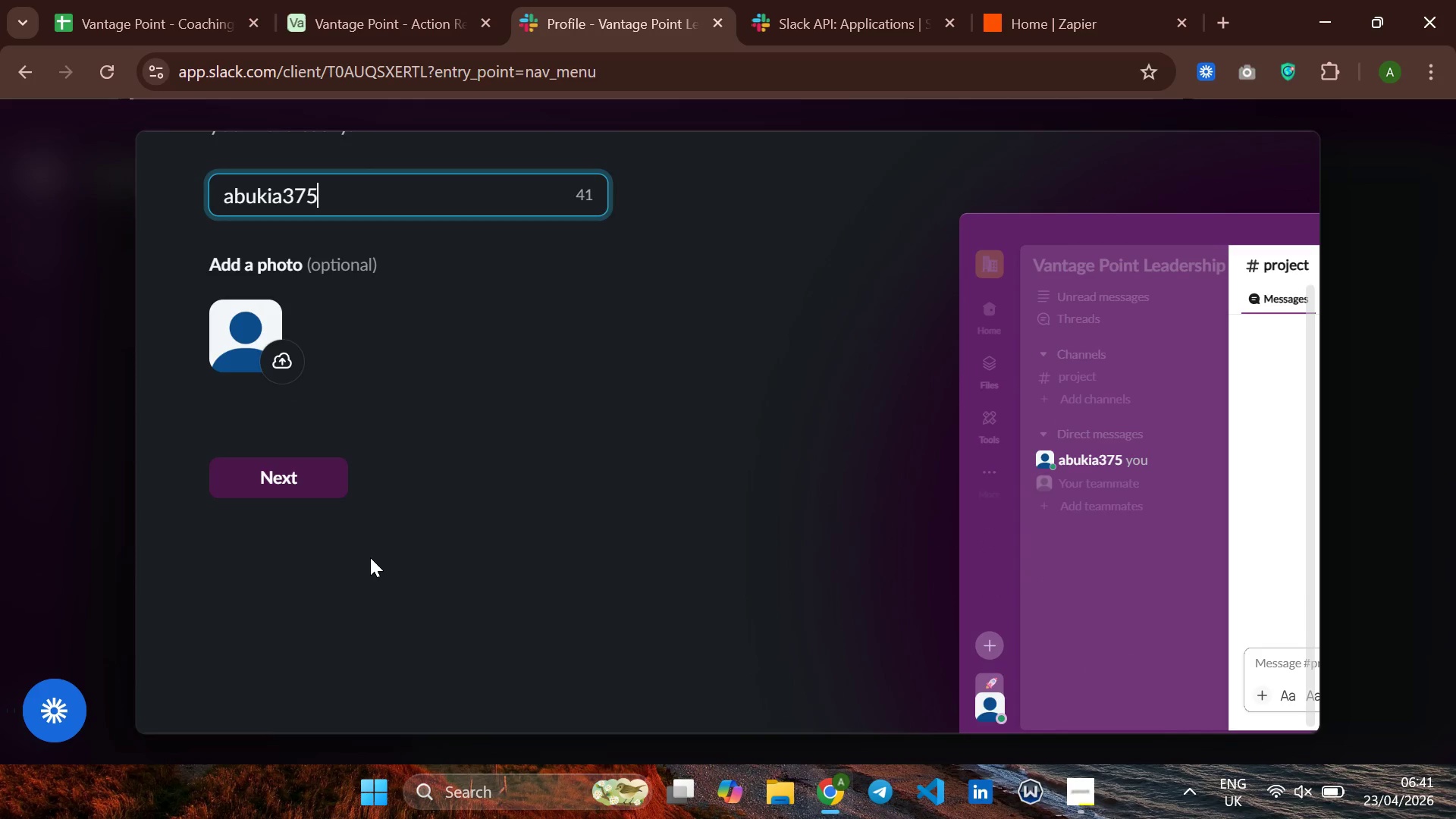 
scroll: coordinate [370, 557], scroll_direction: up, amount: 2.0
 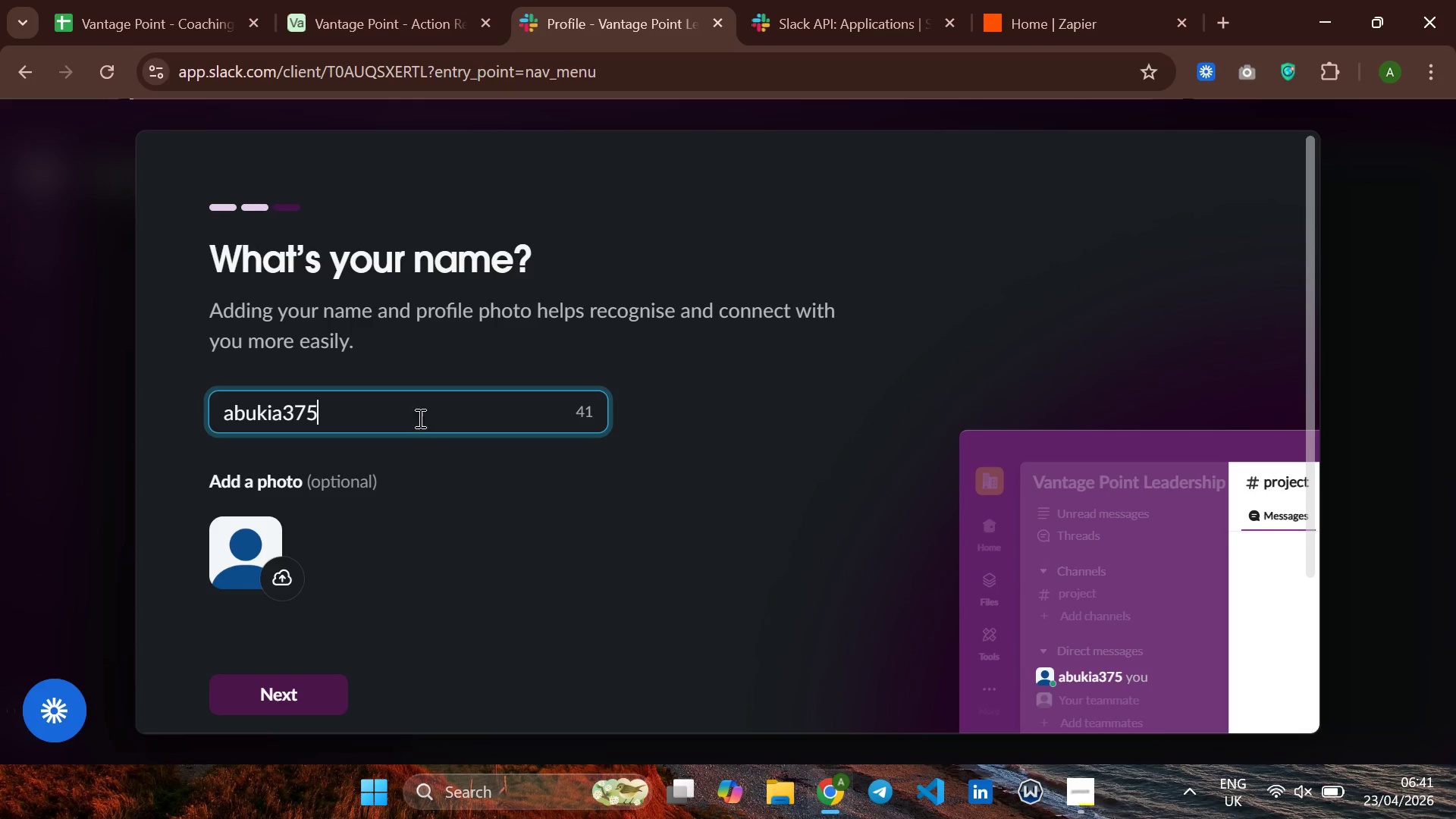 
wait(5.55)
 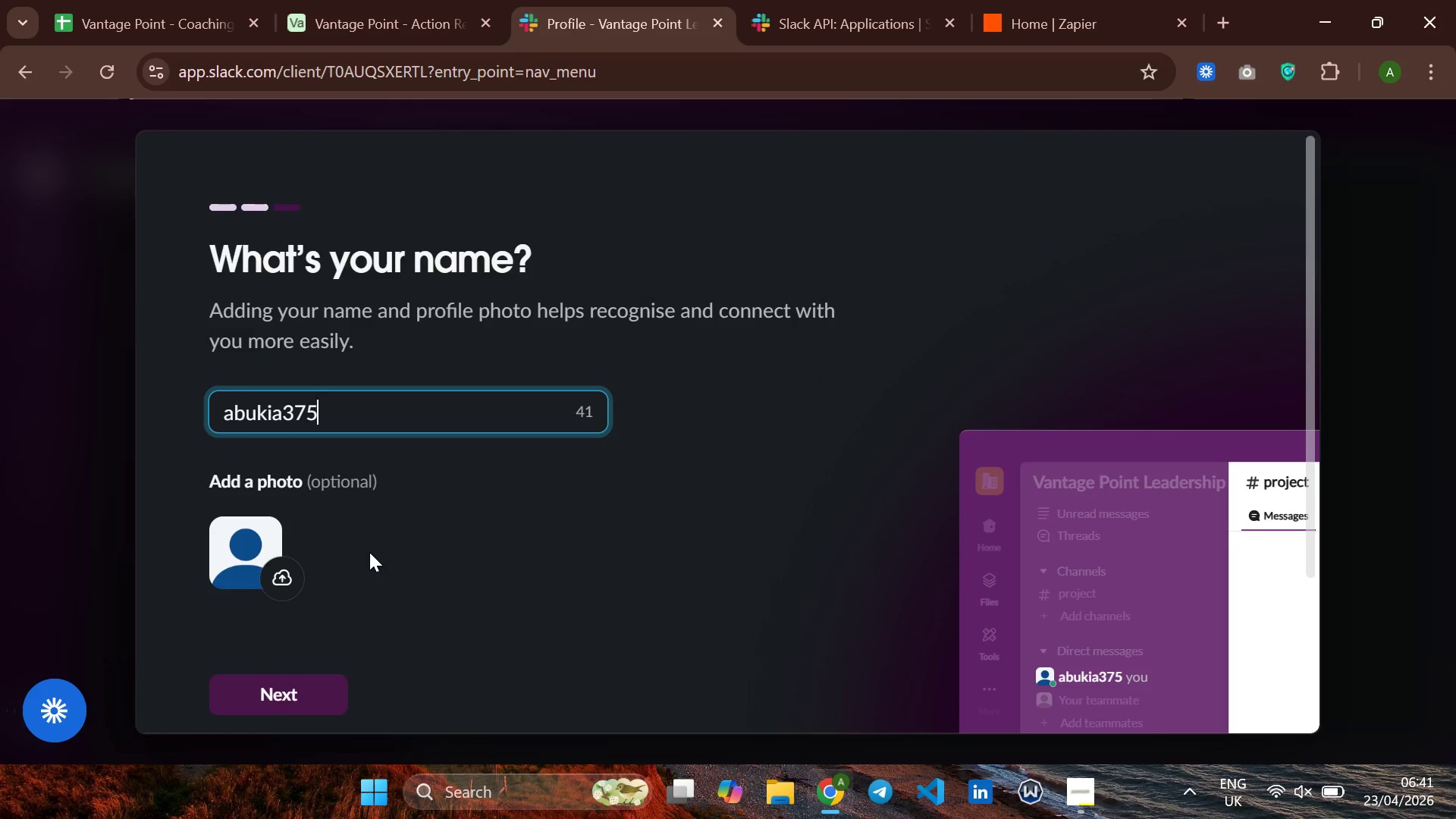 
hold_key(key=Backspace, duration=1.05)
 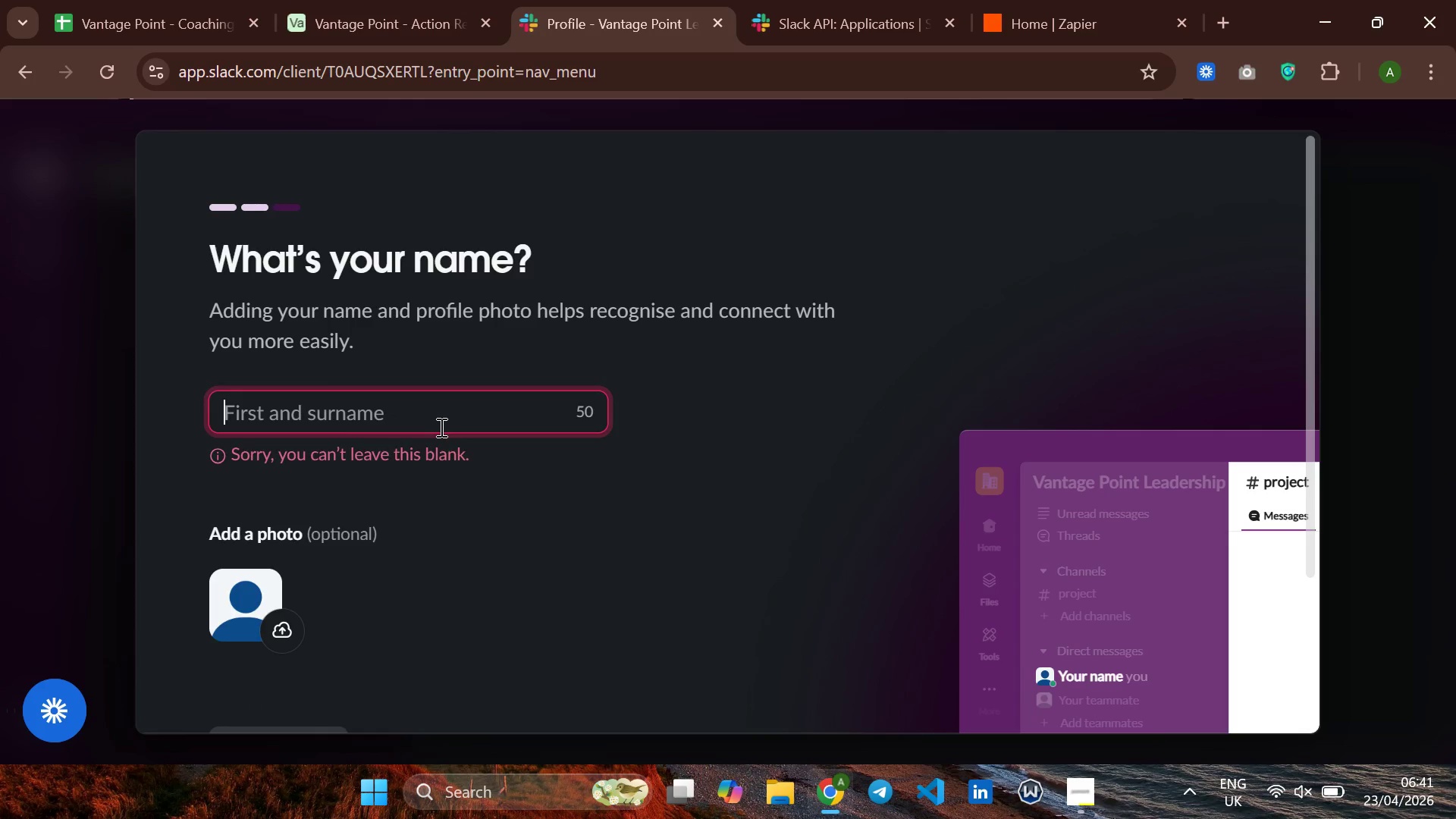 
wait(5.34)
 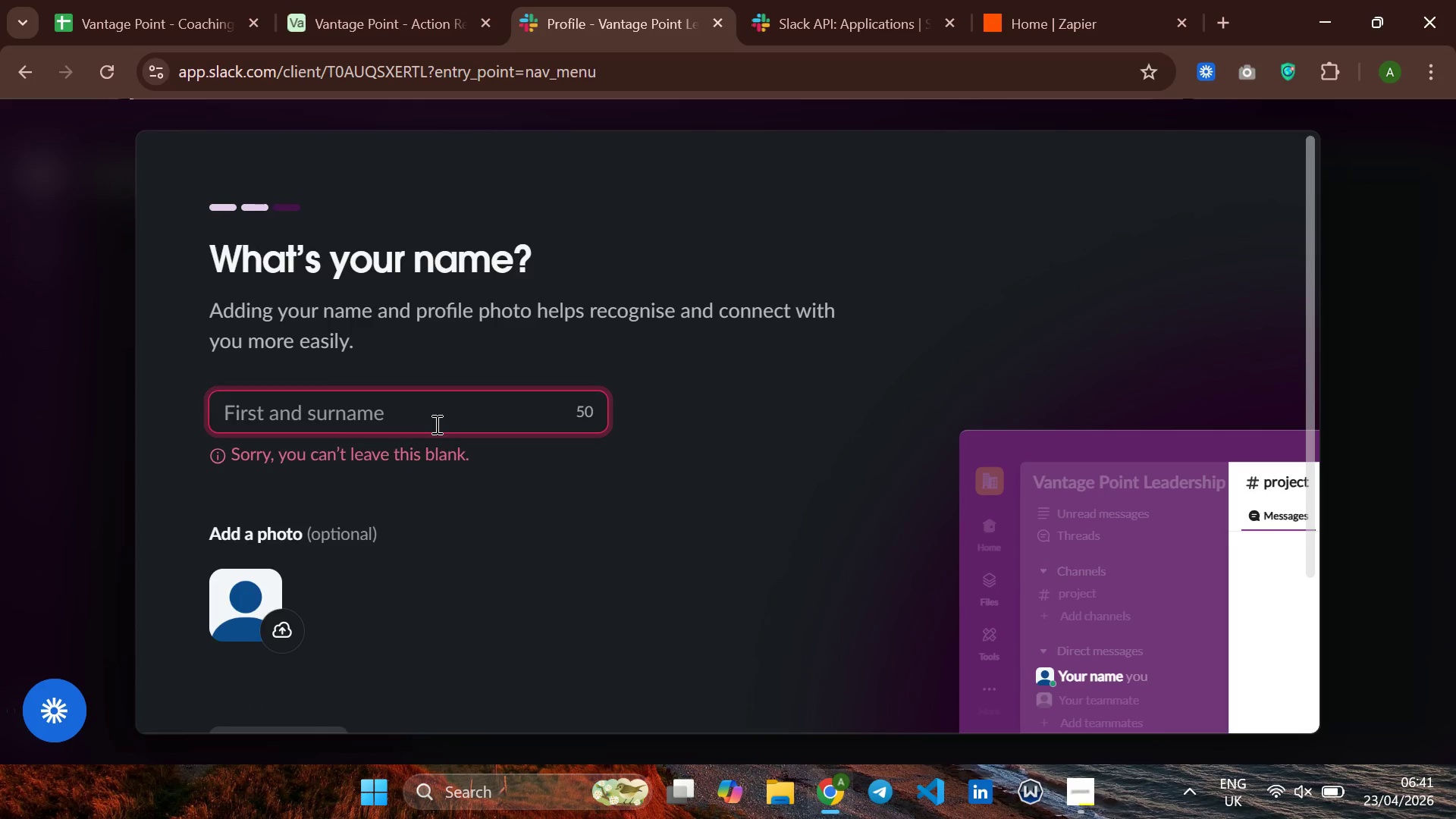 
type(main)
 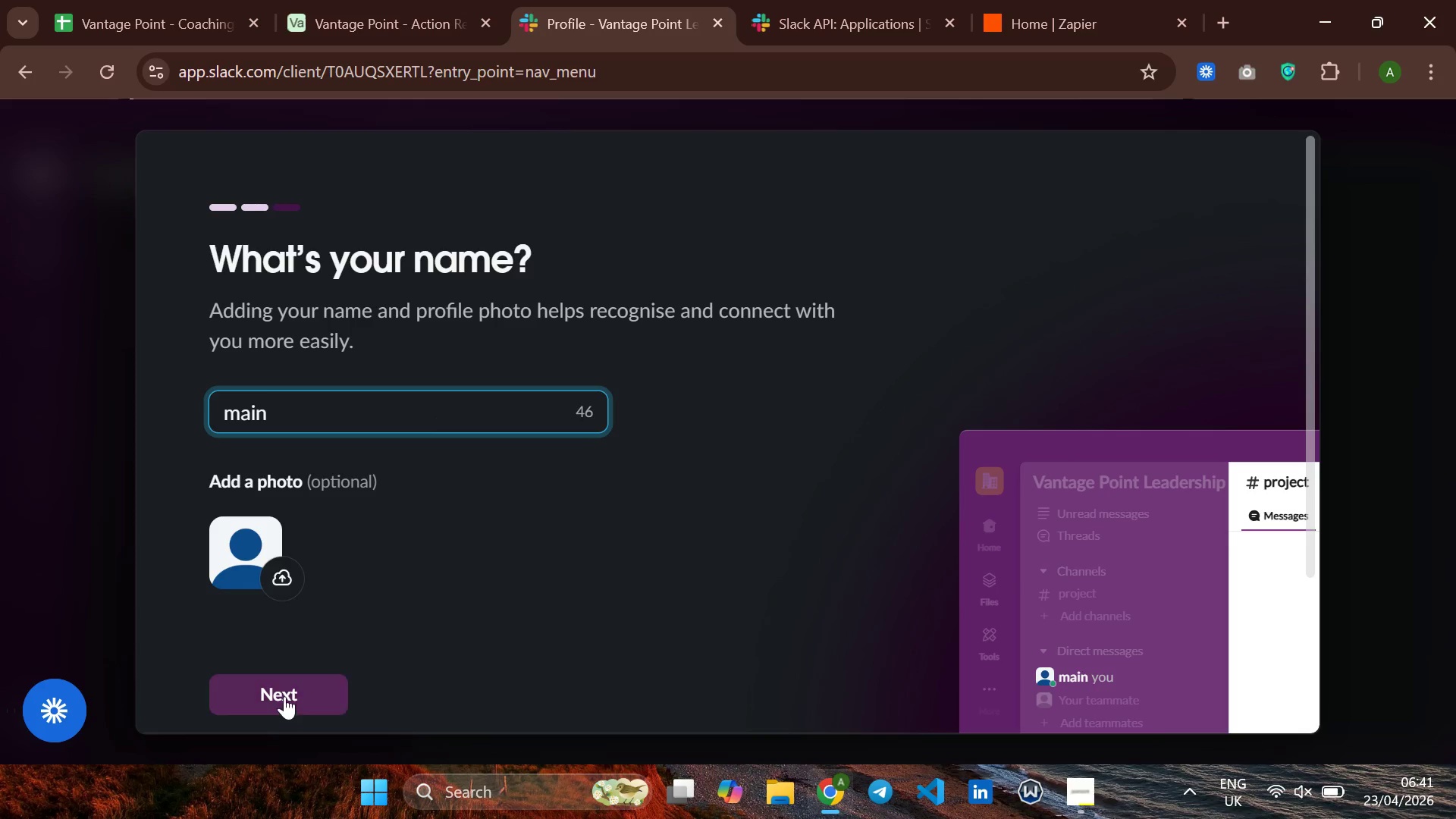 
wait(5.44)
 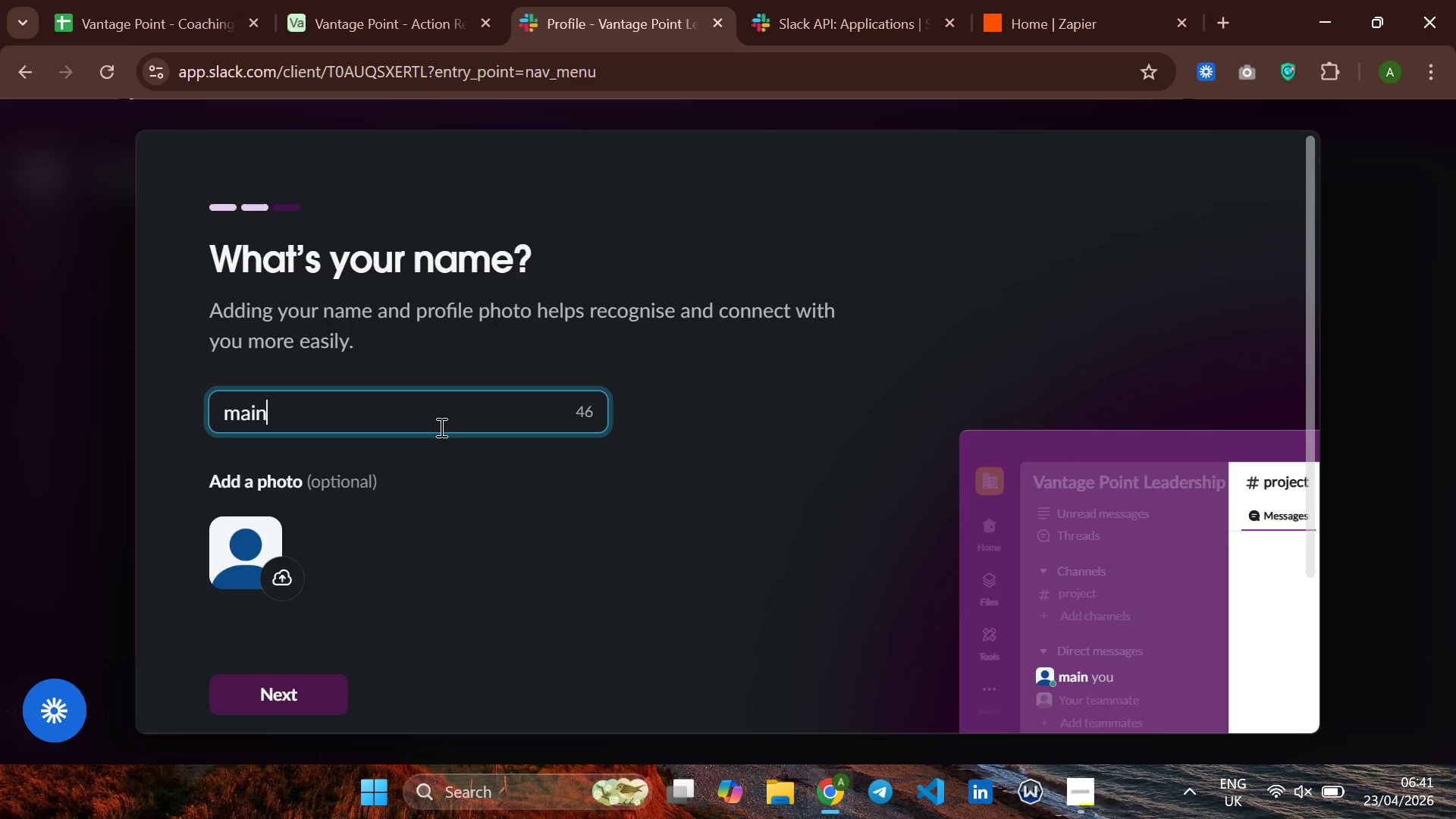 
left_click([284, 696])
 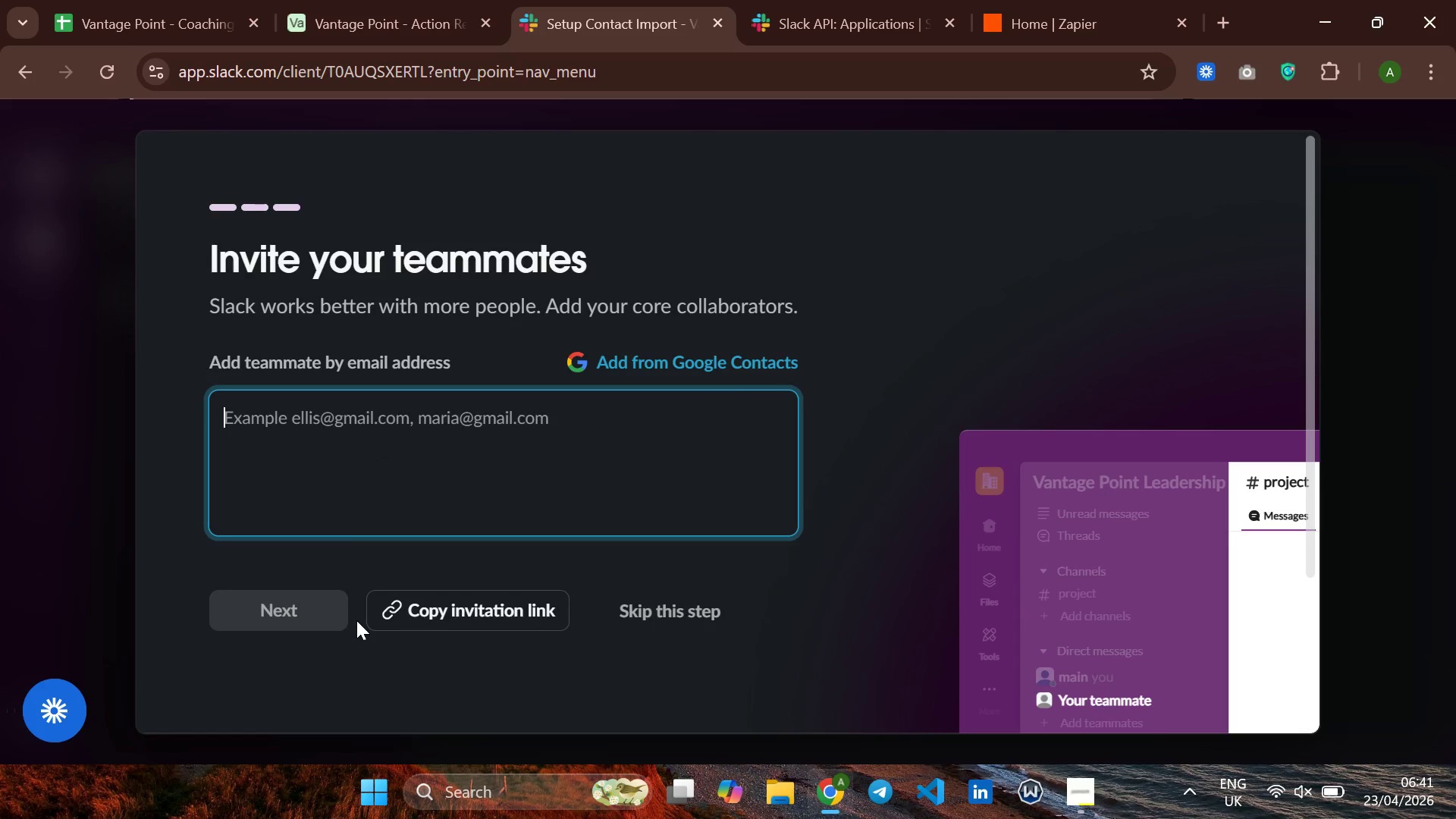 
left_click([711, 610])
 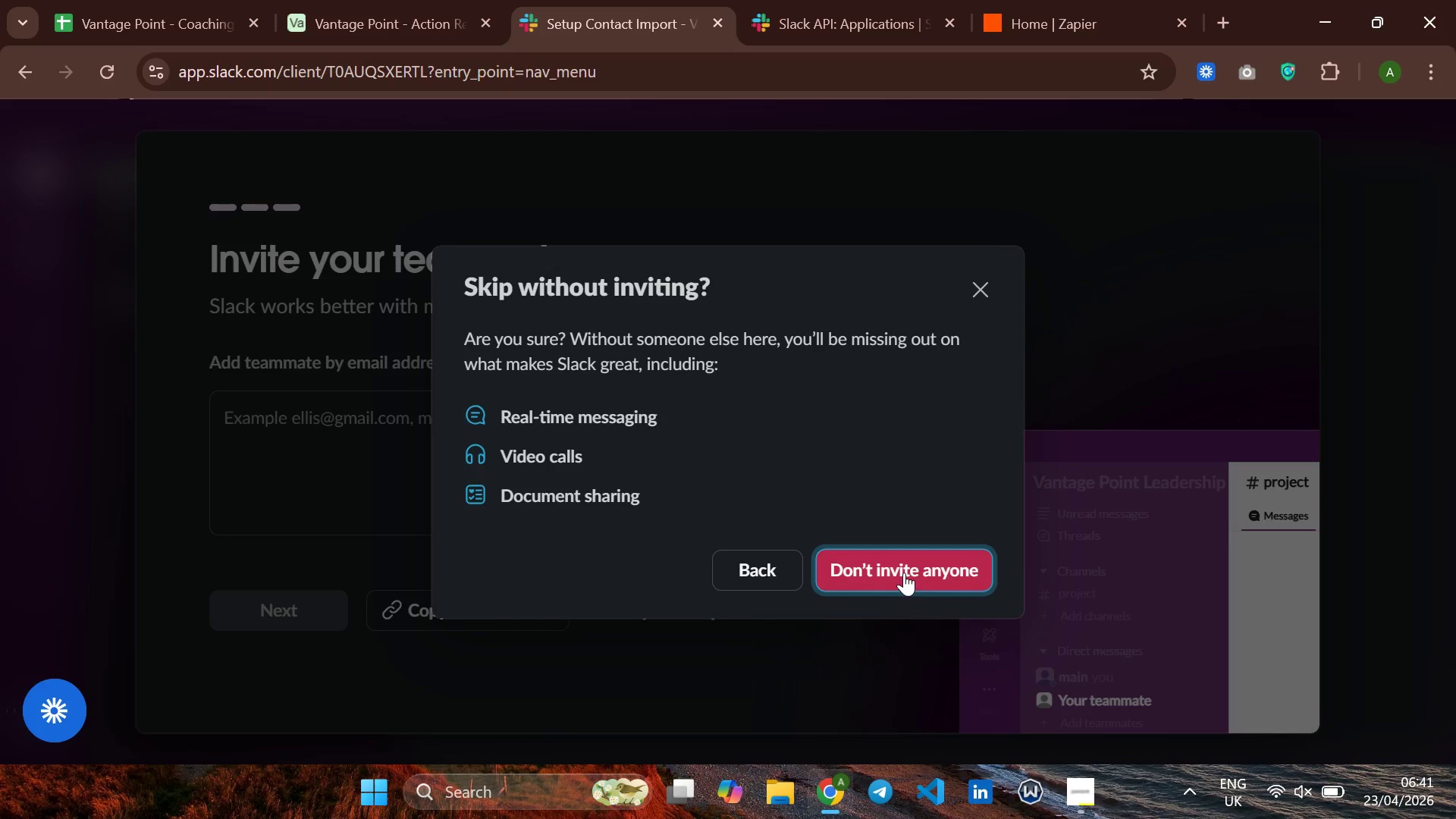 
wait(5.53)
 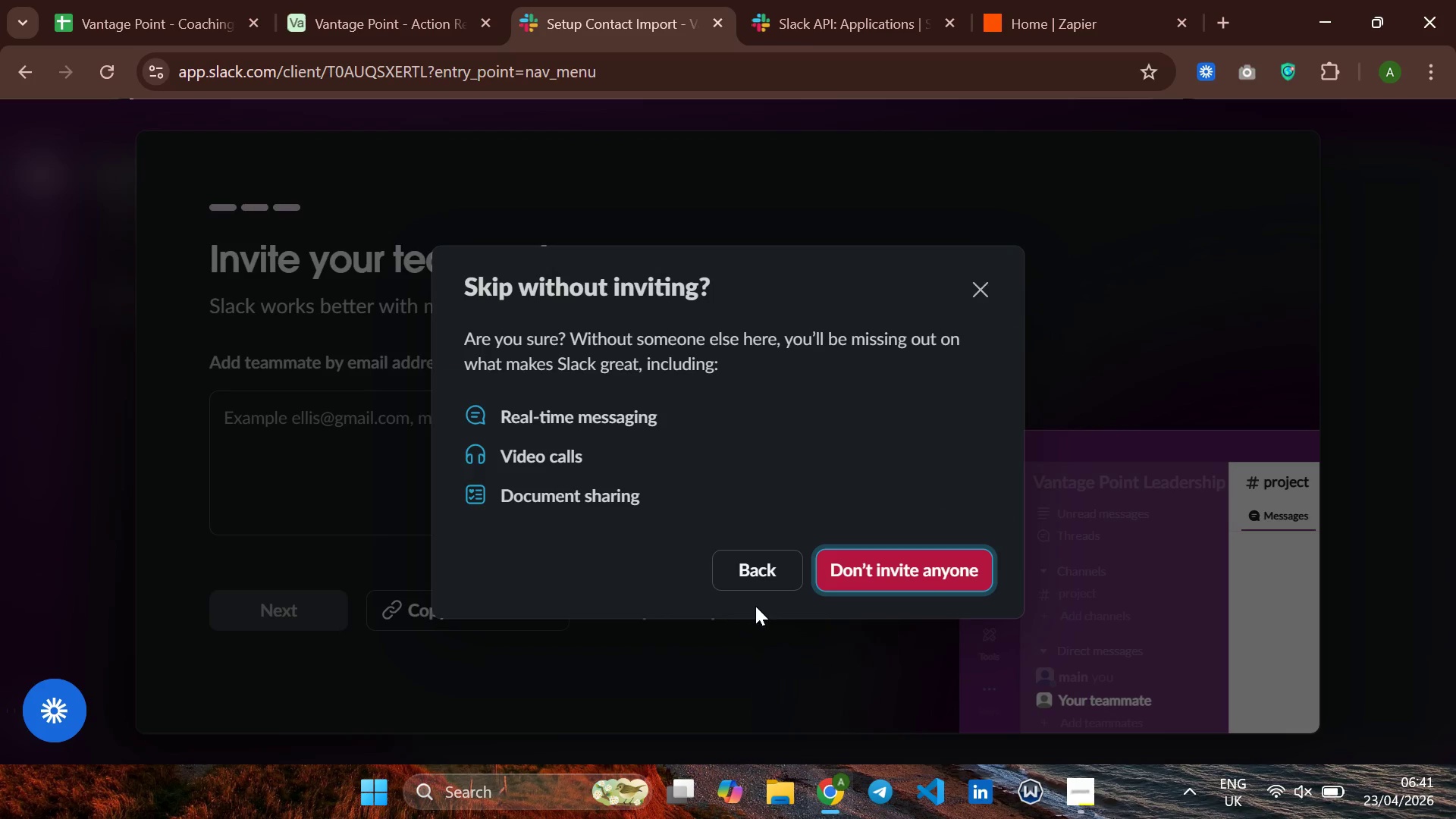 
left_click([904, 573])
 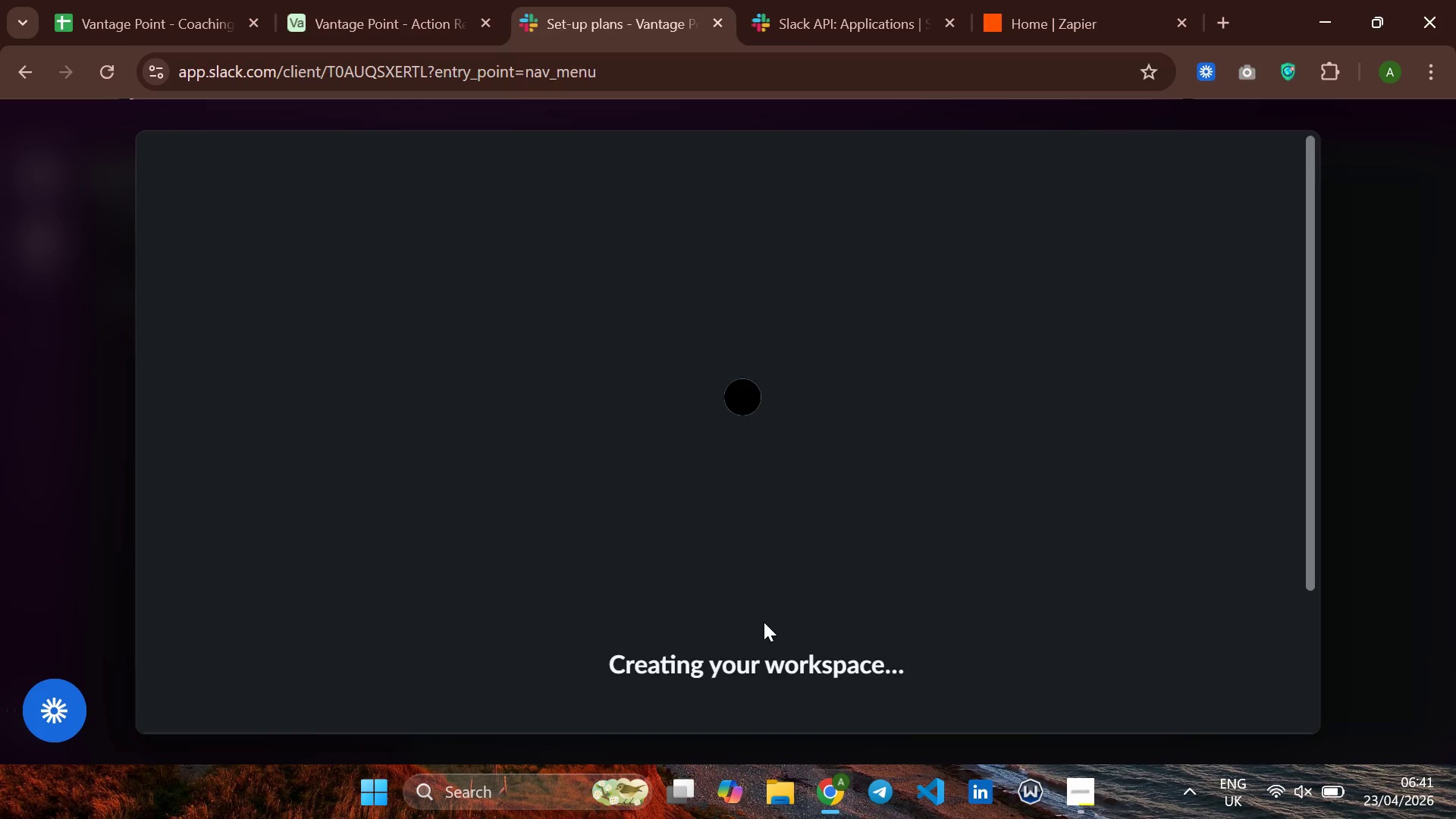 
wait(10.81)
 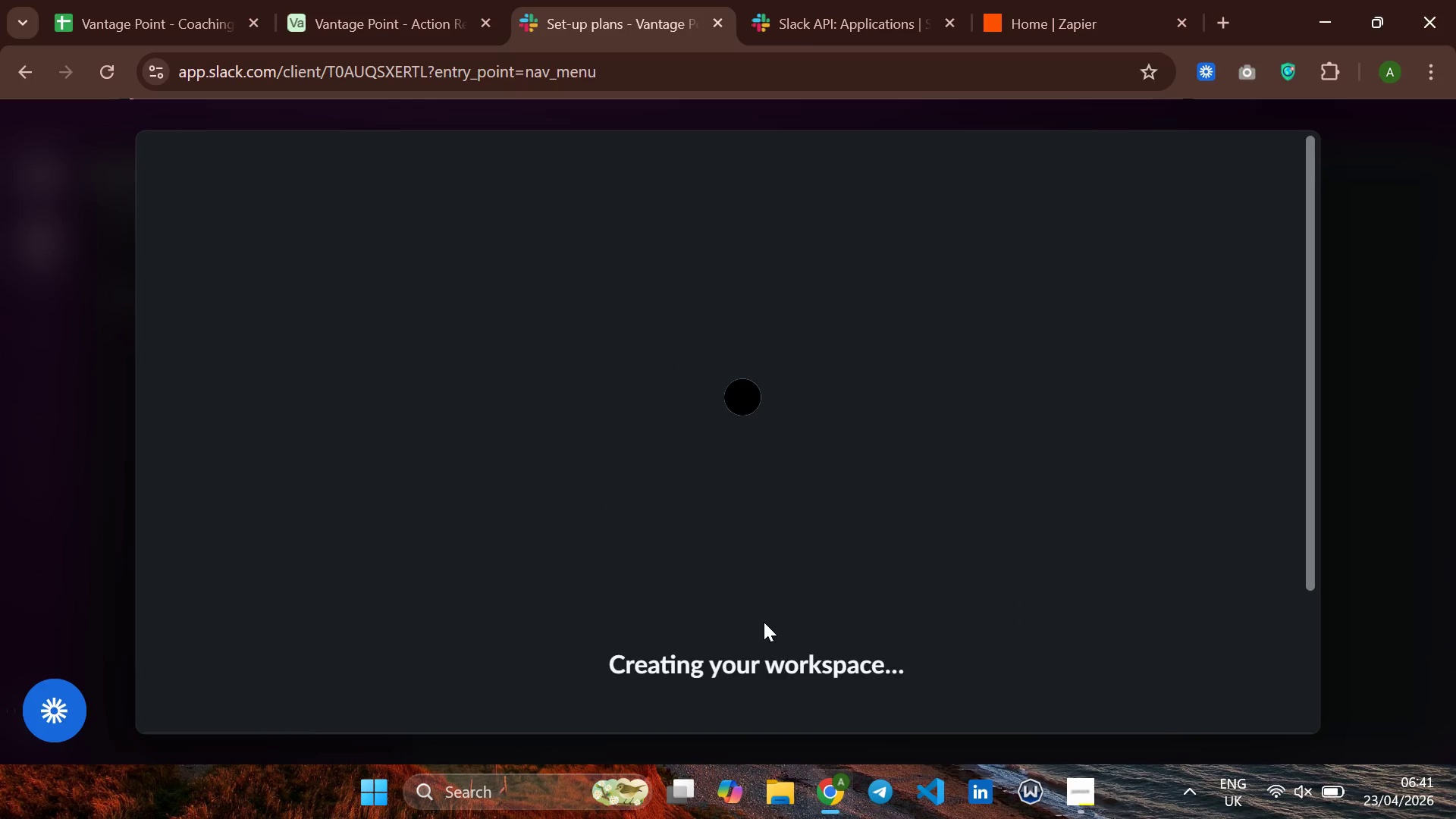 
scroll: coordinate [736, 535], scroll_direction: down, amount: 5.0
 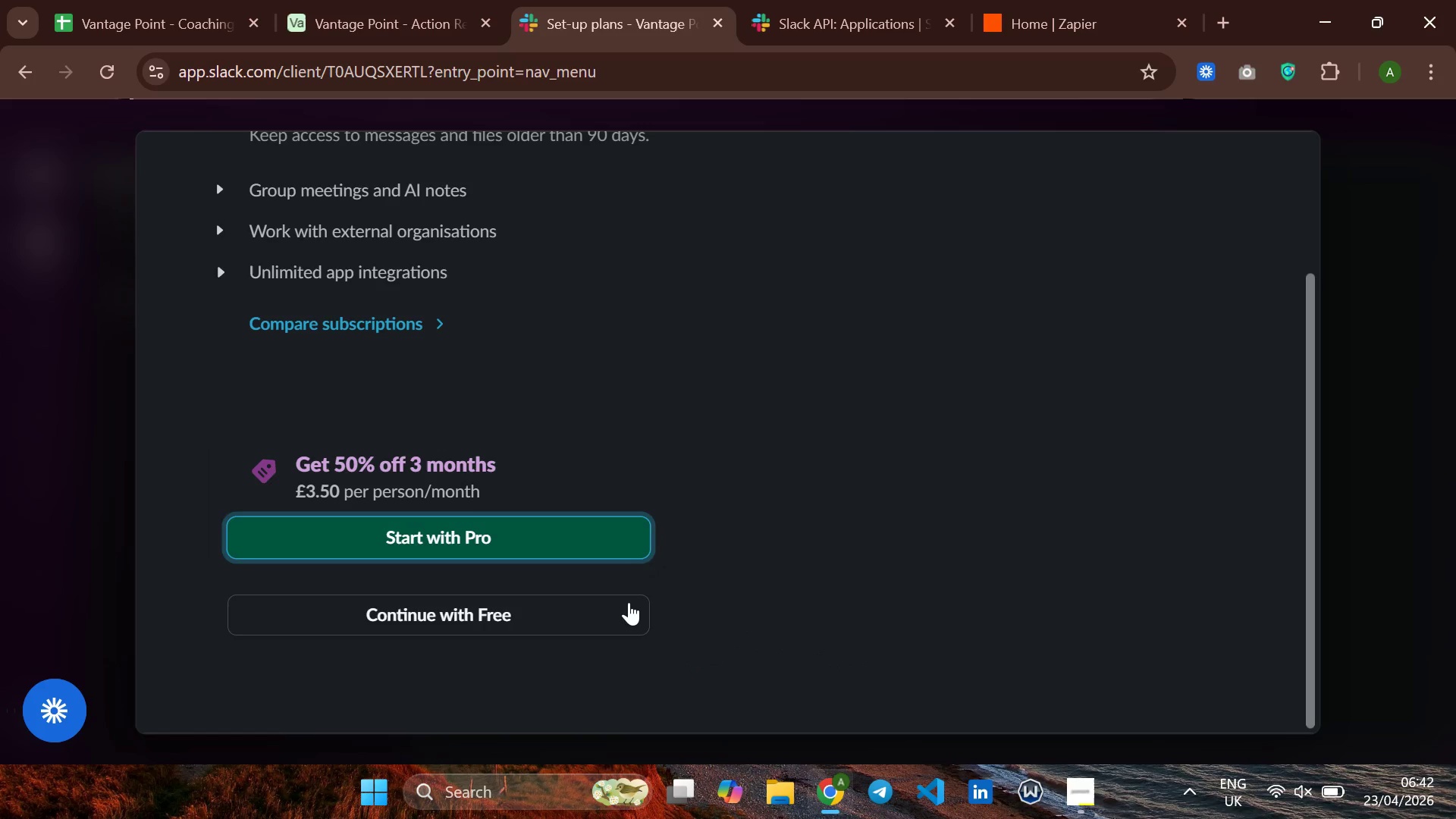 
left_click([629, 602])
 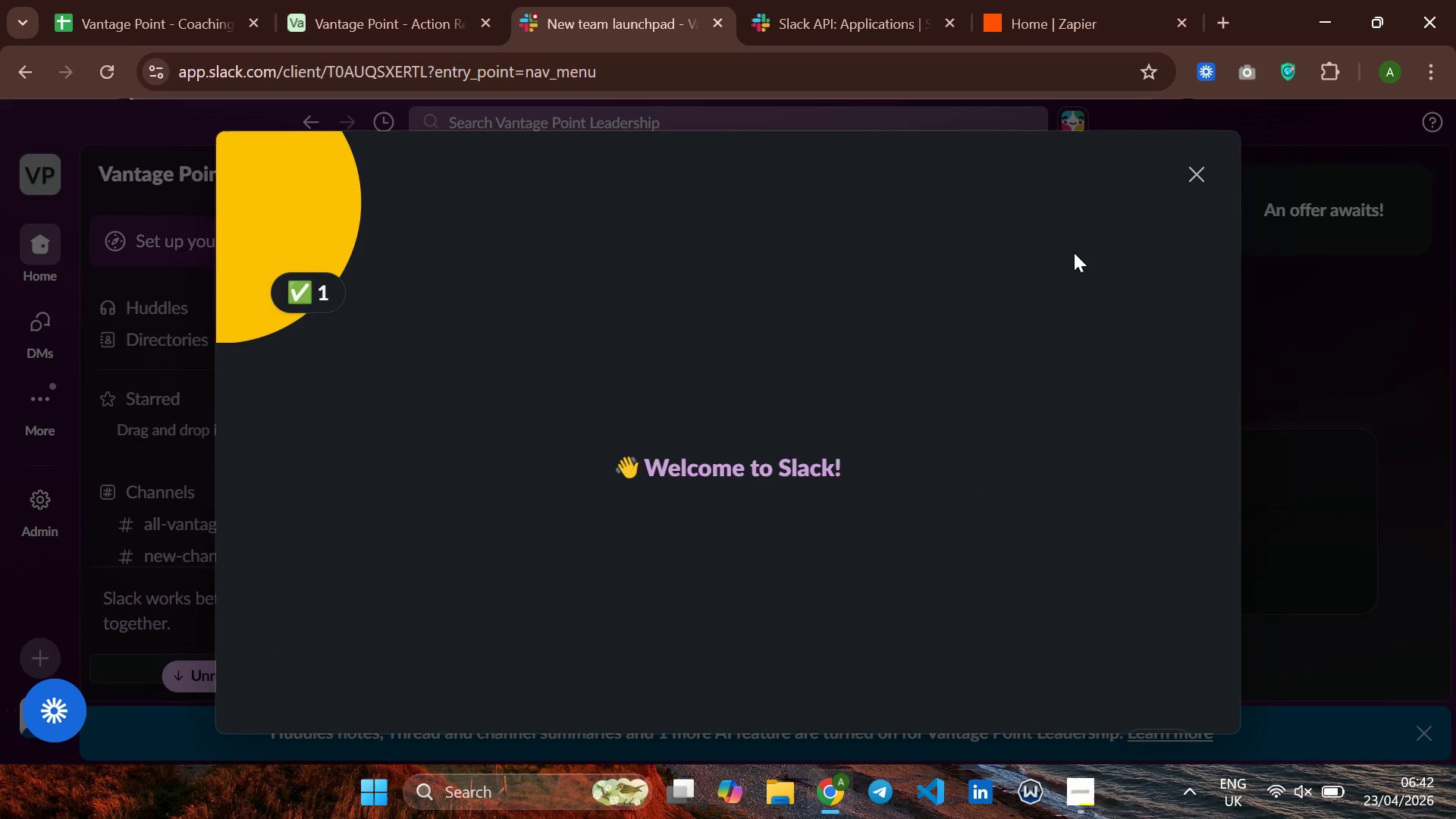 
wait(17.59)
 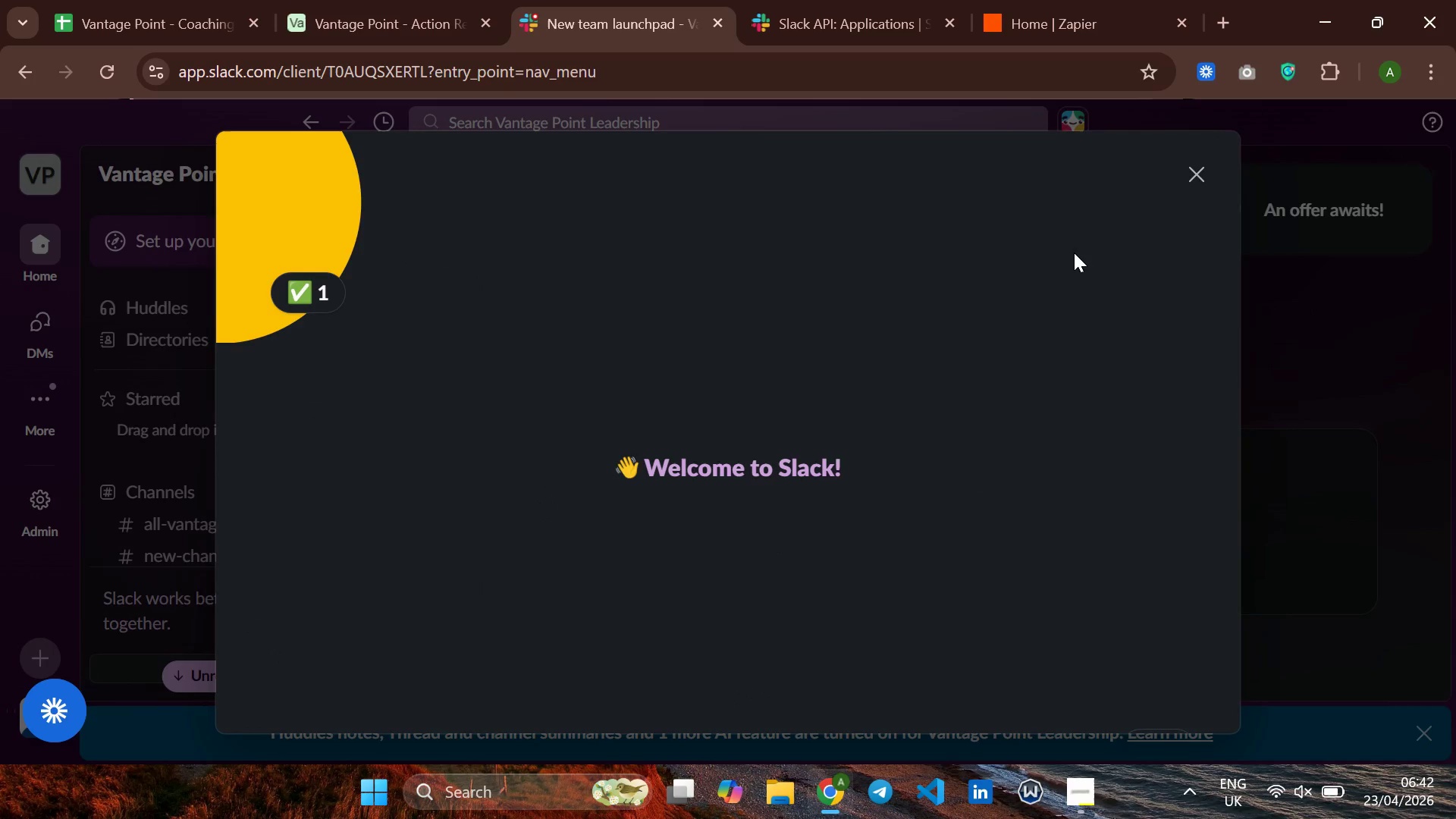 
left_click([1189, 174])
 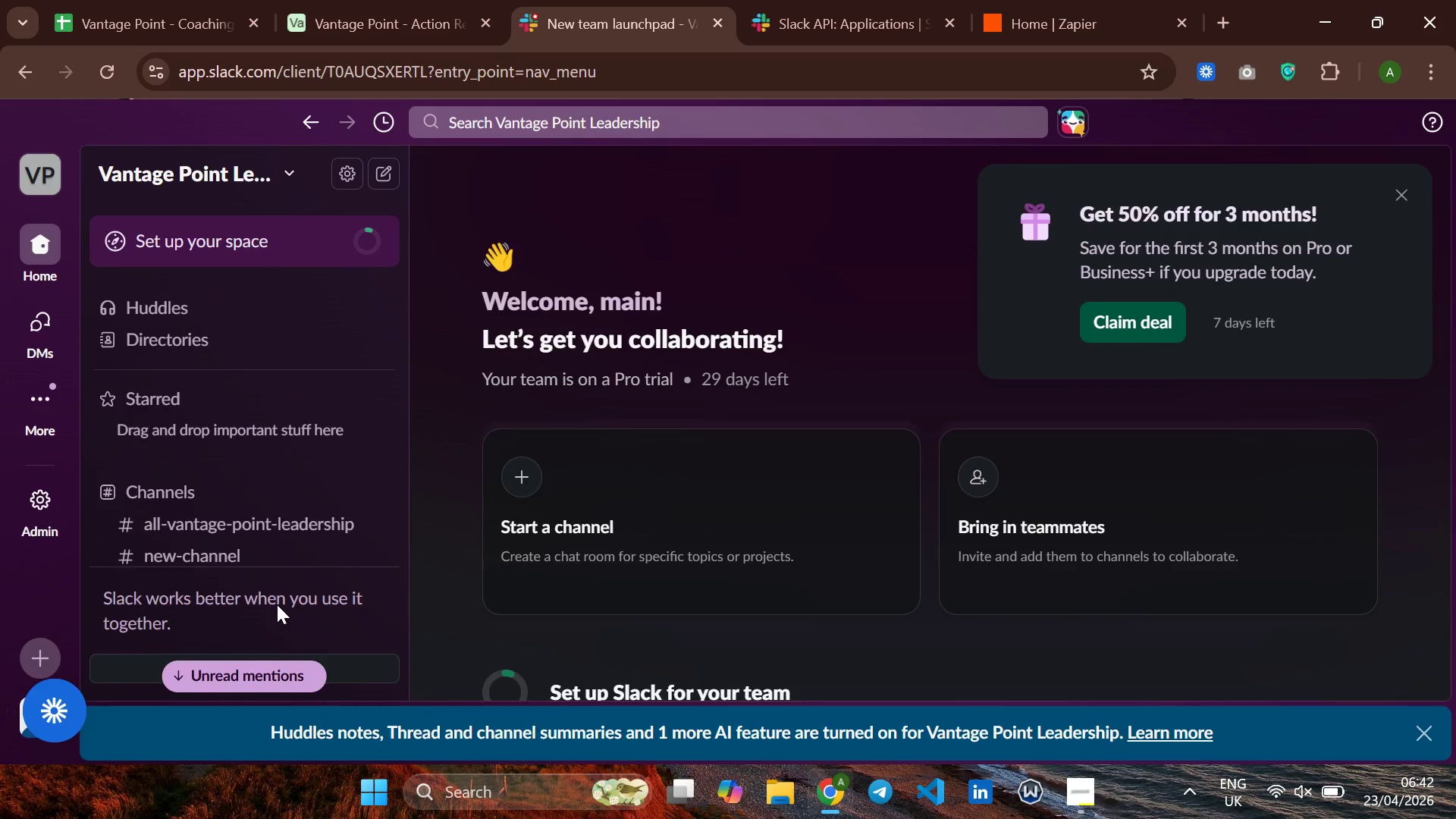 
scroll: coordinate [249, 496], scroll_direction: down, amount: 2.0
 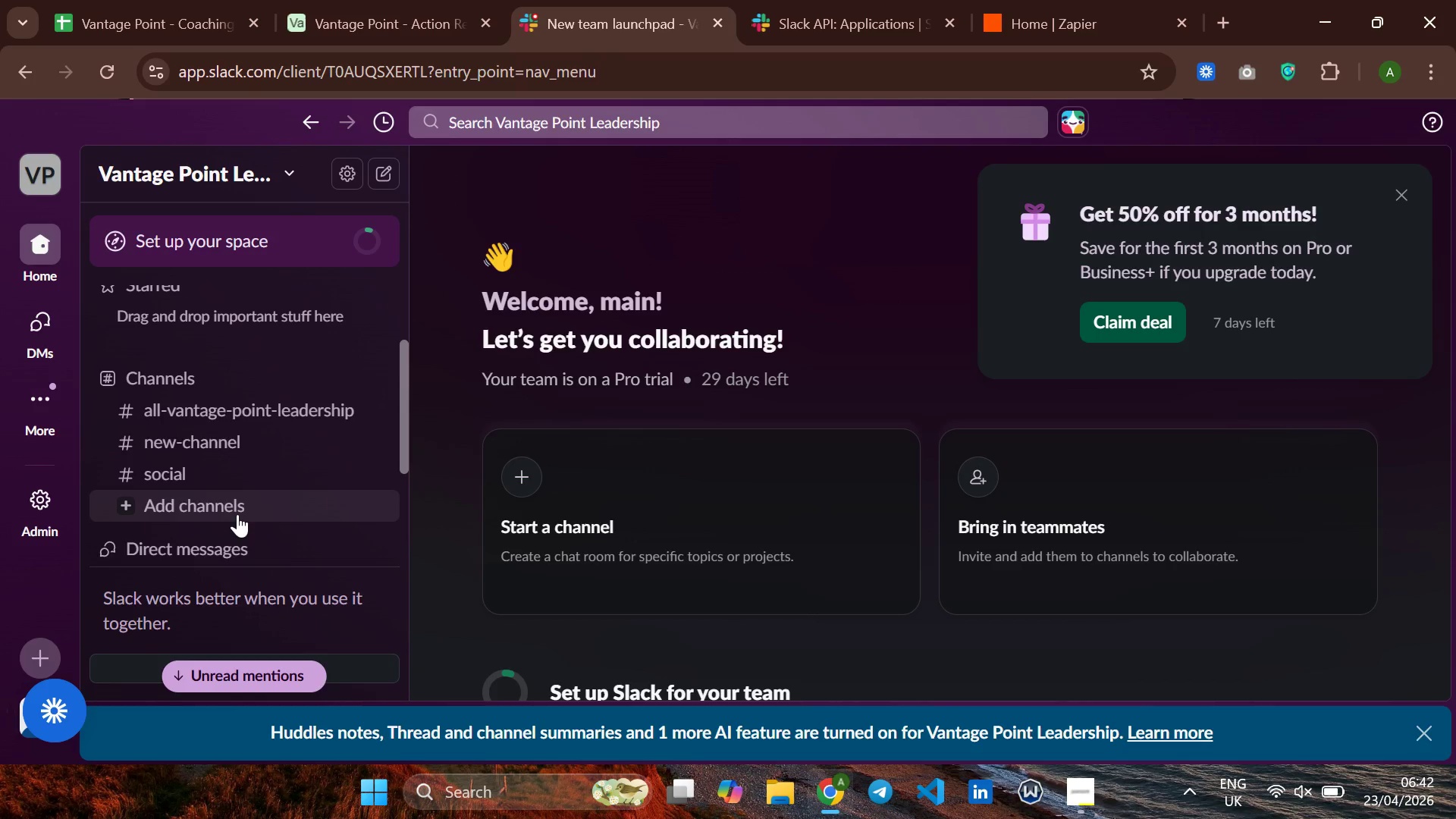 
wait(9.85)
 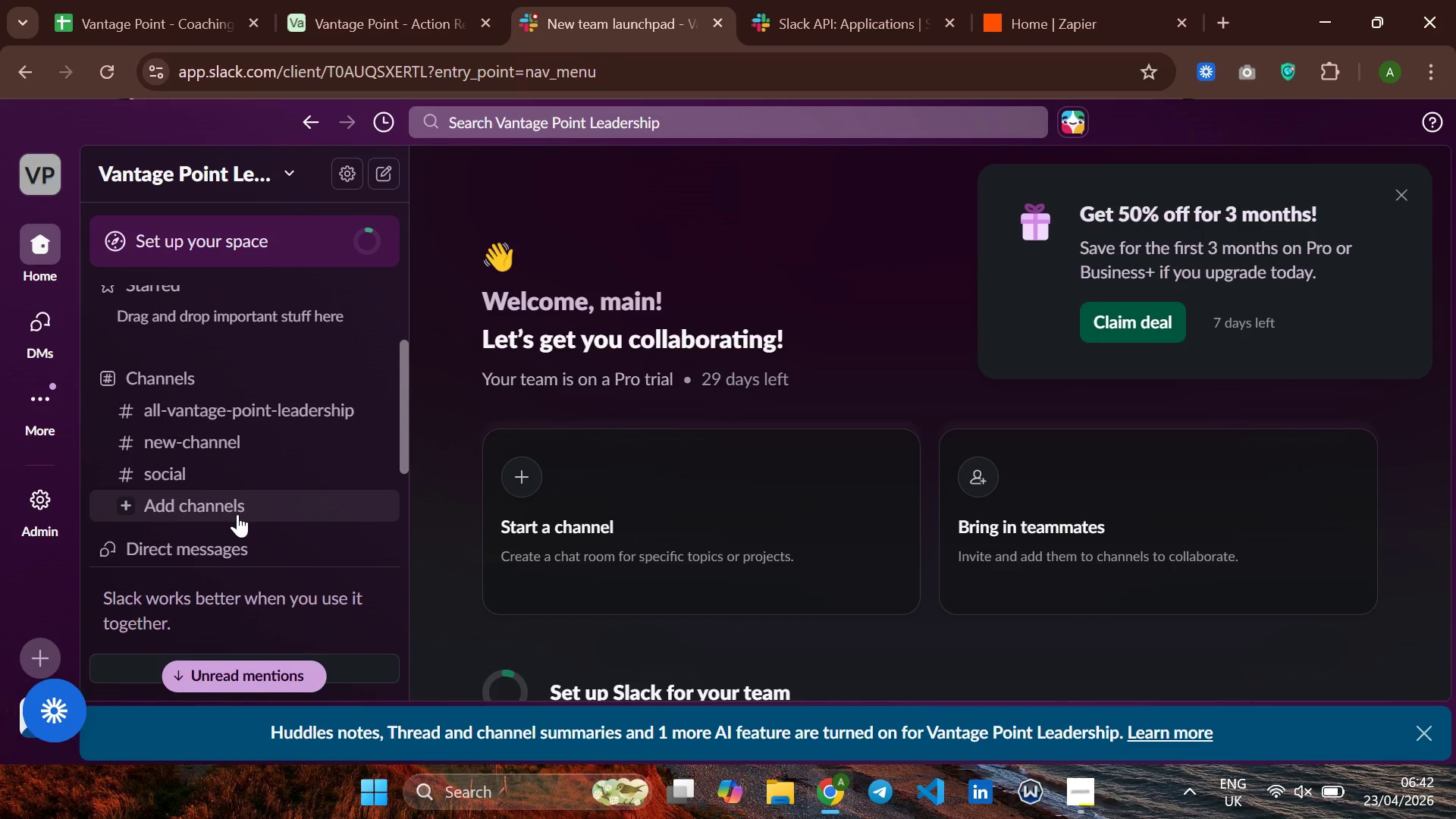 
left_click([239, 514])
 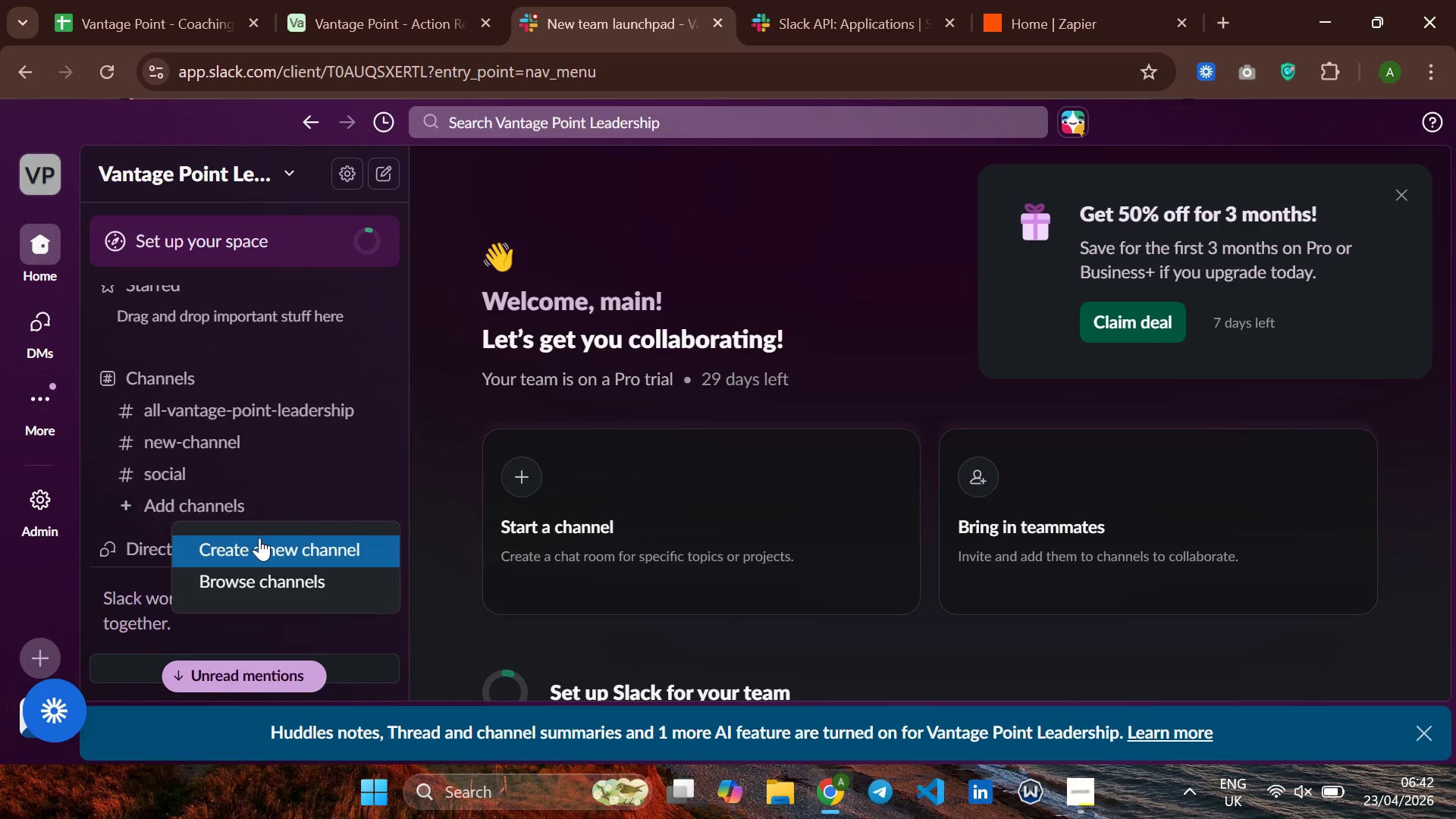 
left_click([259, 538])
 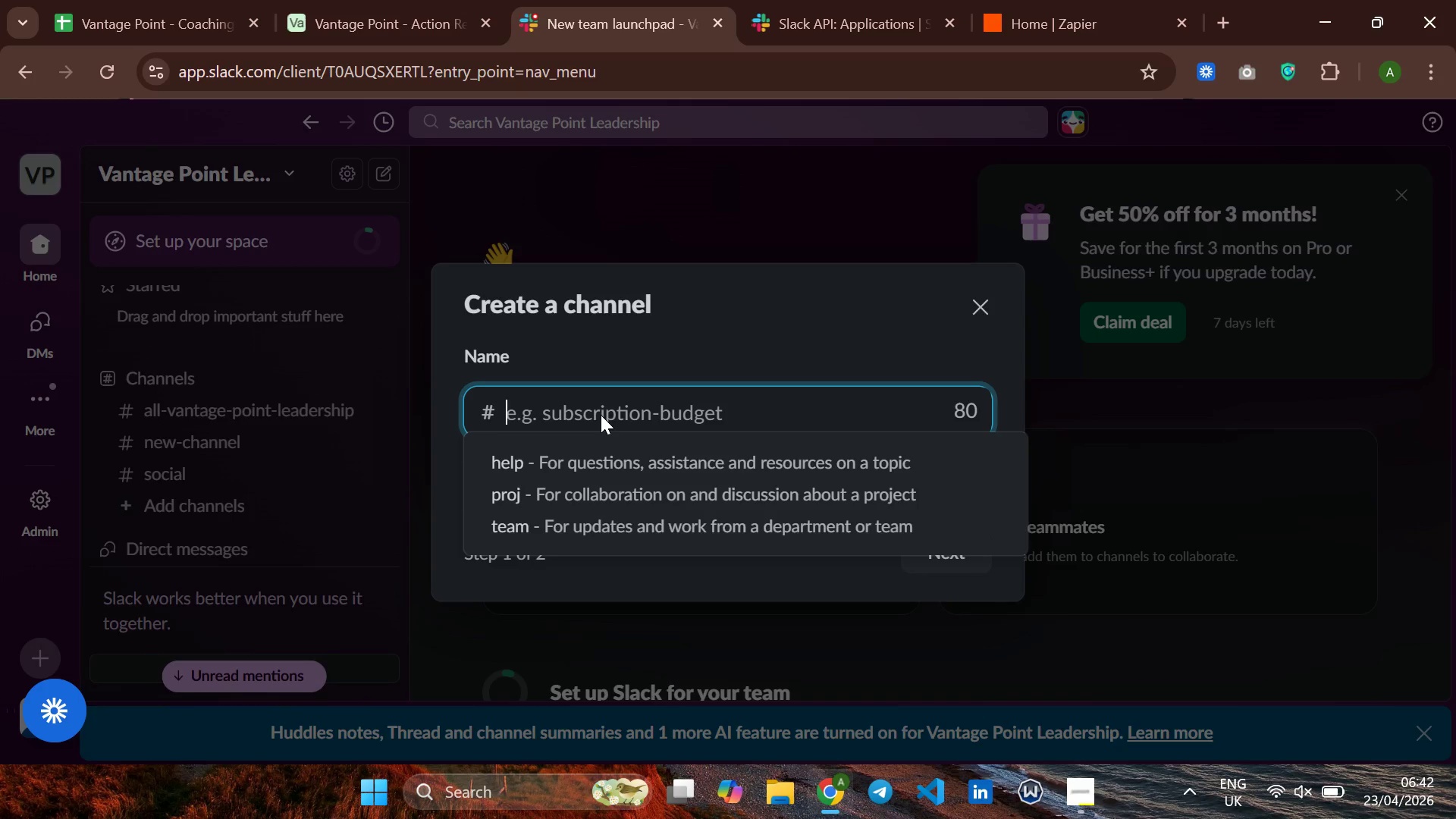 
type(client )
 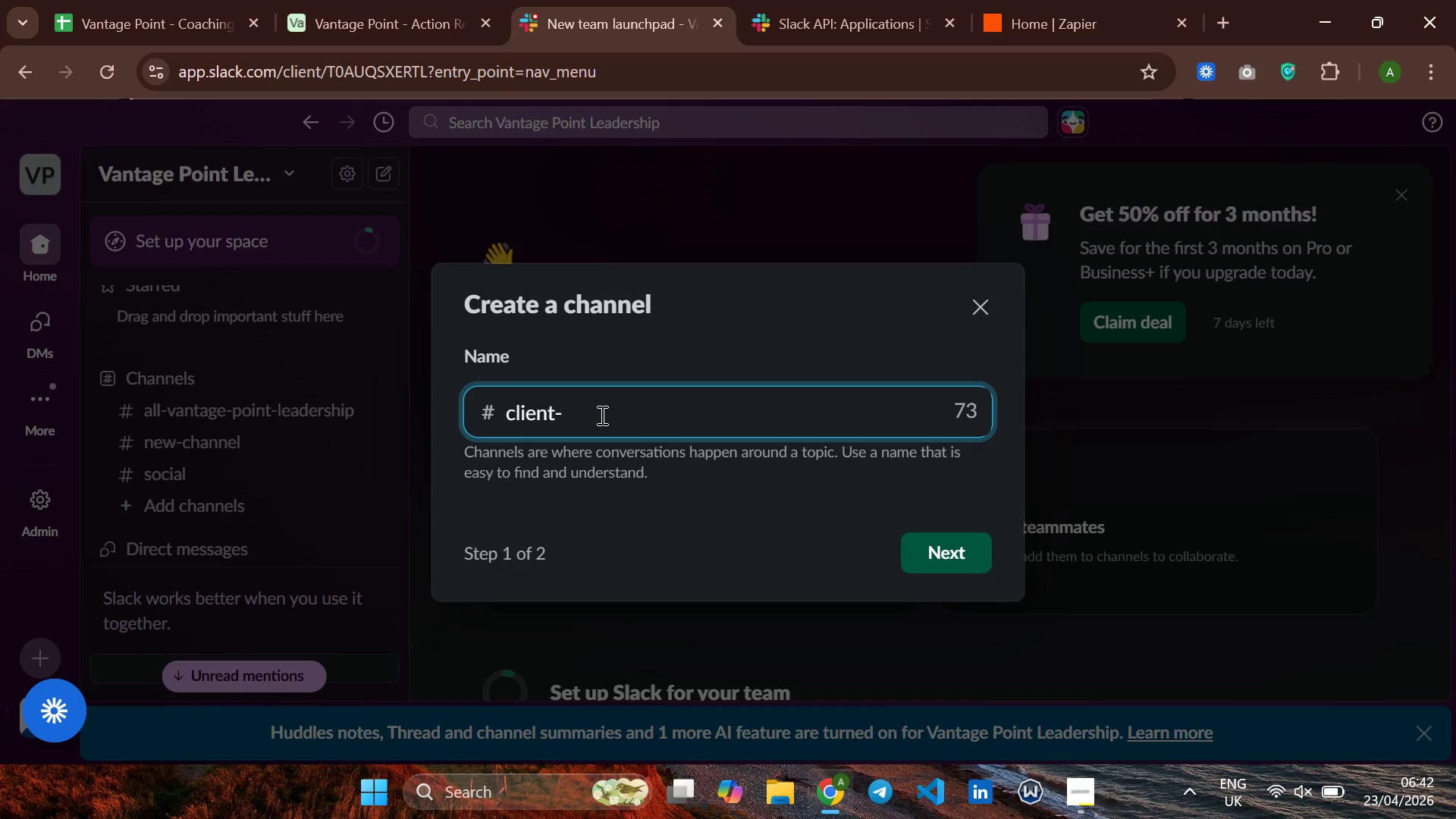 
type(success)
 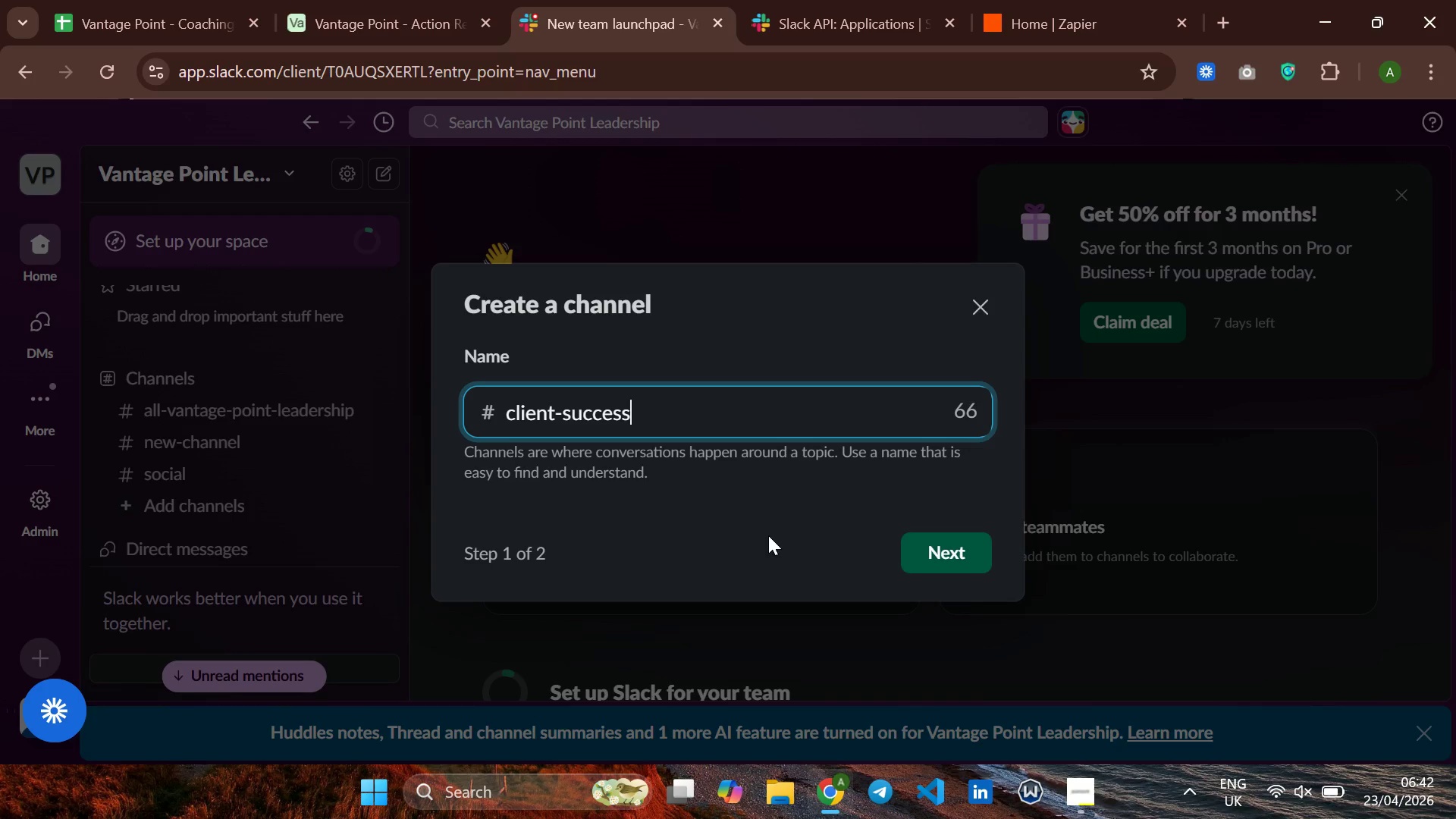 
wait(5.41)
 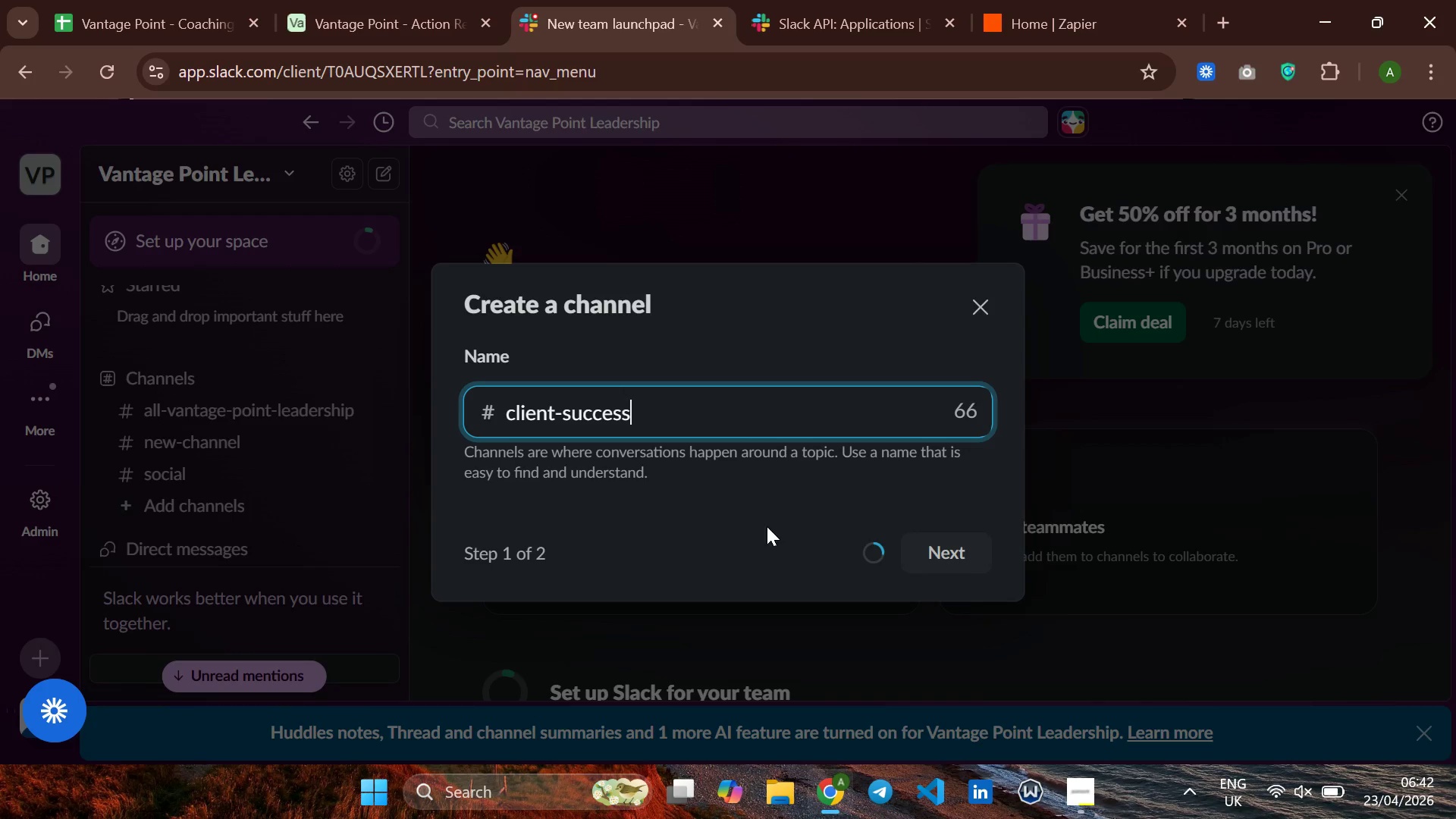 
left_click([939, 543])
 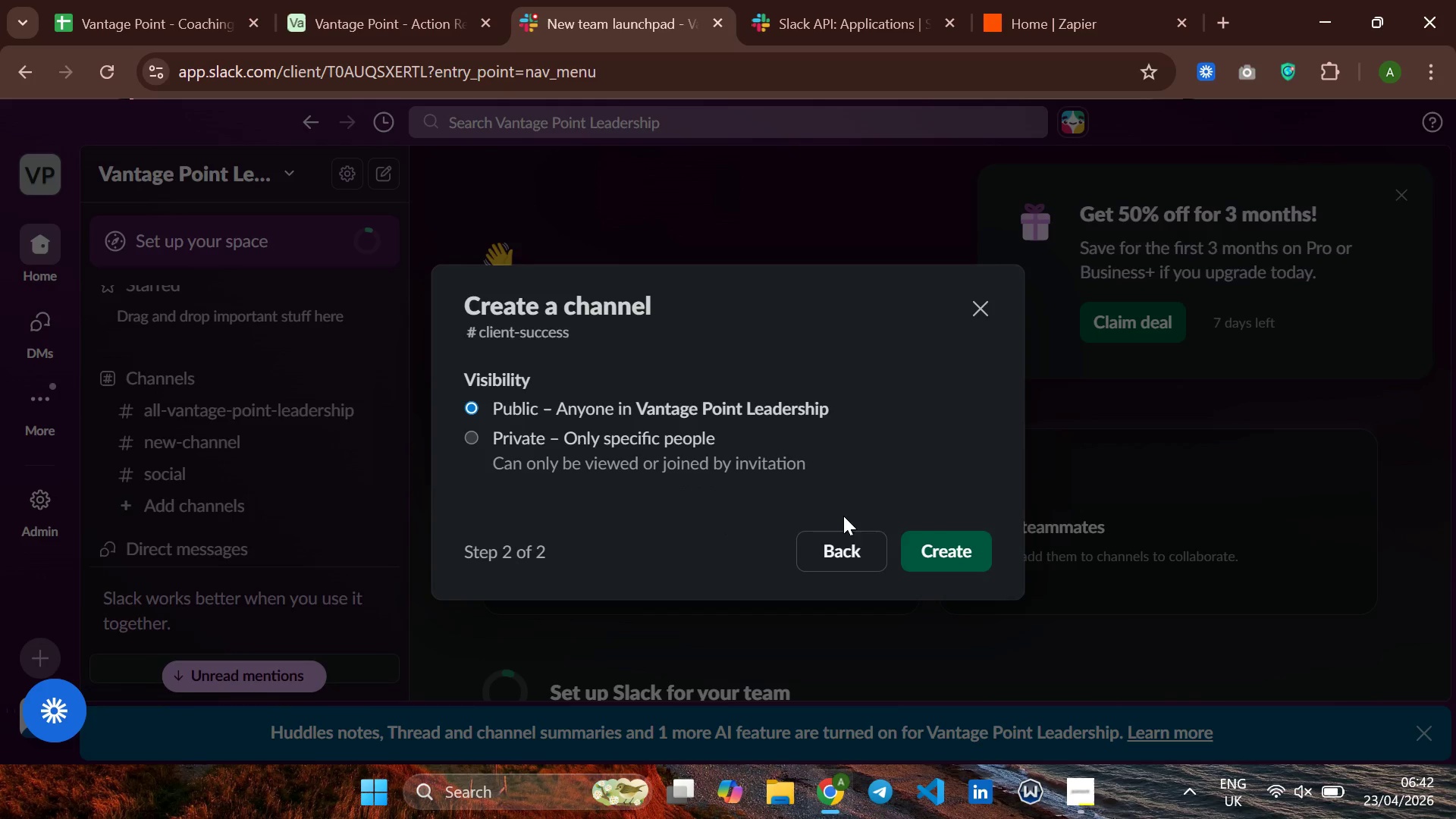 
left_click([976, 554])
 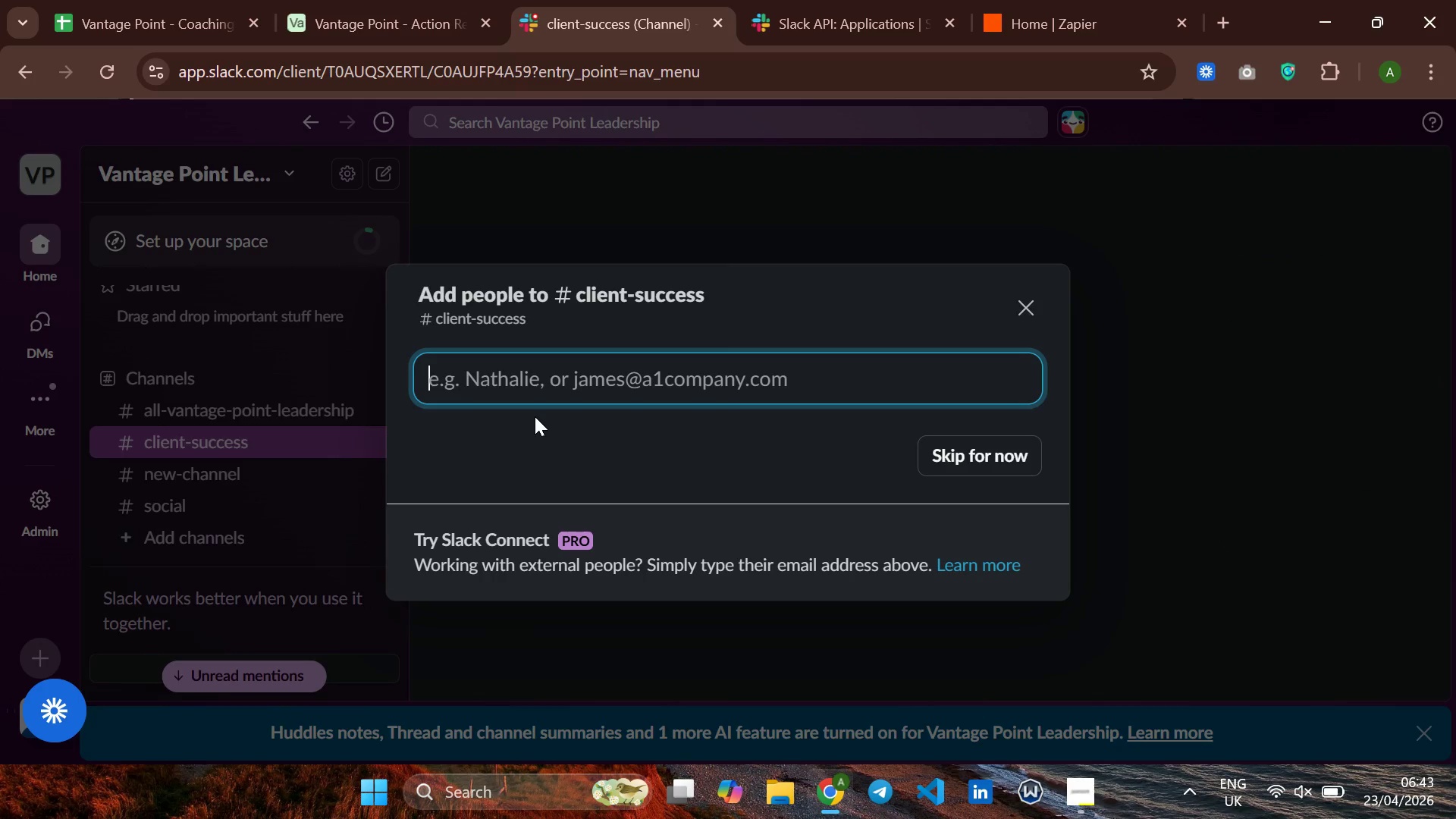 
wait(10.45)
 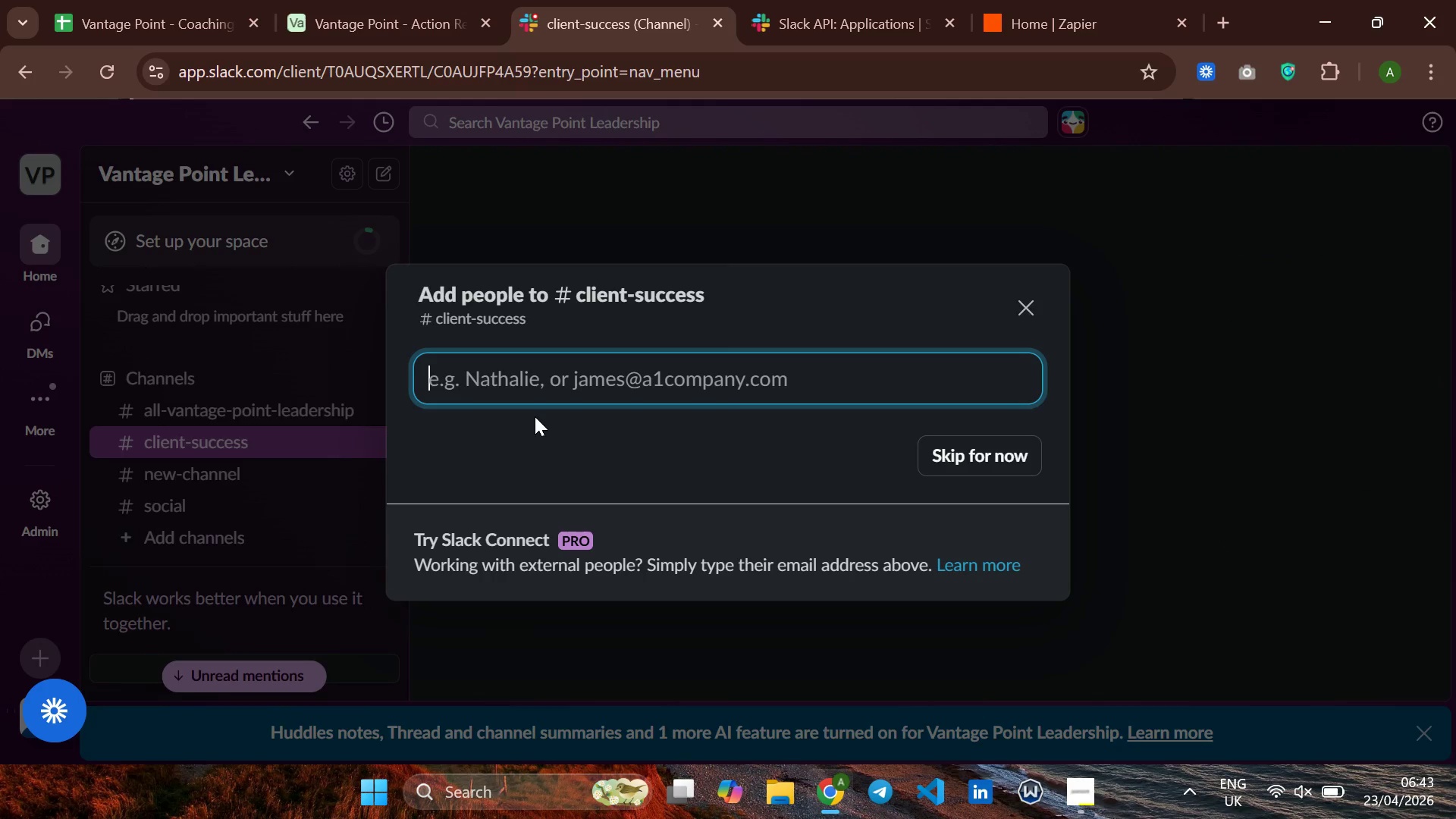 
left_click([966, 450])
 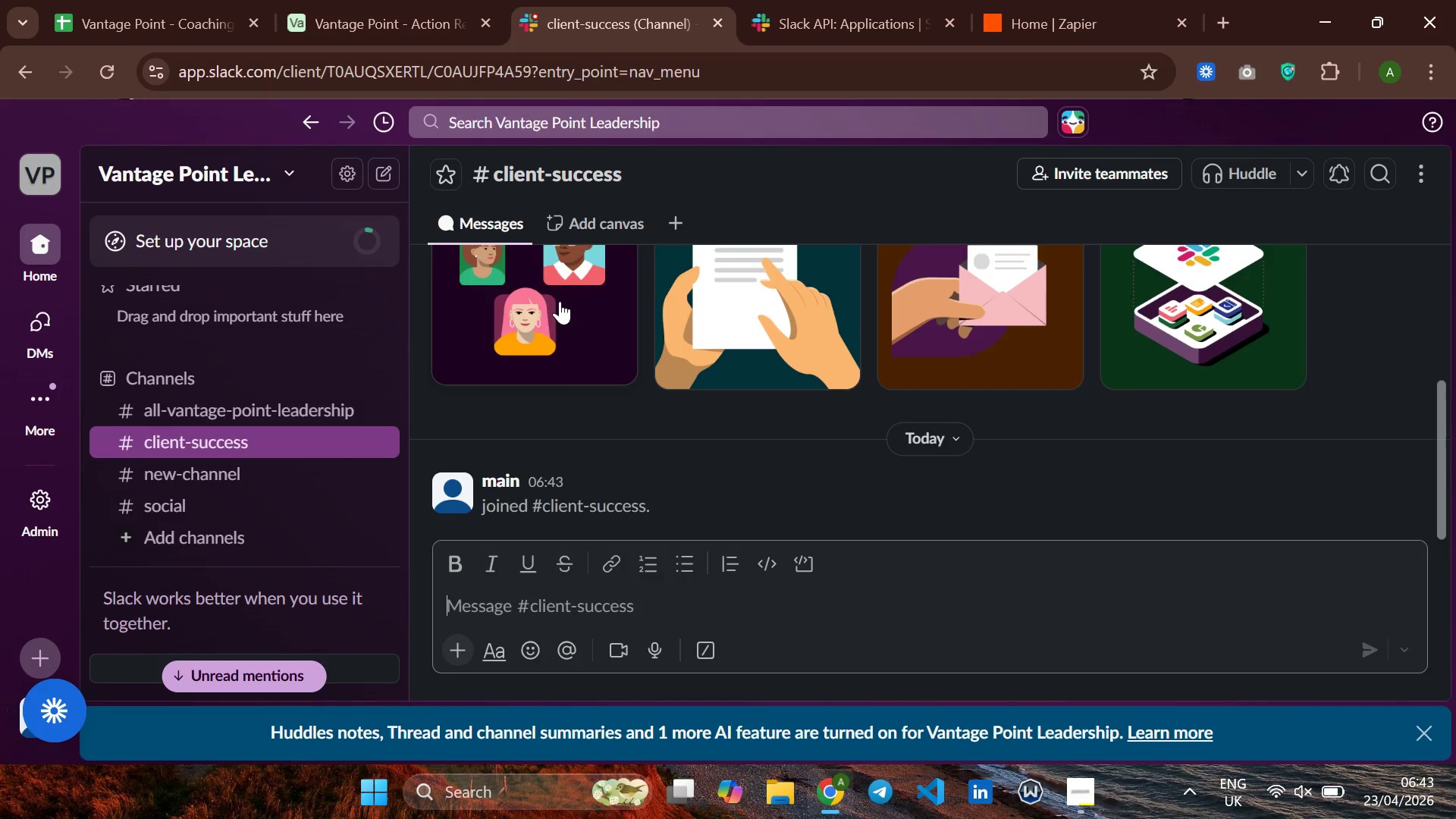 
left_click([571, 172])
 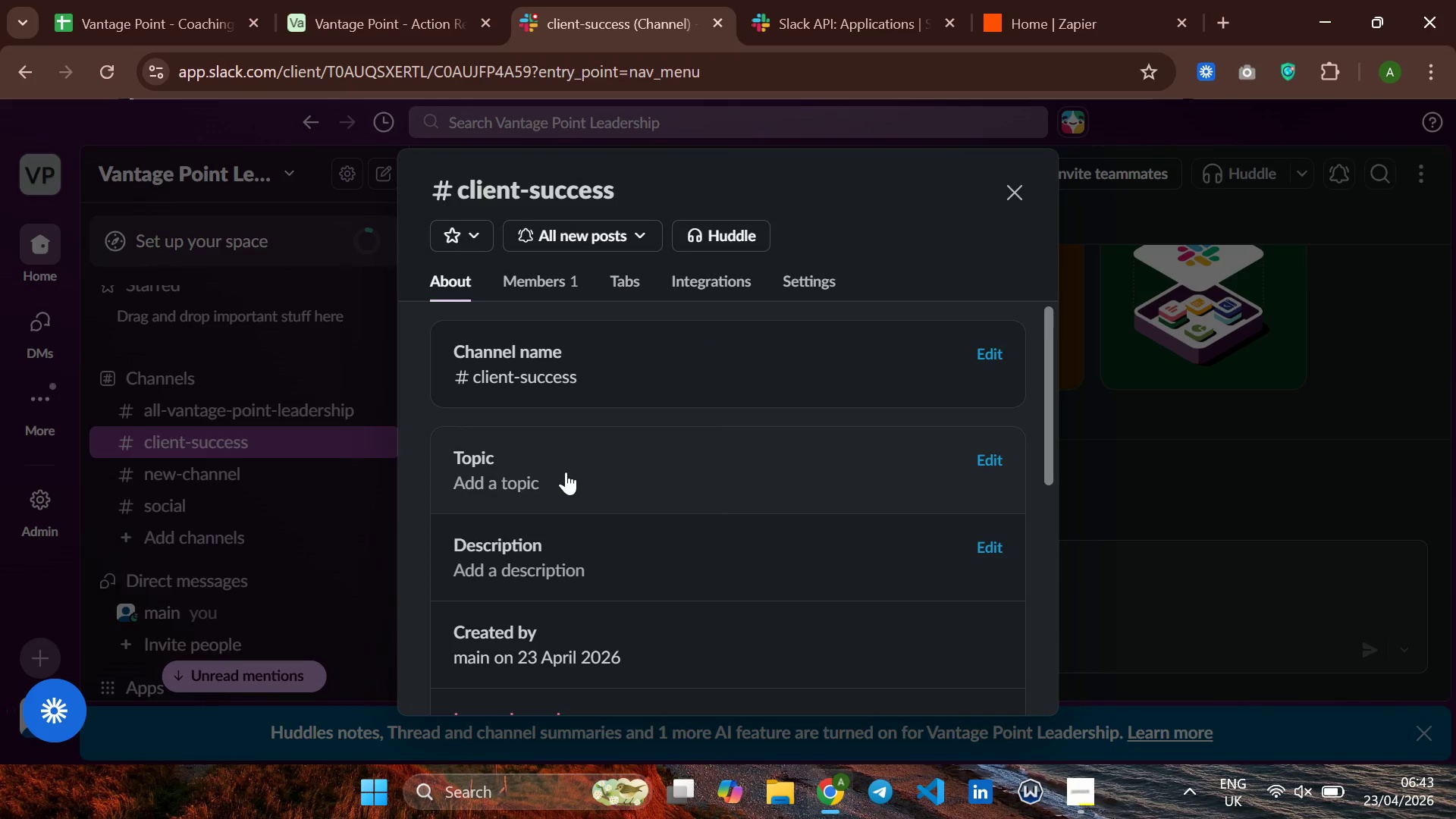 
scroll: coordinate [566, 472], scroll_direction: down, amount: 2.0
 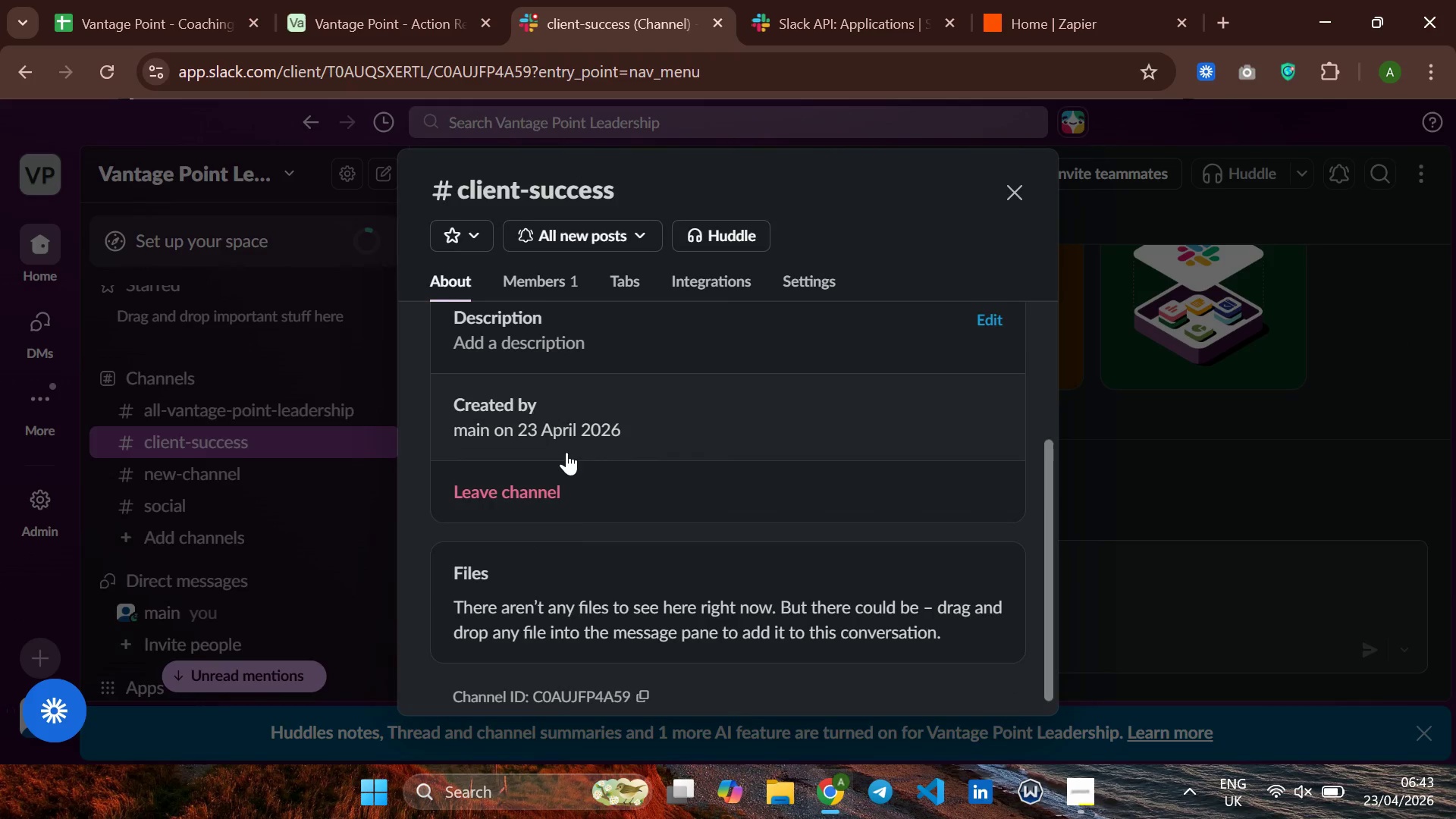 
scroll: coordinate [566, 452], scroll_direction: none, amount: 0.0
 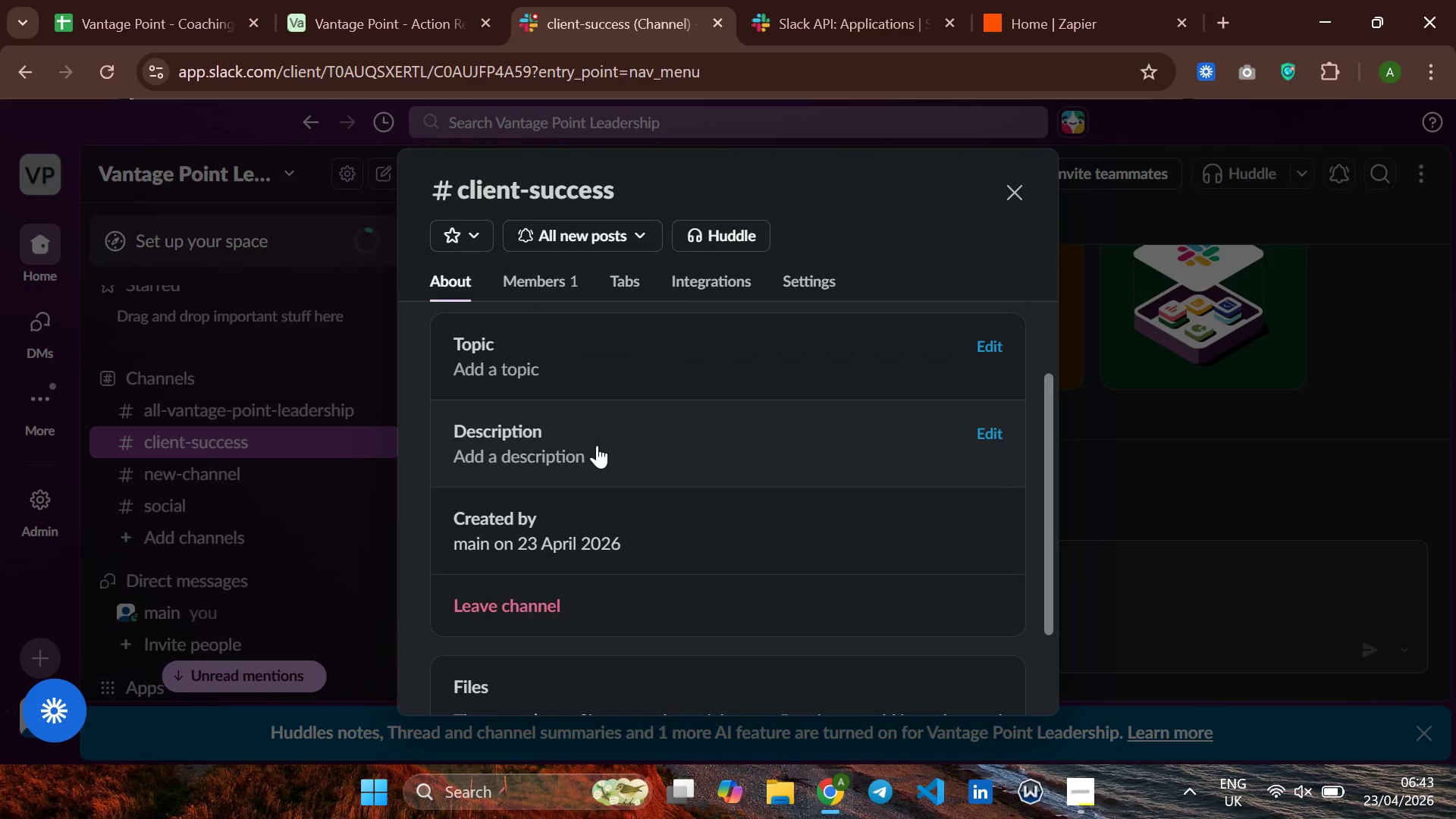 
left_click([597, 445])
 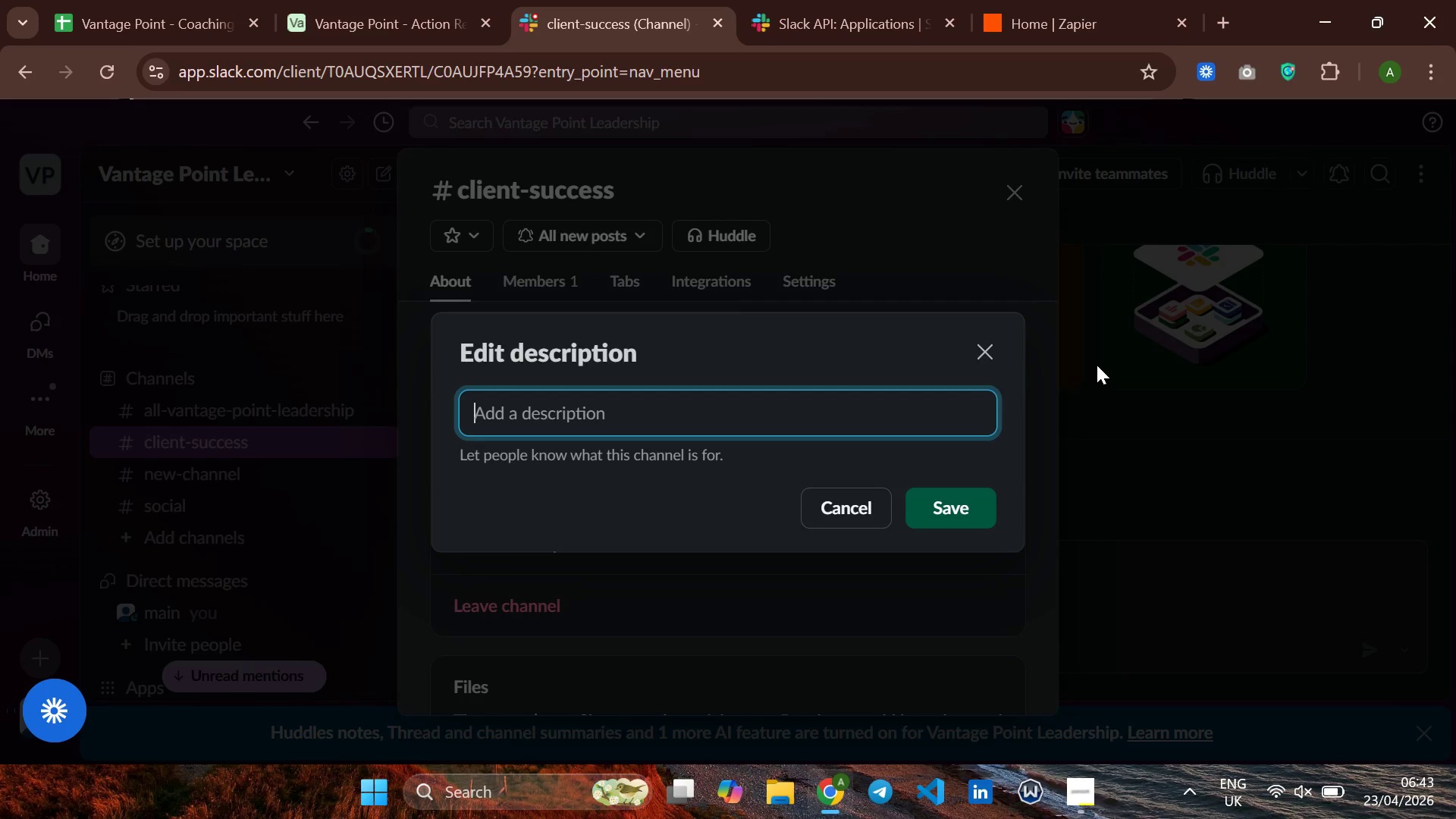 
type(Automated y)
key(Backspace)
type(urget)
key(Backspace)
type(nt alerts from zapier whae)
key(Backspace)
key(Backspace)
 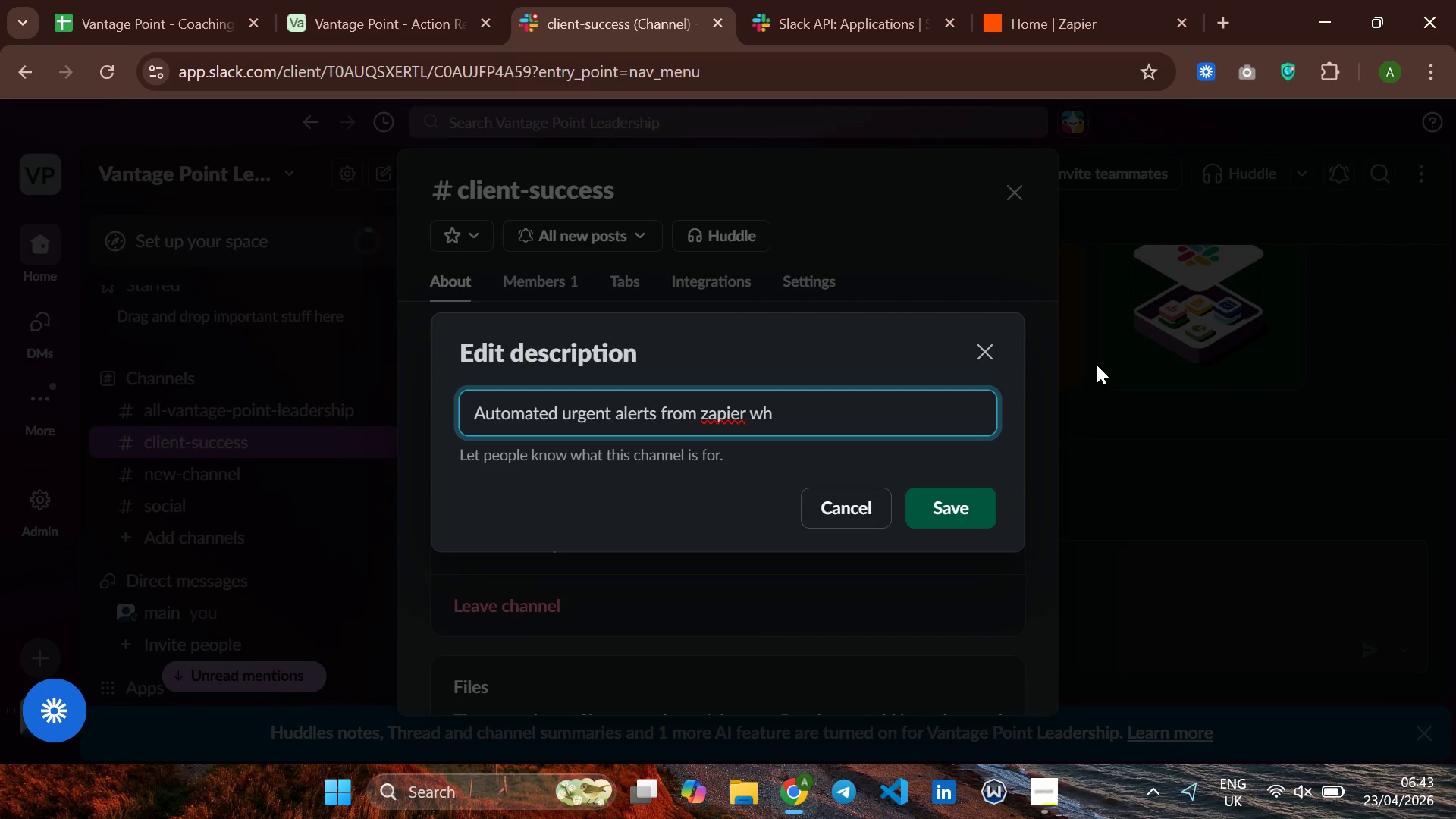 
type(en)
 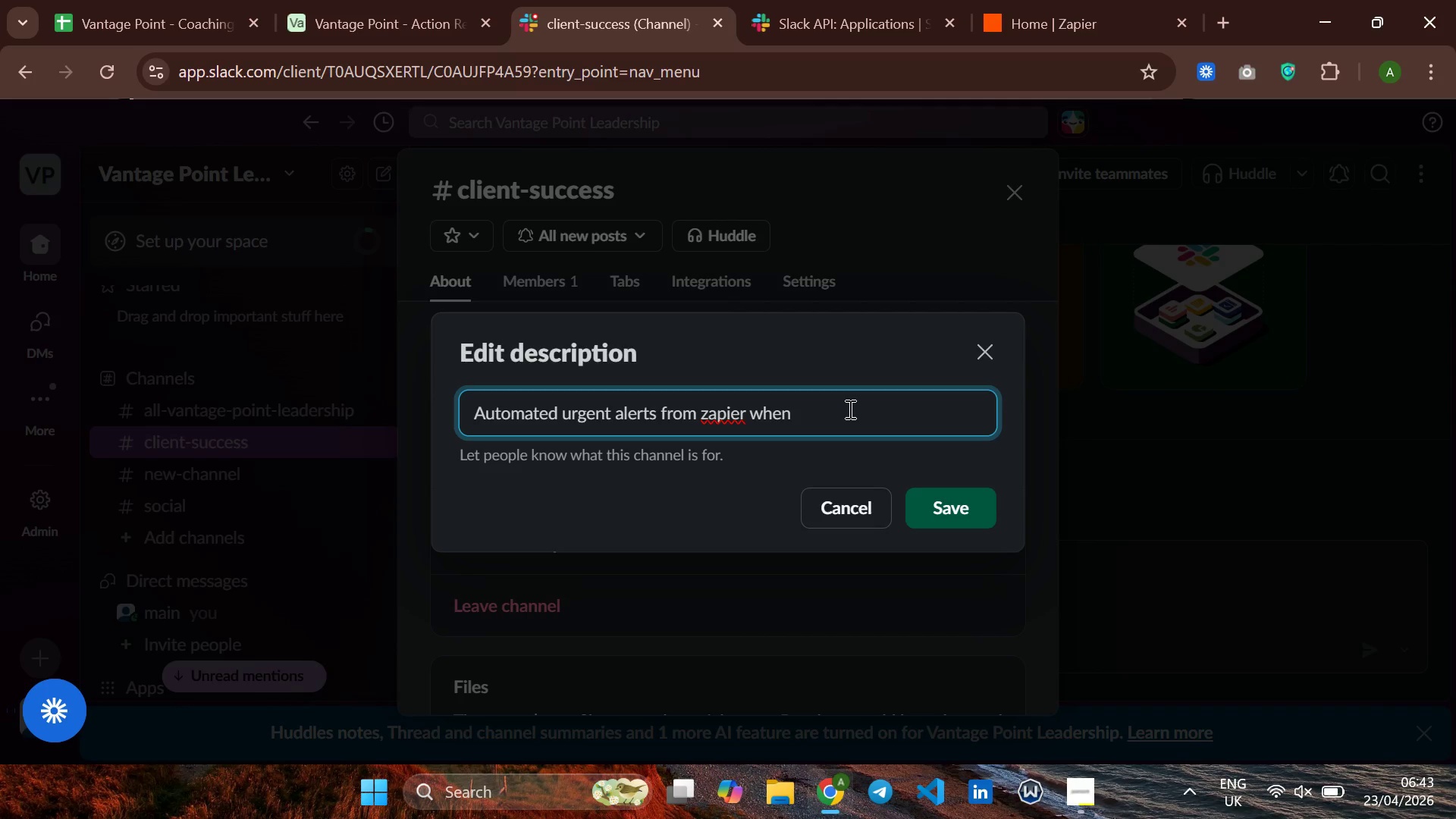 
wait(6.51)
 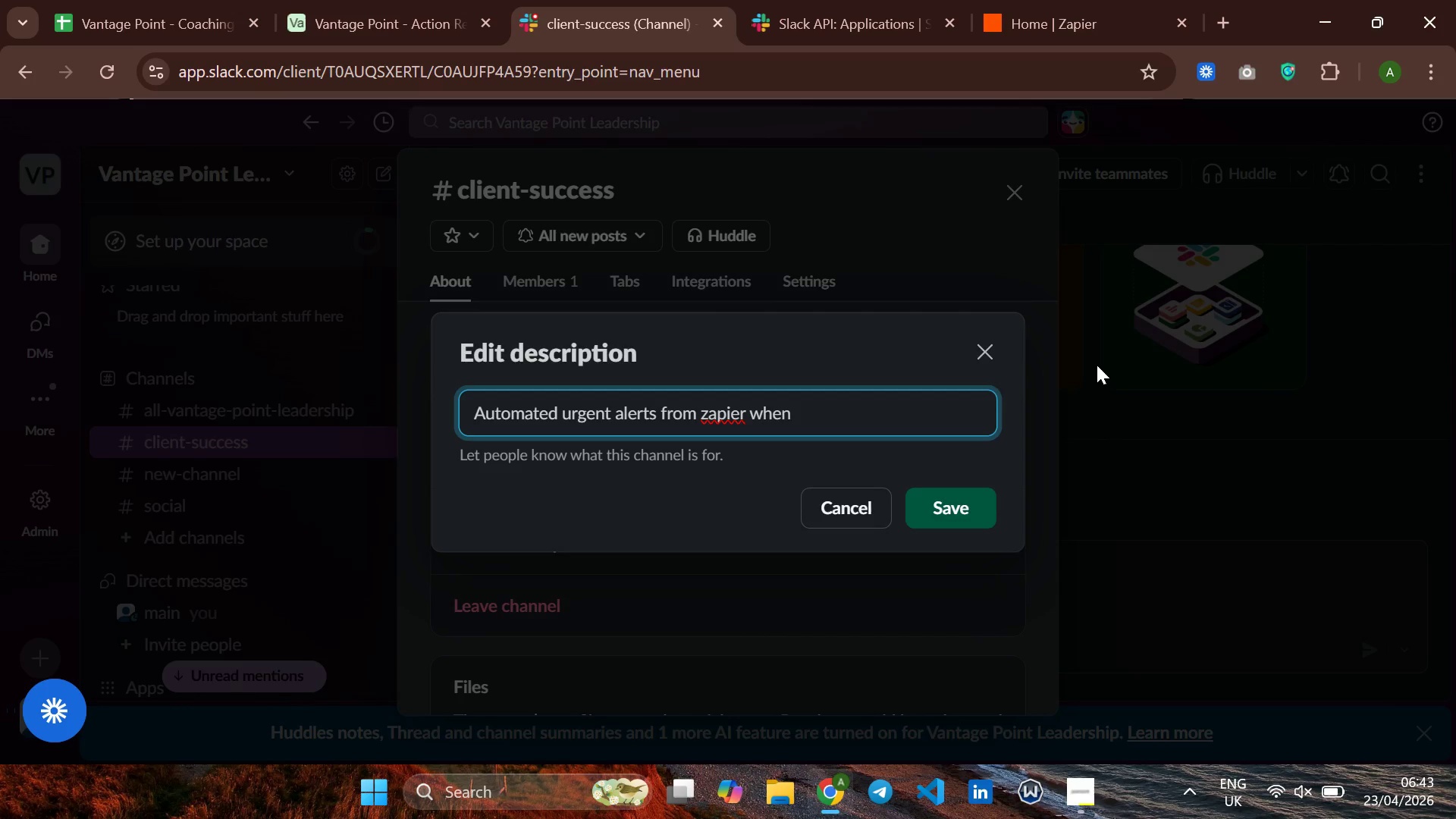 
type(a coaching)
 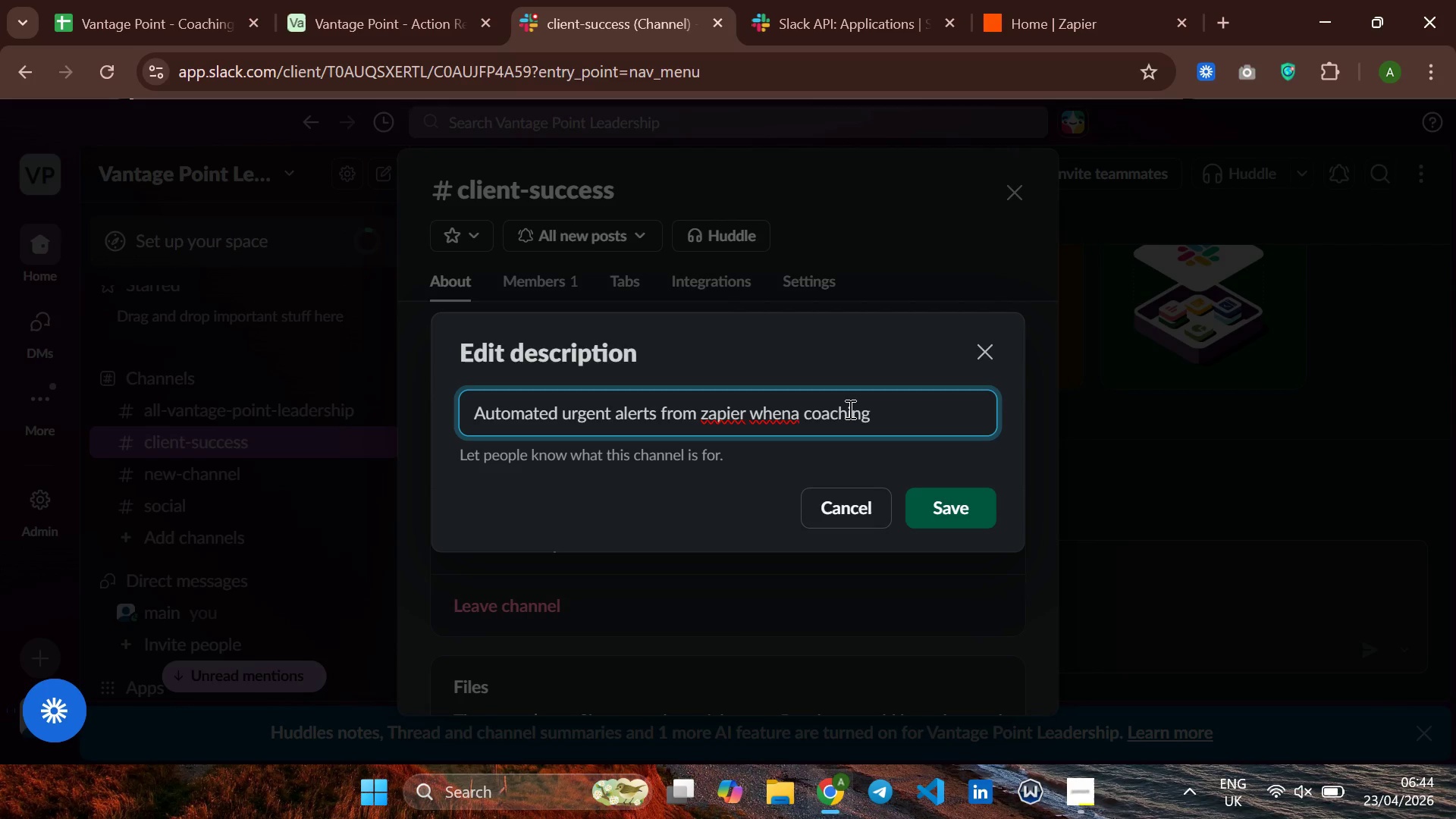 
hold_key(key=ArrowLeft, duration=0.84)
 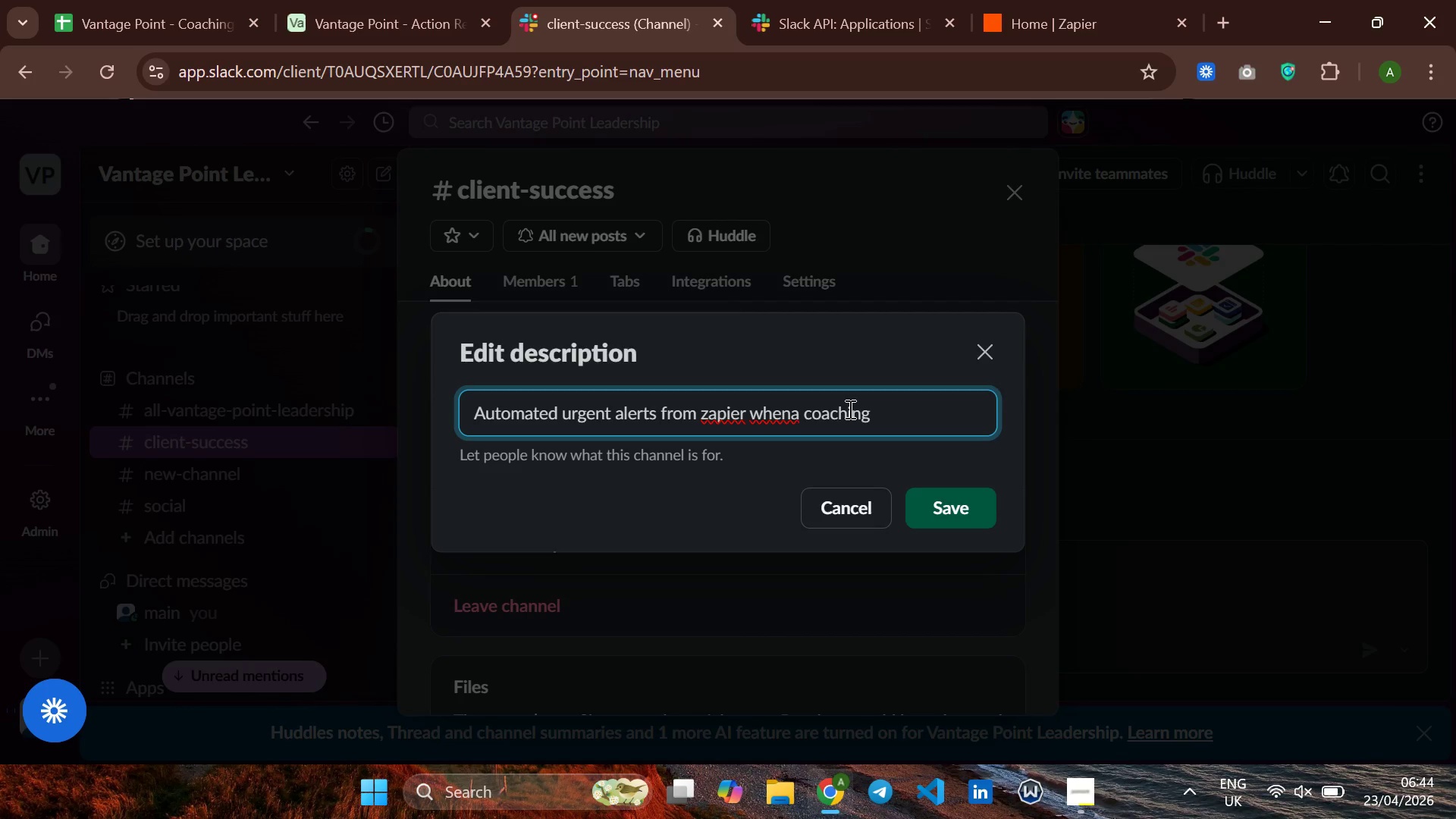 
key(ArrowRight)
 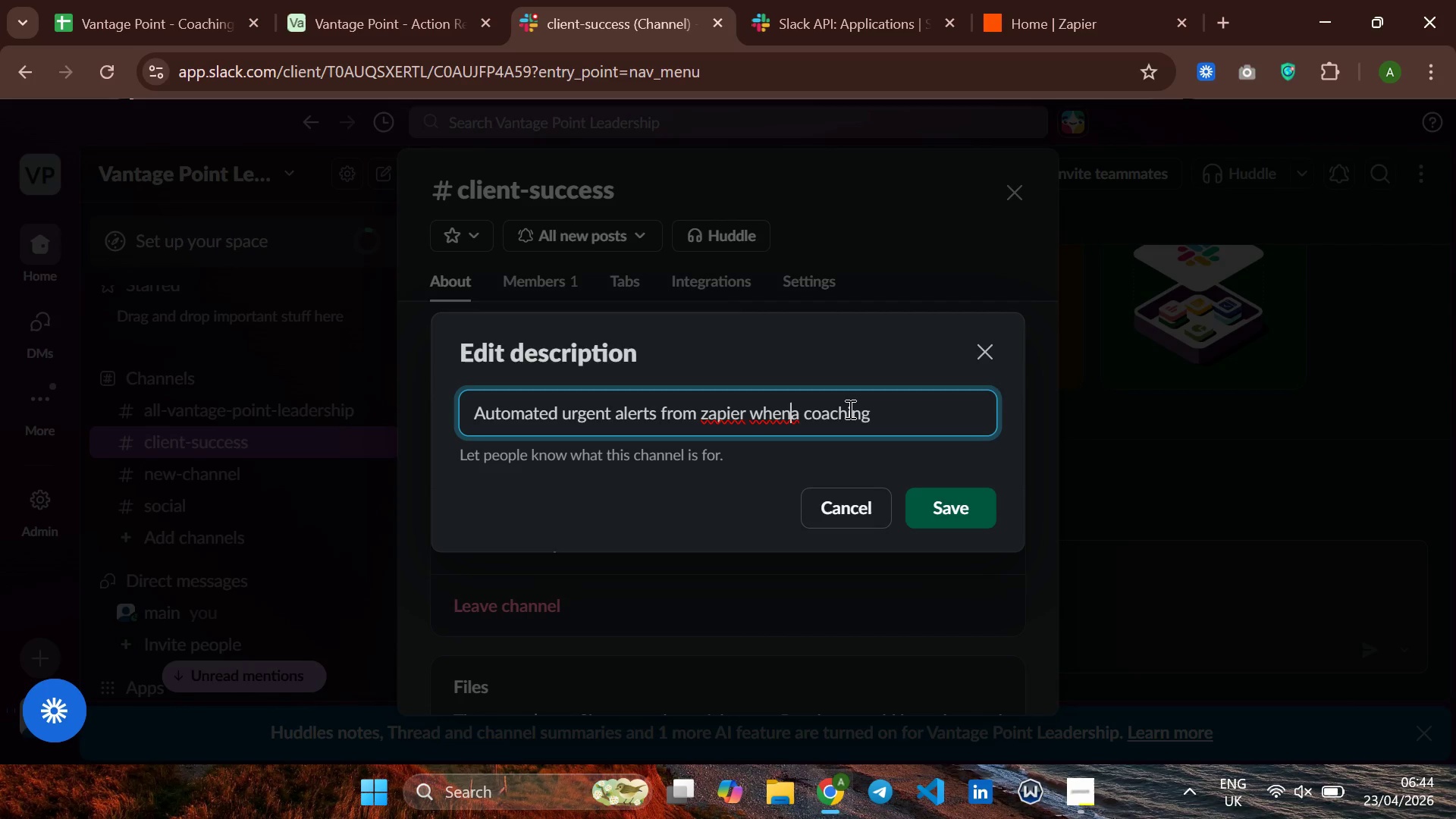 
key(ArrowRight)
 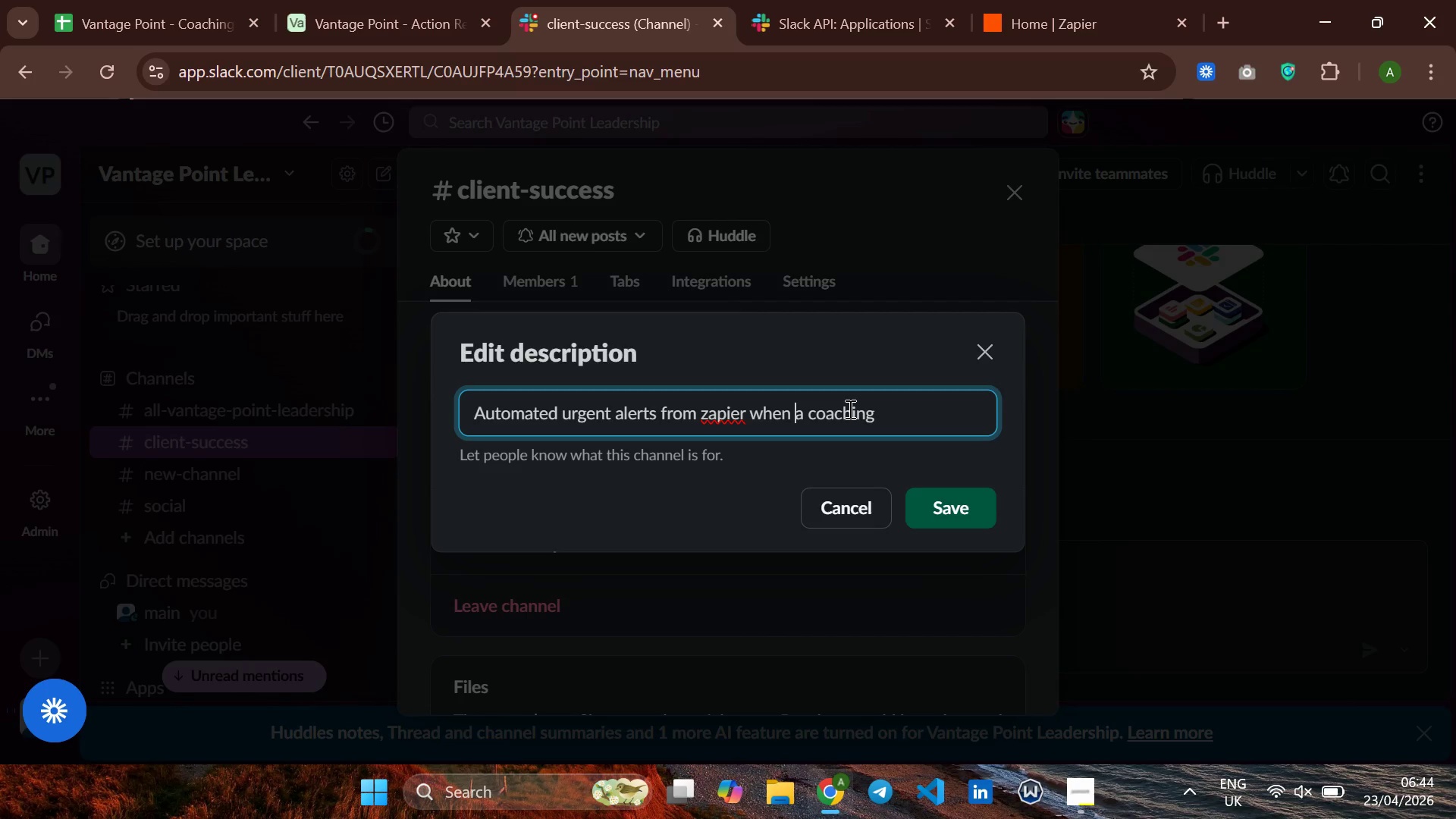 
type(  session is fa)
key(Backspace)
type(lage)
key(Backspace)
type(ged as urgent support Needed )
 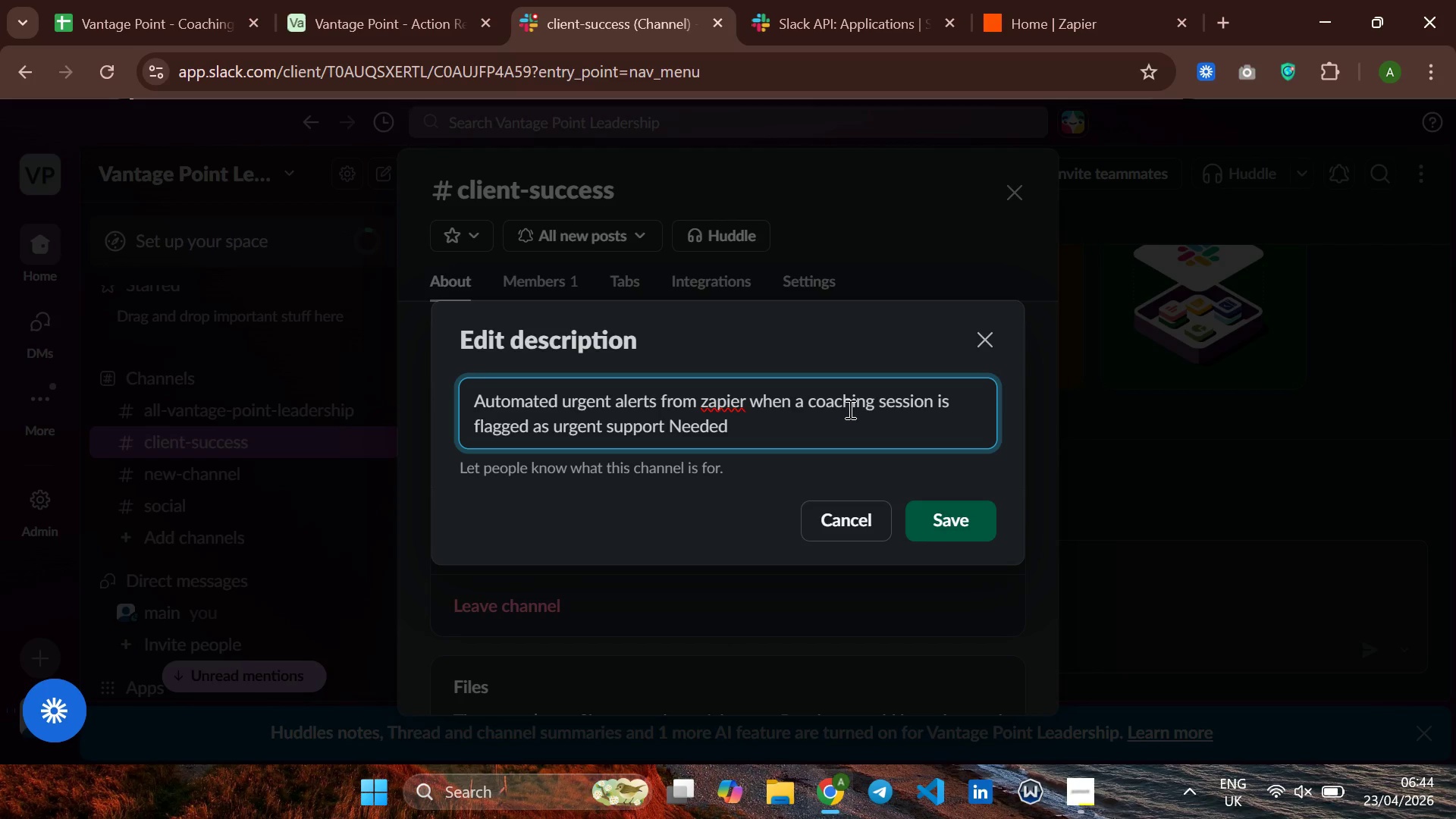 
hold_key(key=ArrowRight, duration=0.86)
 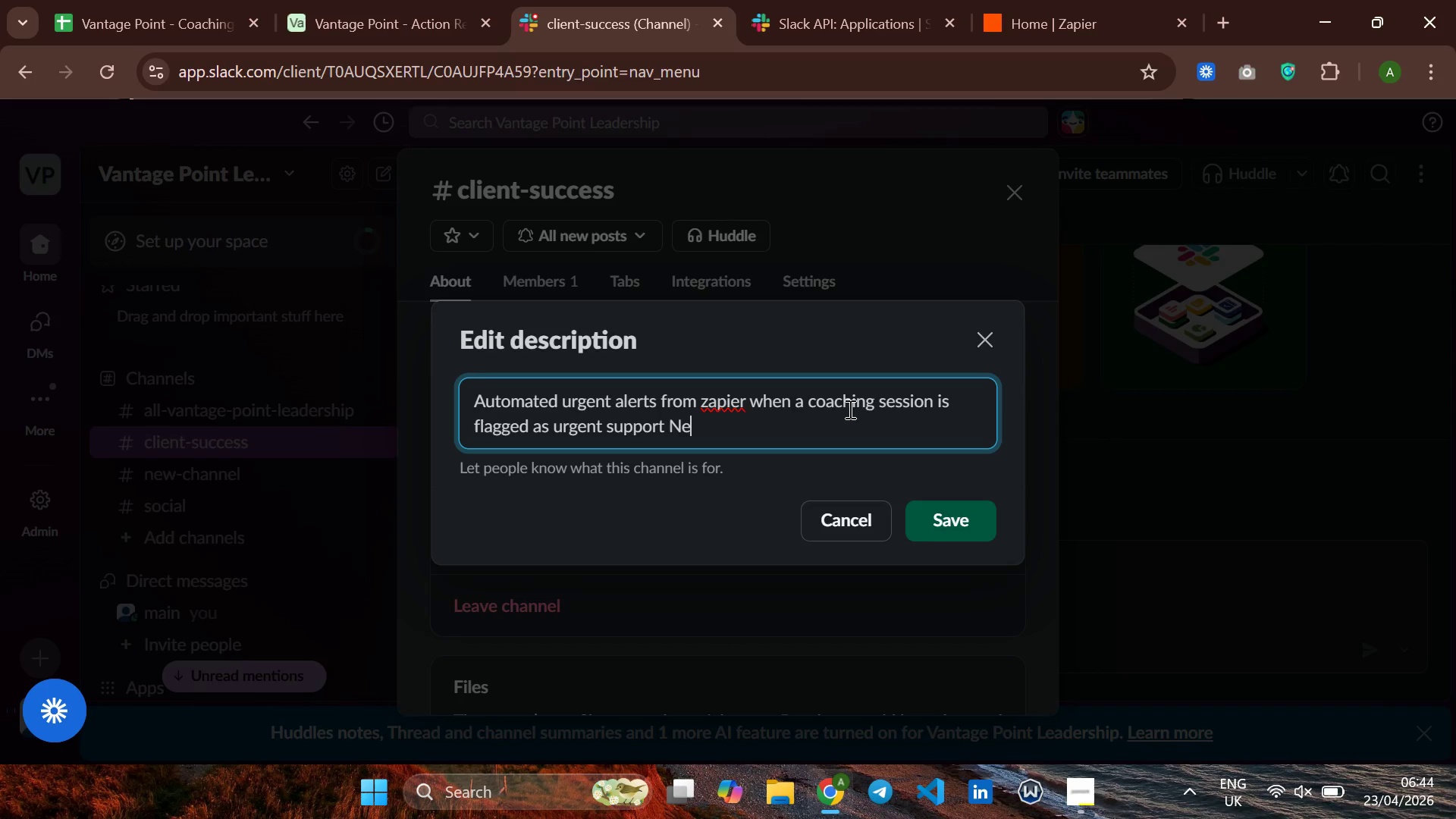 
key(Backspace)
type(. ALL)
key(Backspace)
key(Backspace)
type(ll message )
 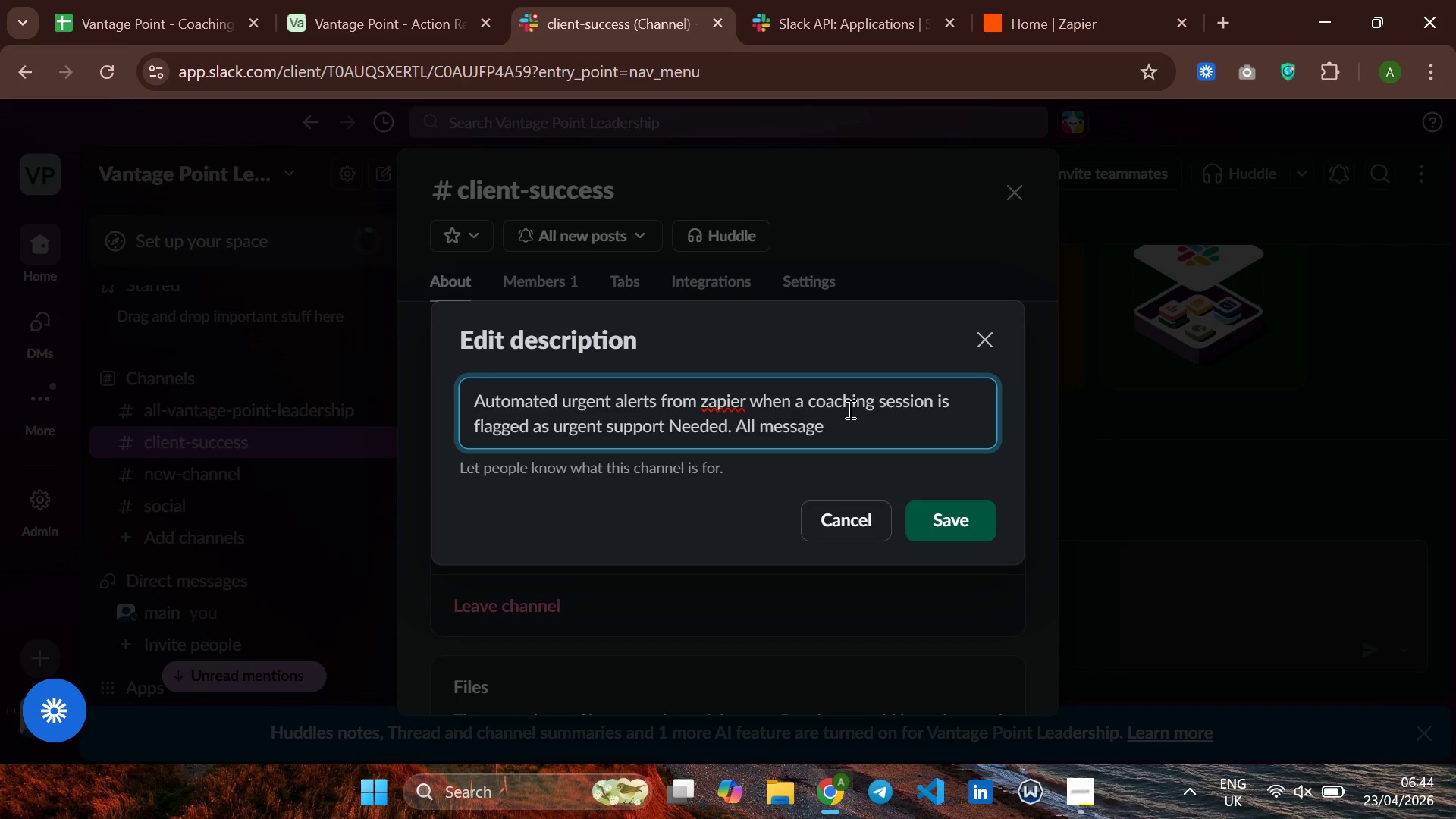 
key(Backspace)
type(s requires )
key(Backspace)
key(Backspace)
type( immediate reviw)
key(Backspace)
type(ew by the Project M )
key(Backspace)
type(anager)
 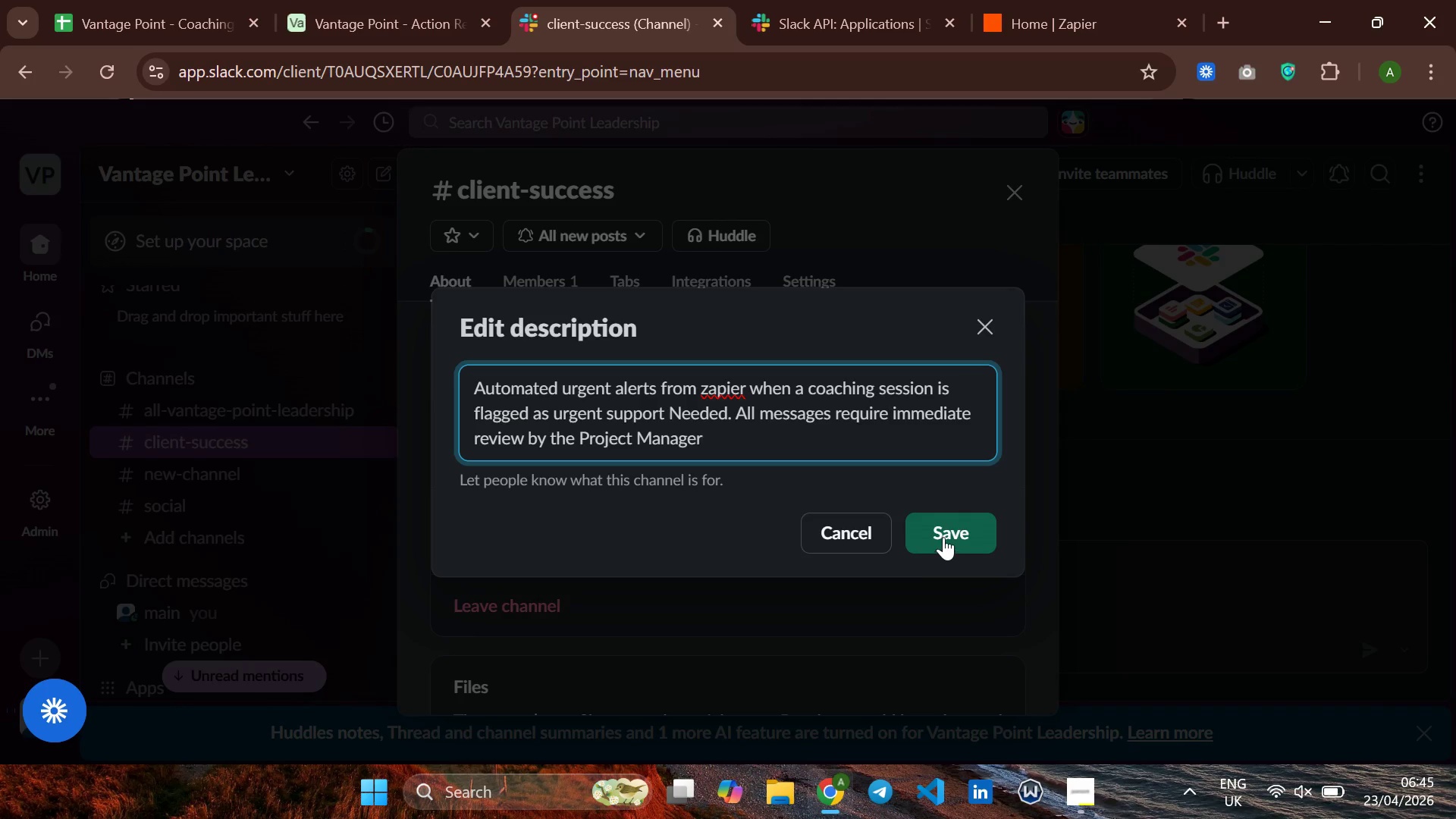 
left_click([943, 535])
 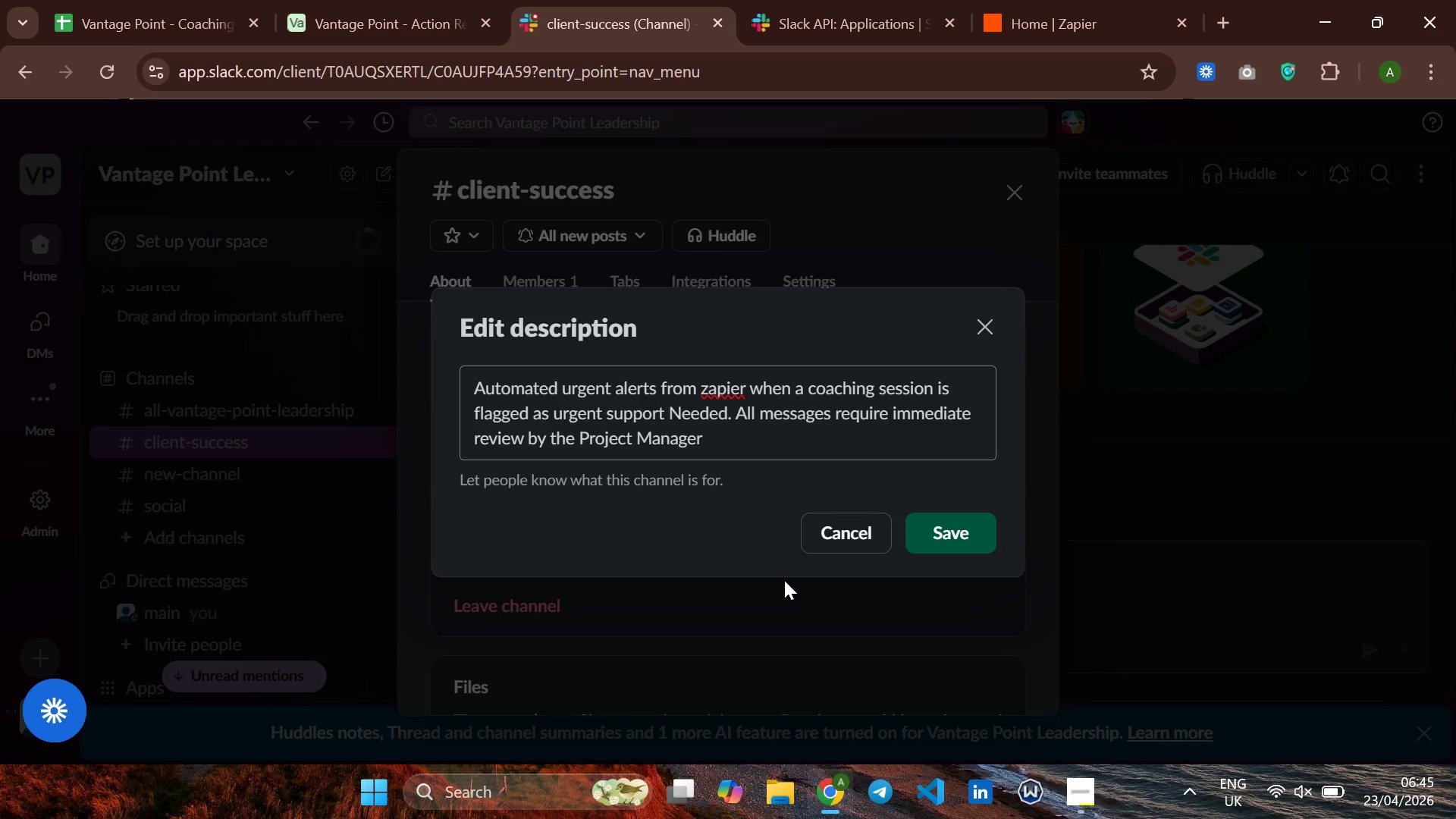 
wait(5.2)
 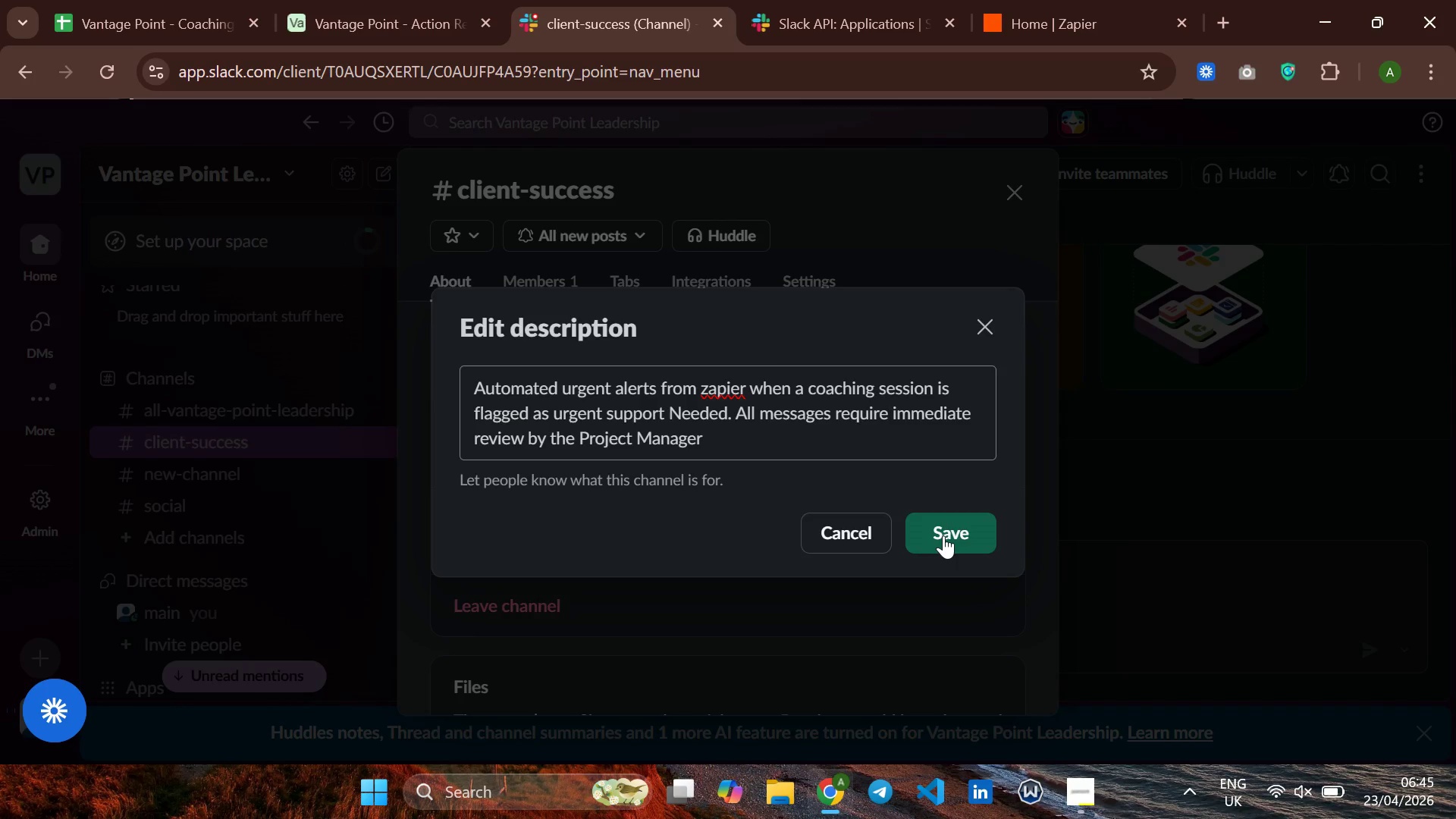 
scroll: coordinate [475, 457], scroll_direction: none, amount: 0.0
 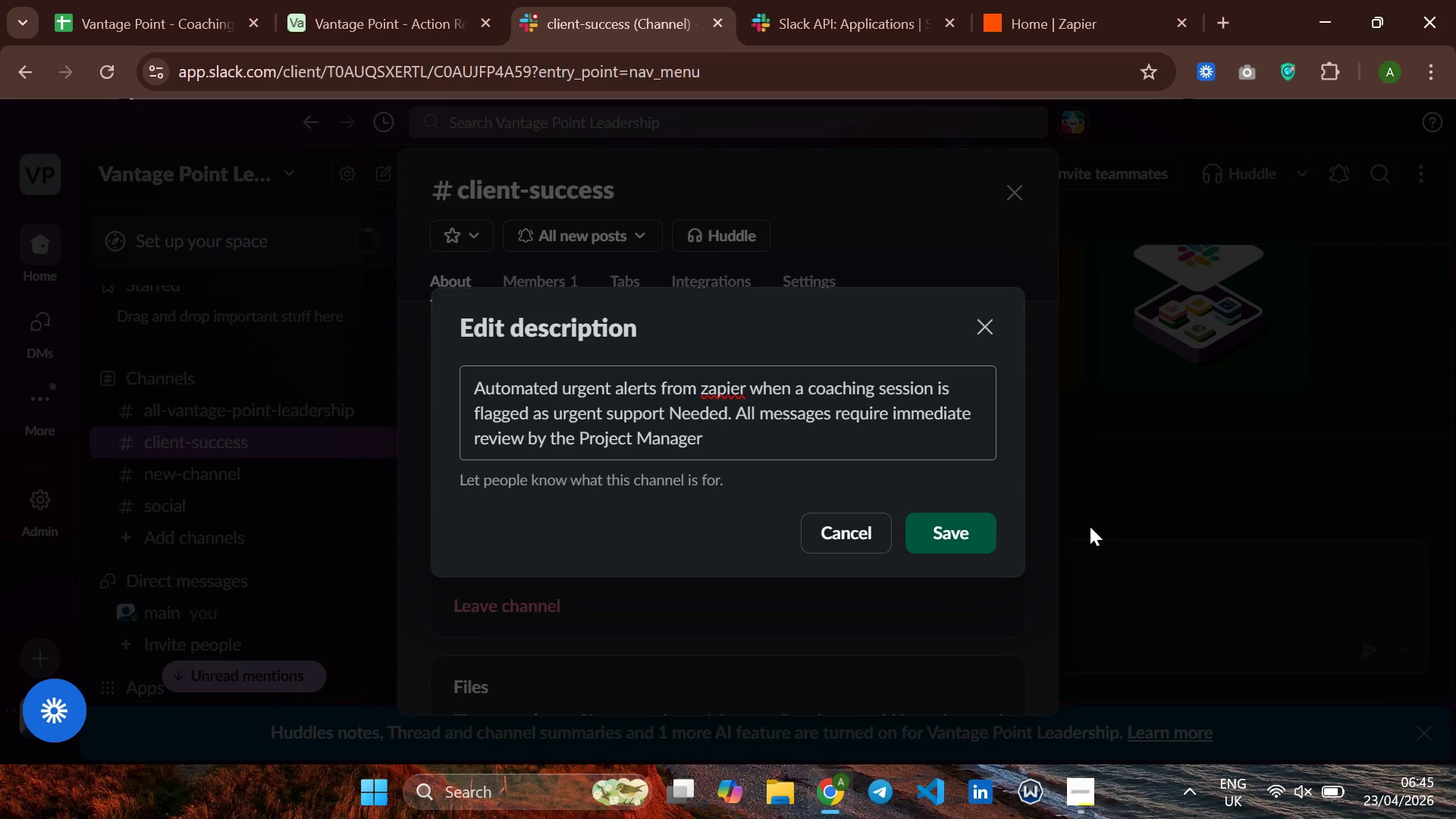 
left_click([959, 540])
 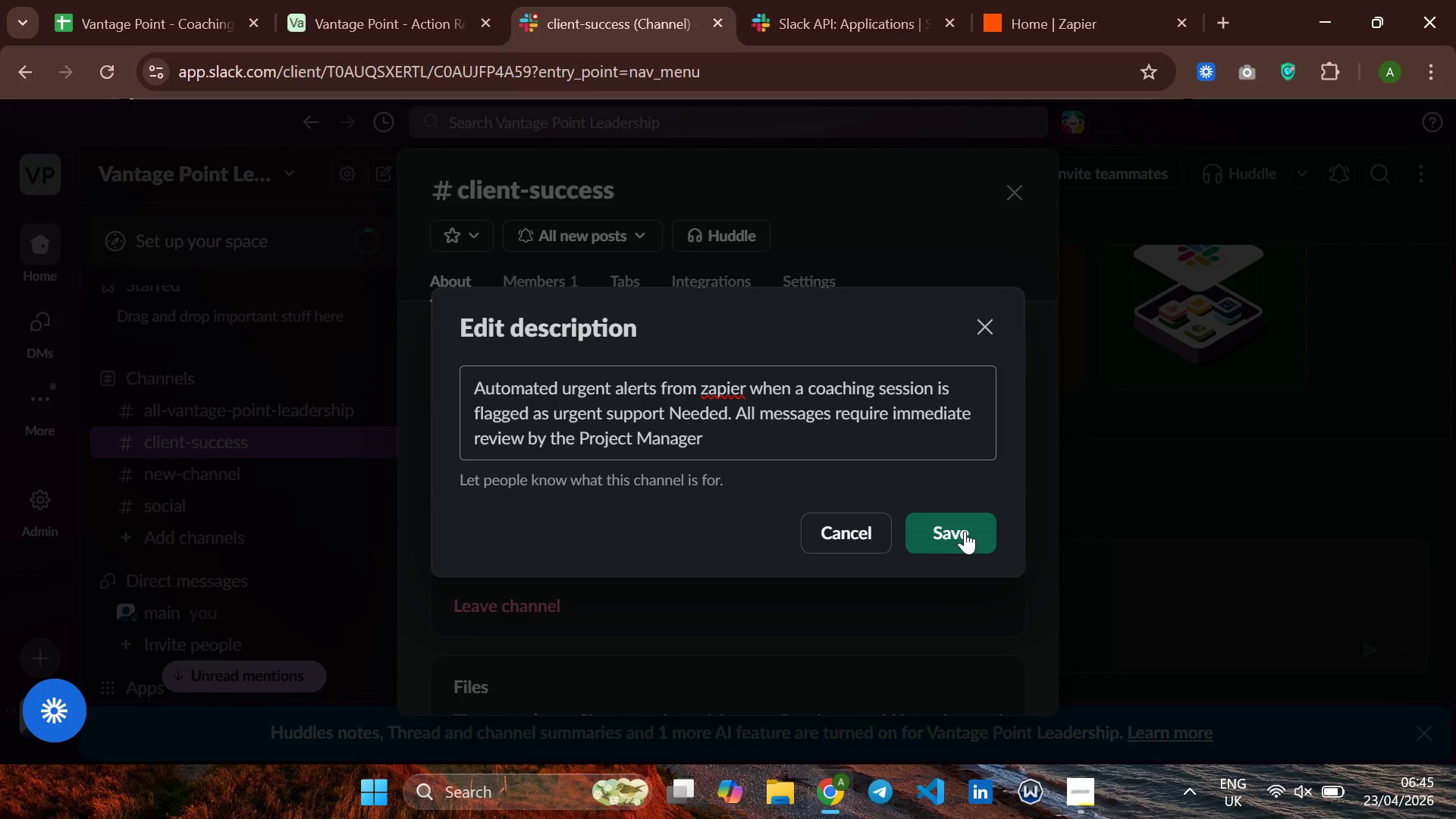 
left_click([965, 531])
 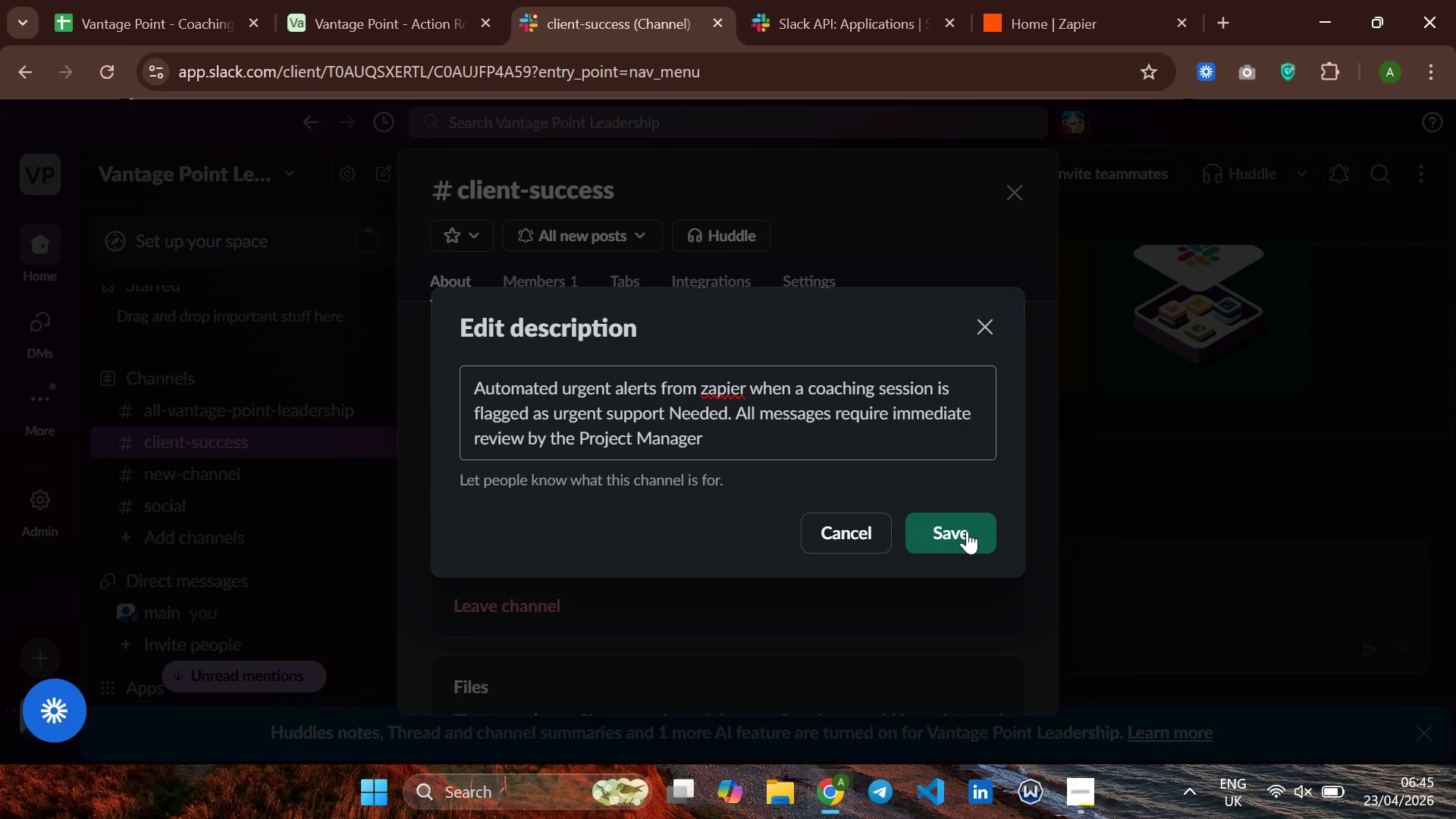 
wait(8.69)
 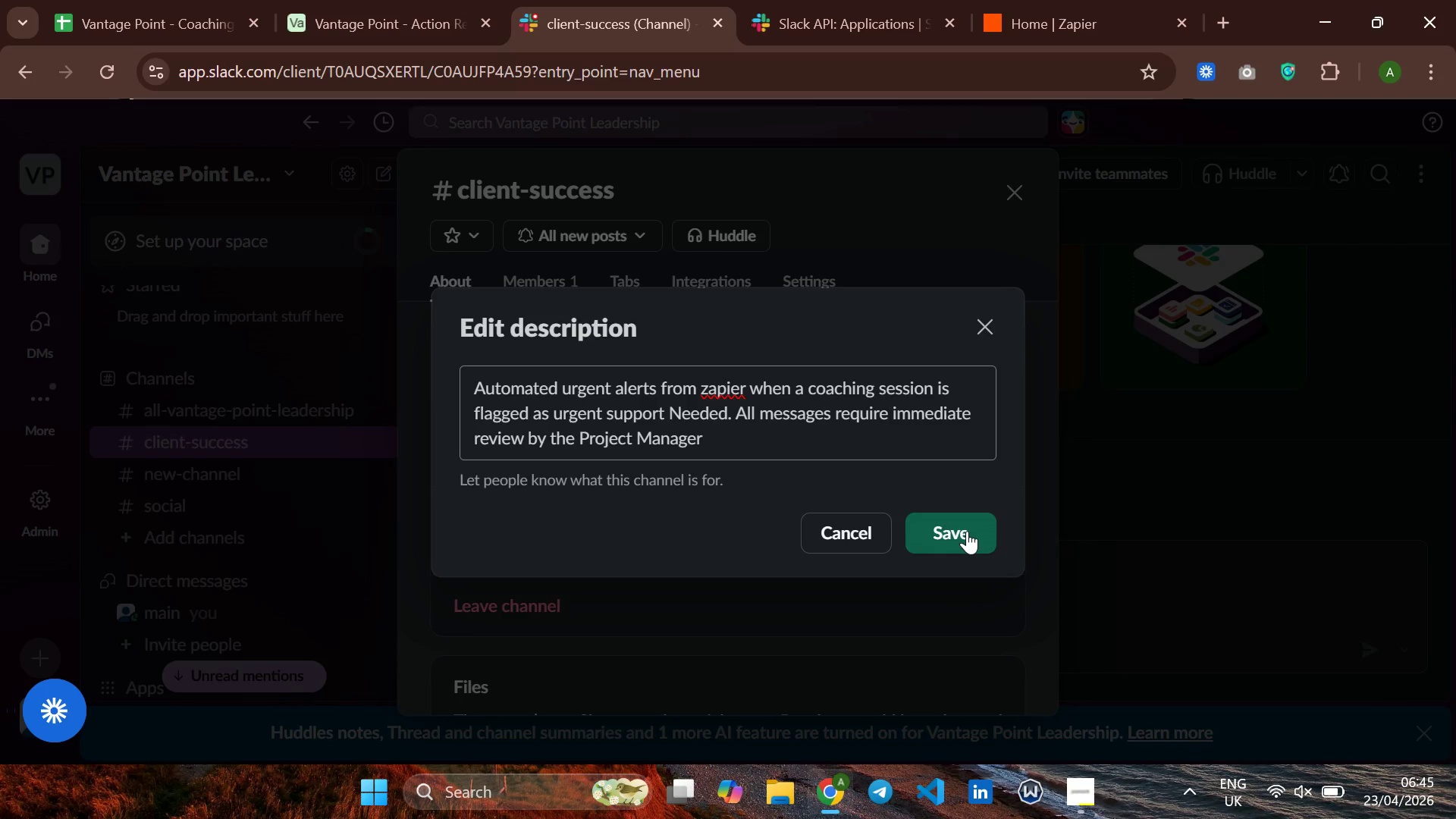 
left_click([961, 544])
 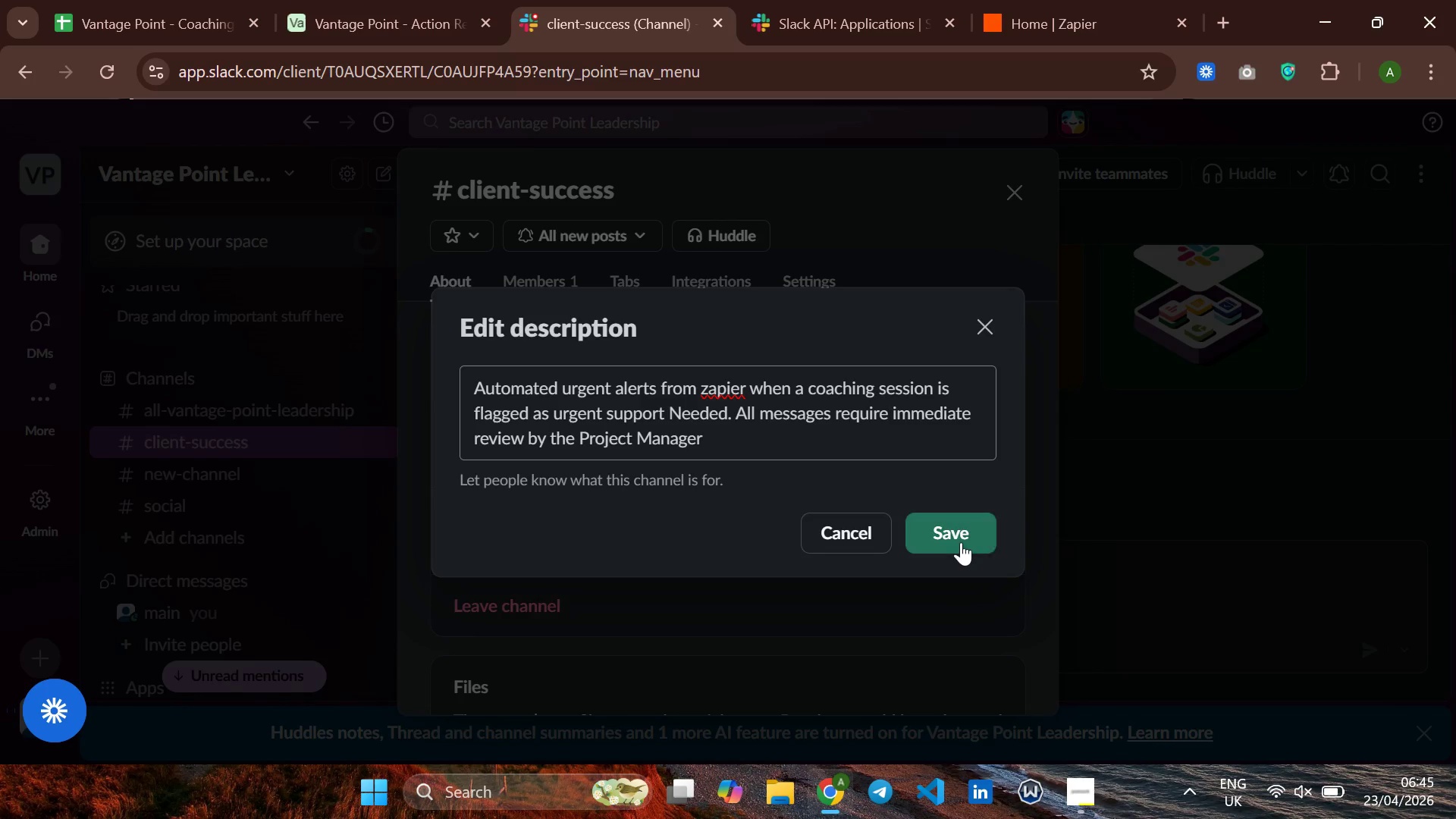 
double_click([961, 542])
 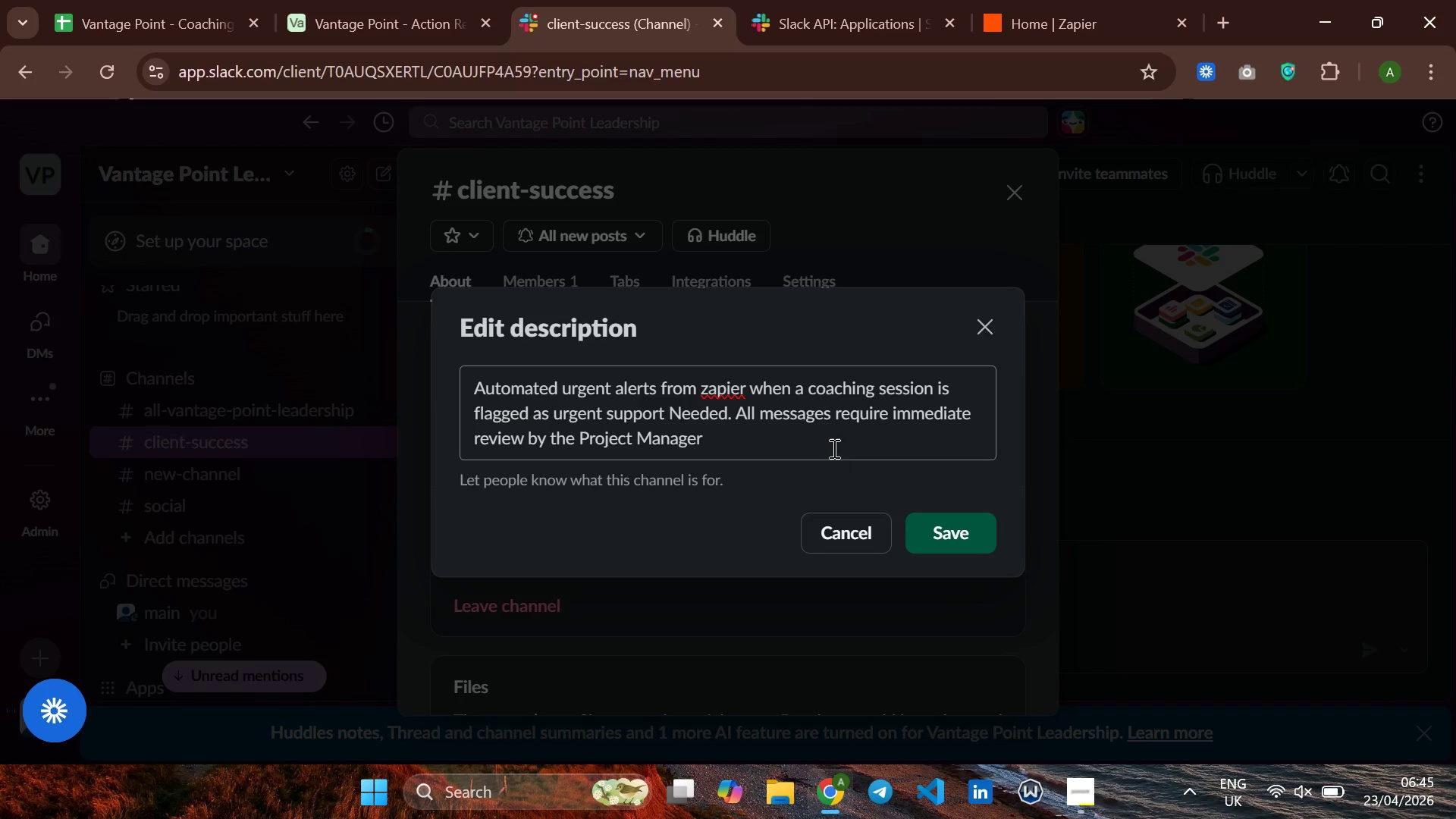 
left_click([833, 448])
 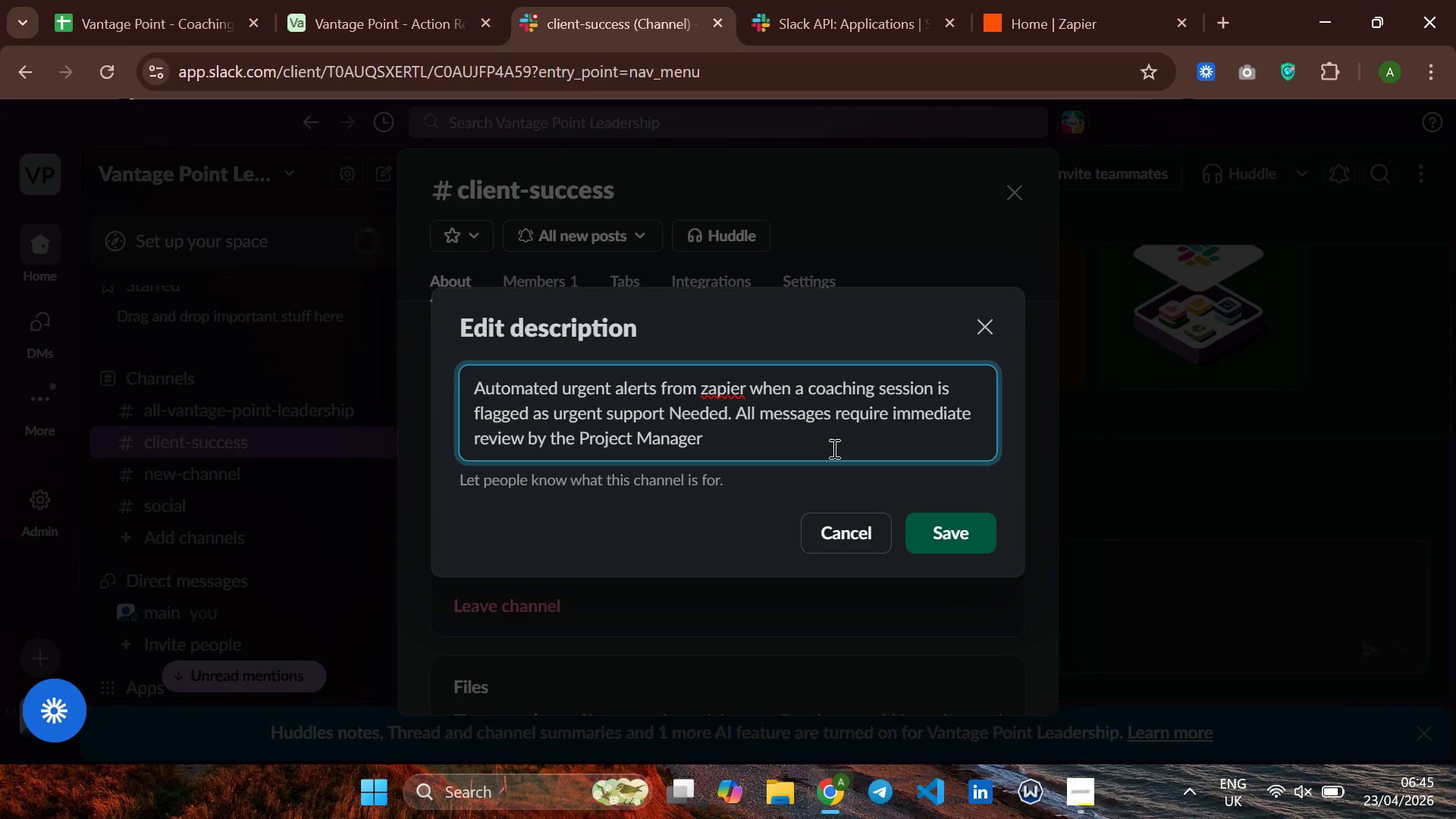 
key(Backspace)
 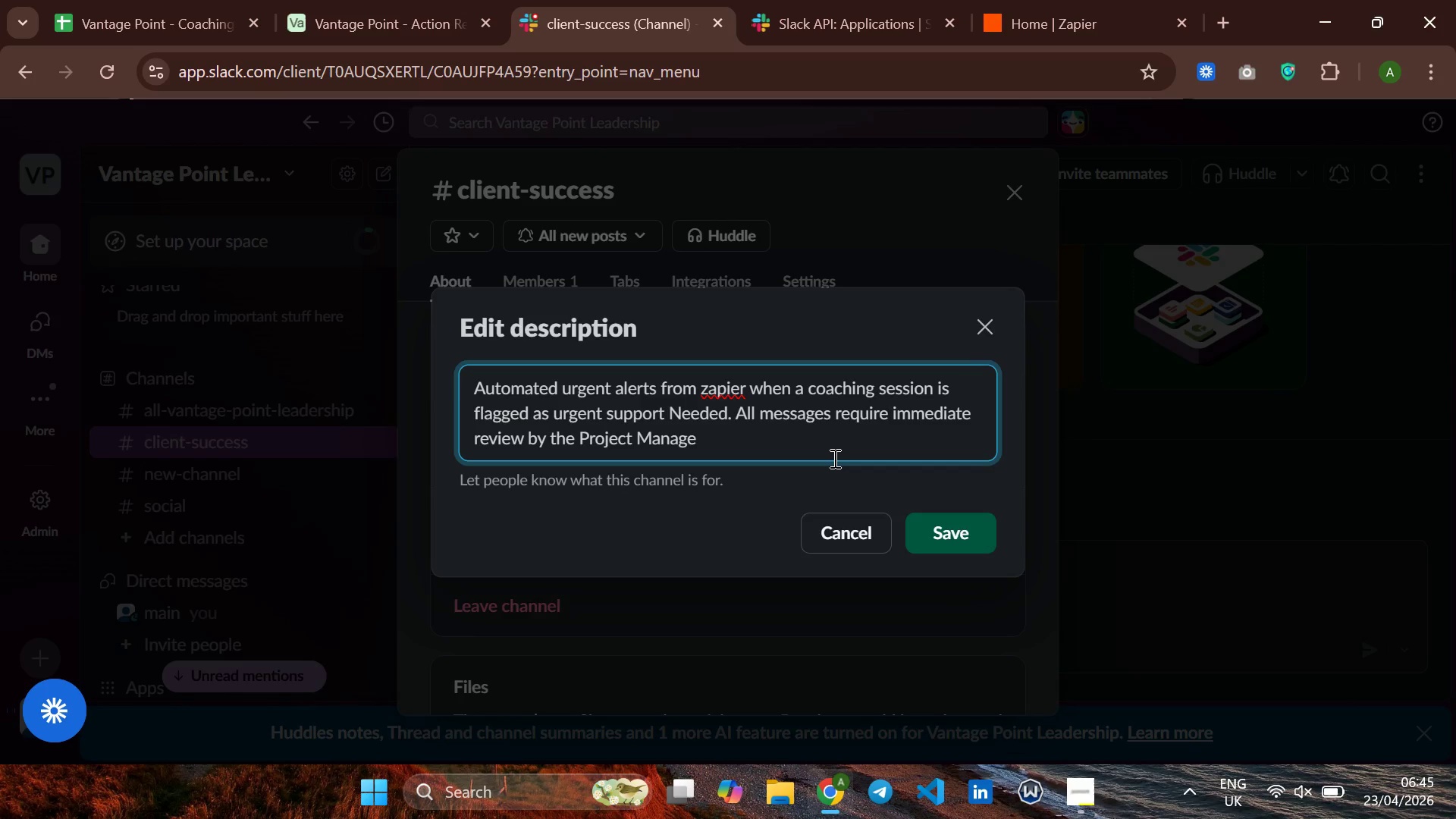 
key(R)
 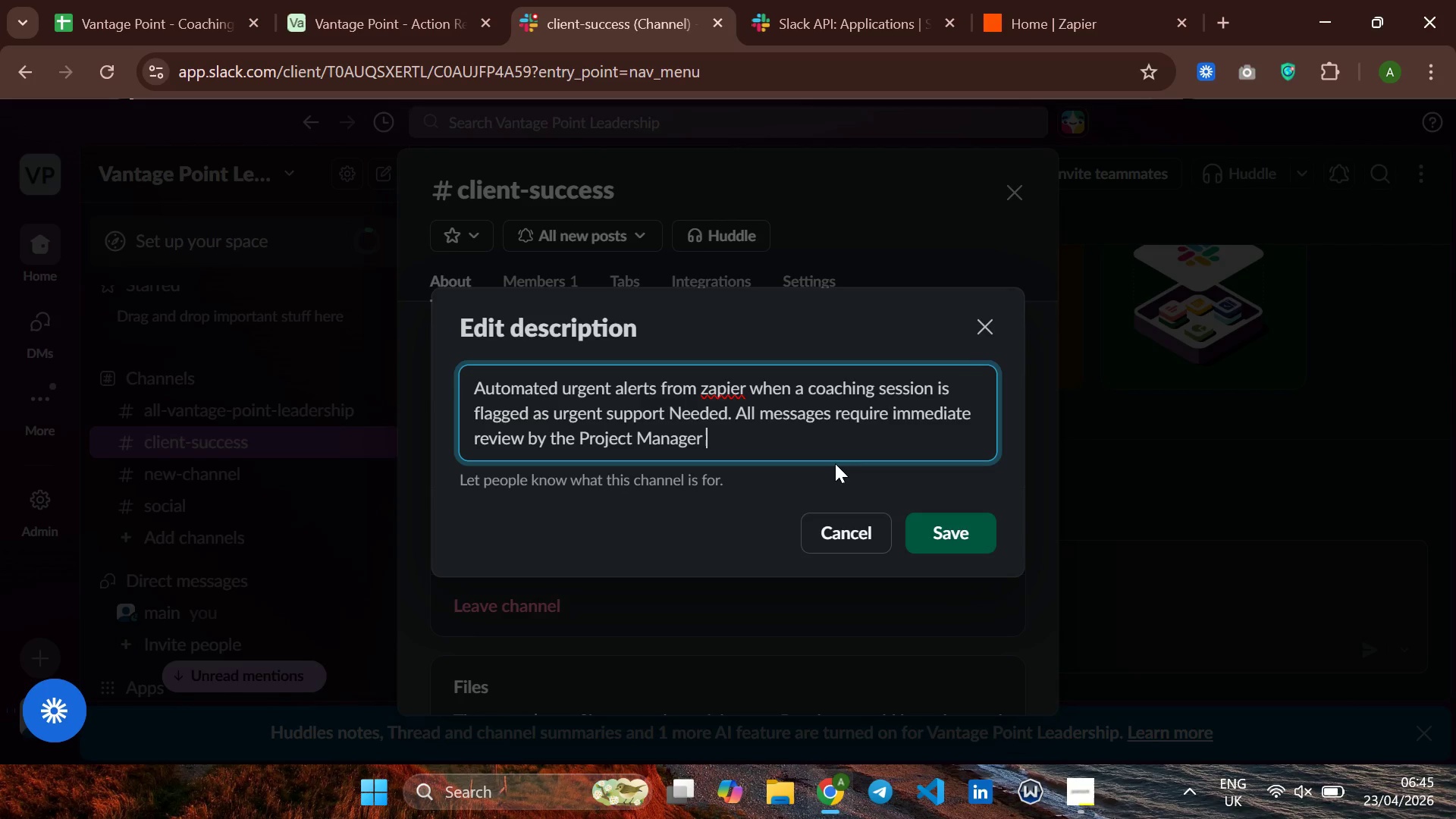 
key(Space)
 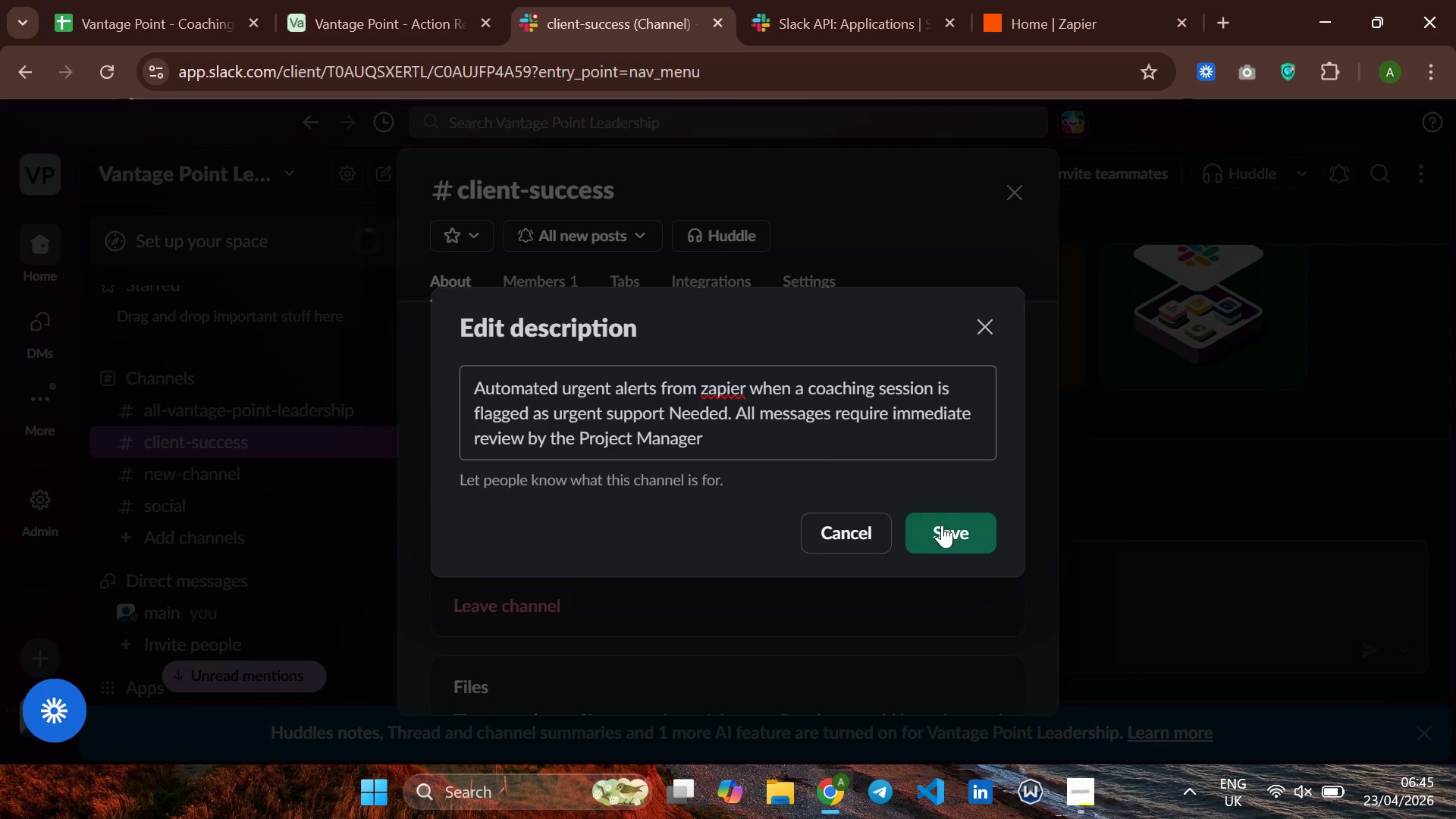 
left_click([944, 537])
 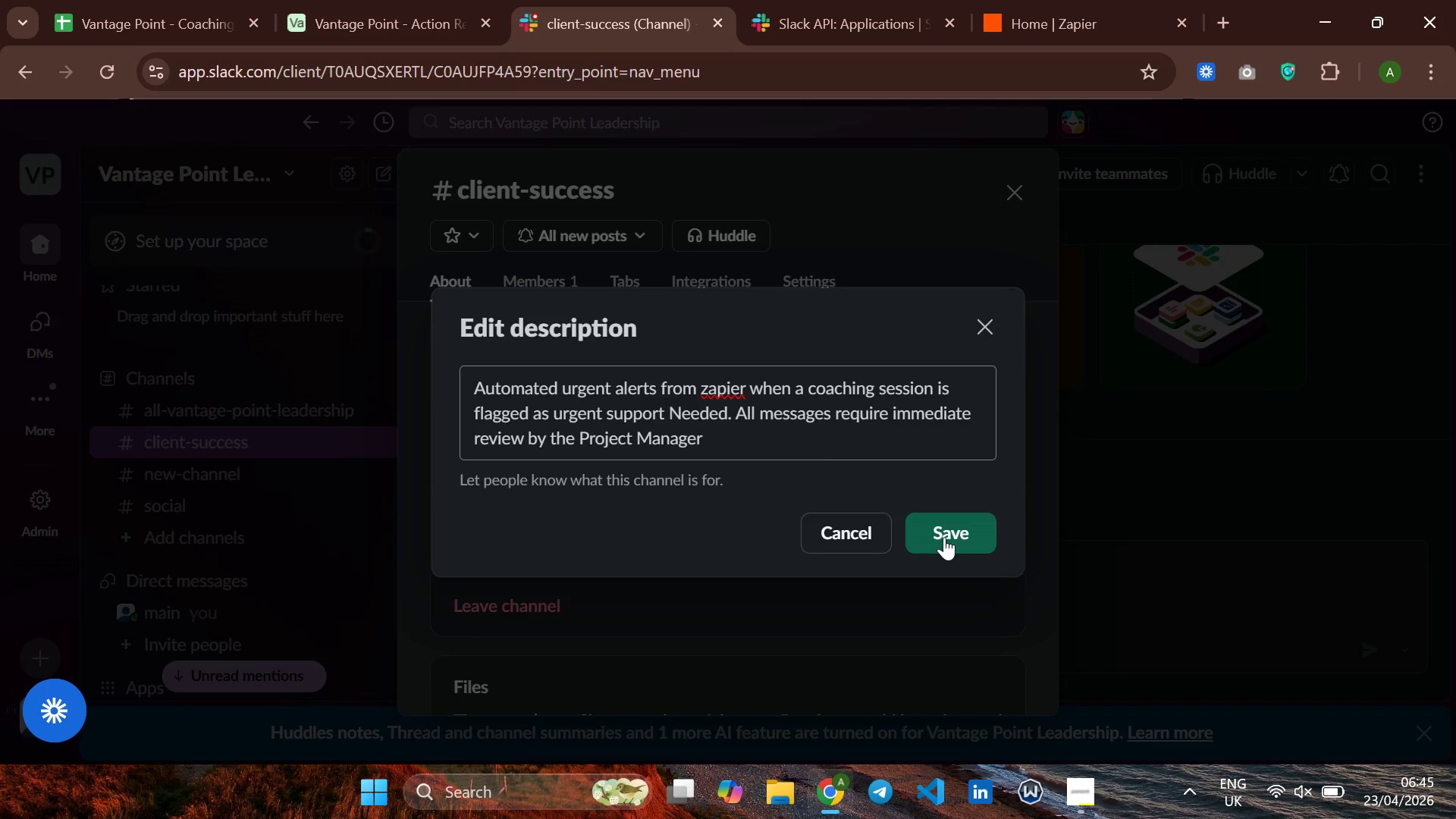 
triple_click([944, 537])
 